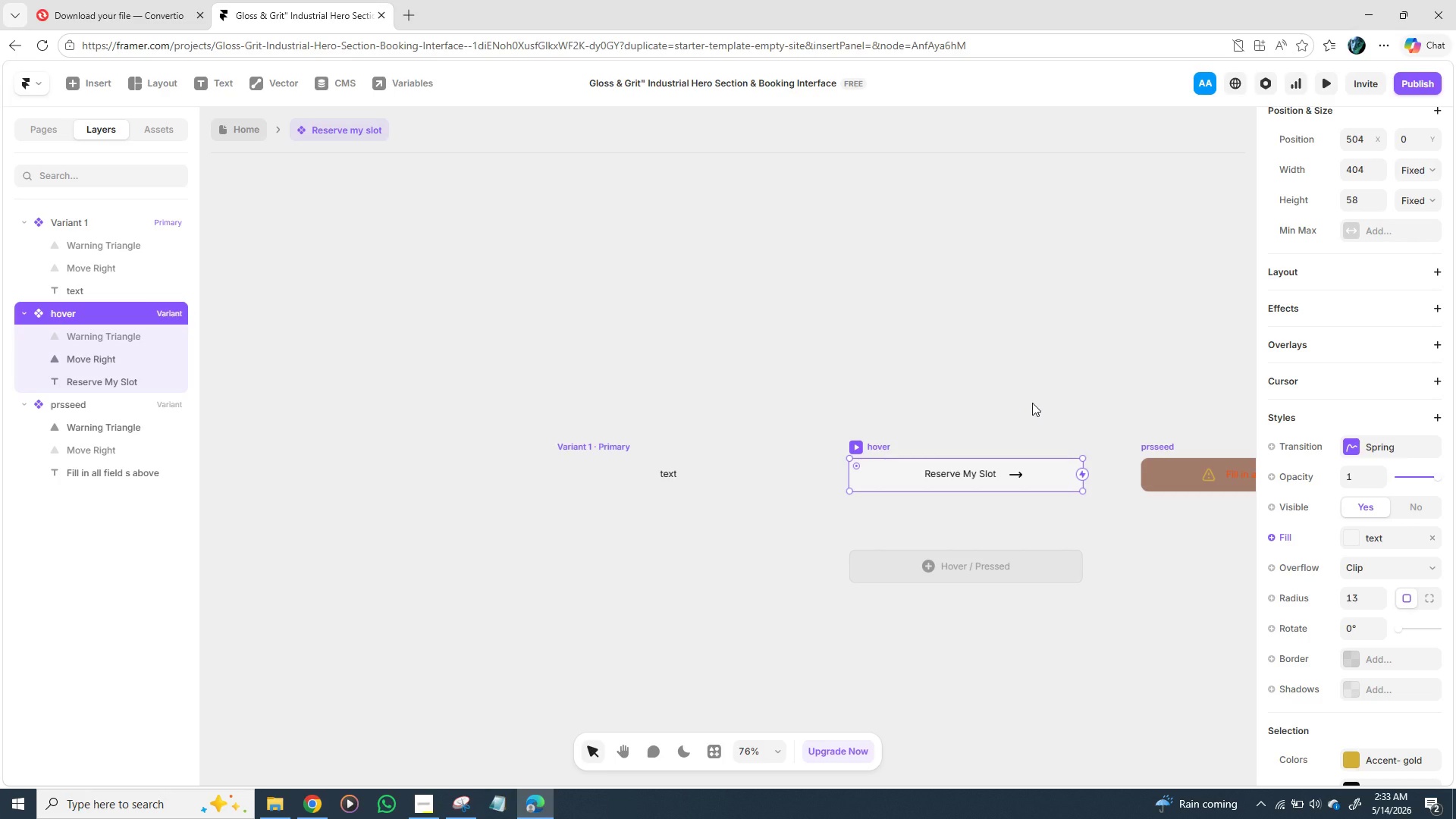 
left_click([607, 431])
 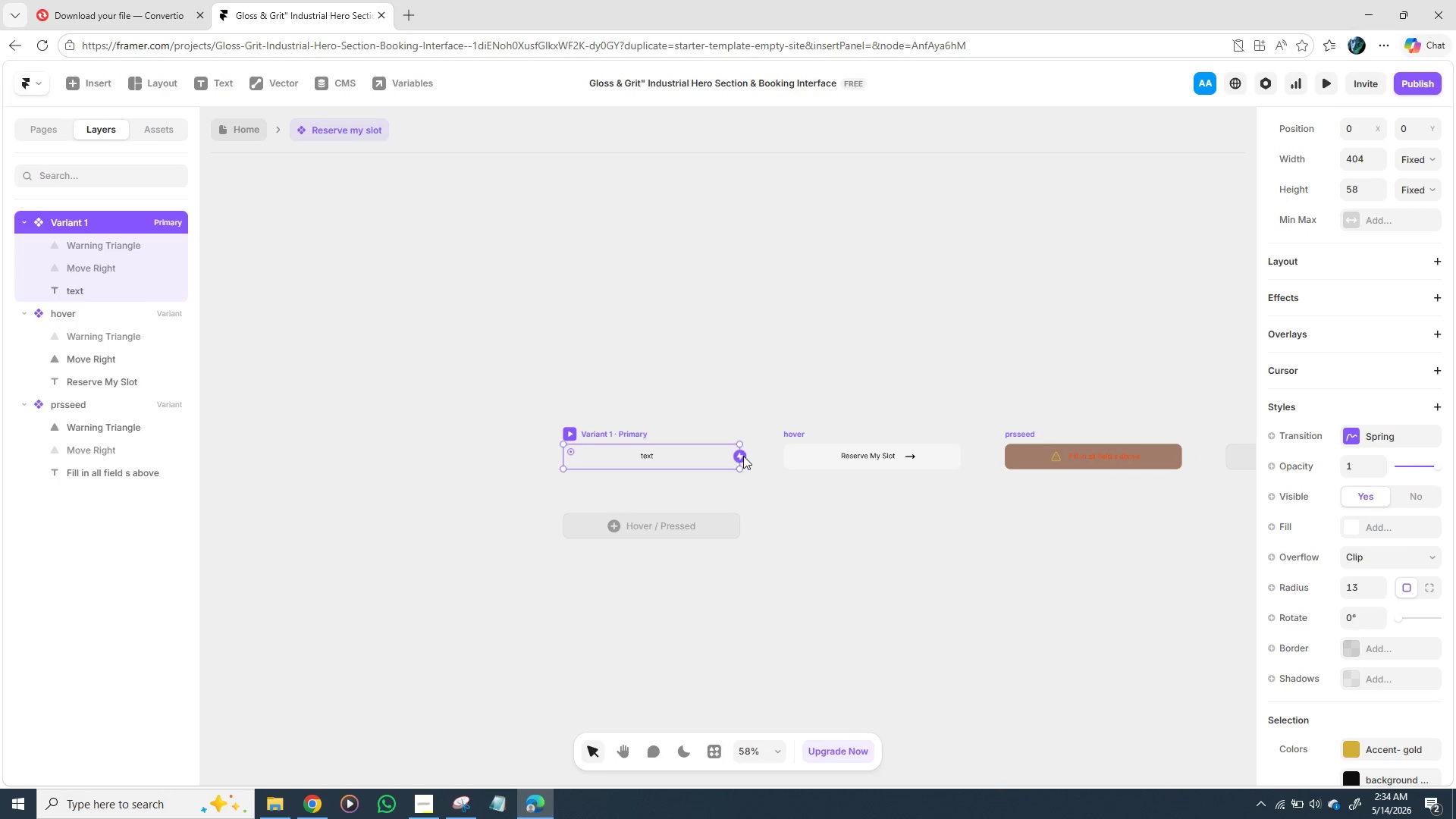 
left_click_drag(start_coordinate=[743, 456], to_coordinate=[794, 452])
 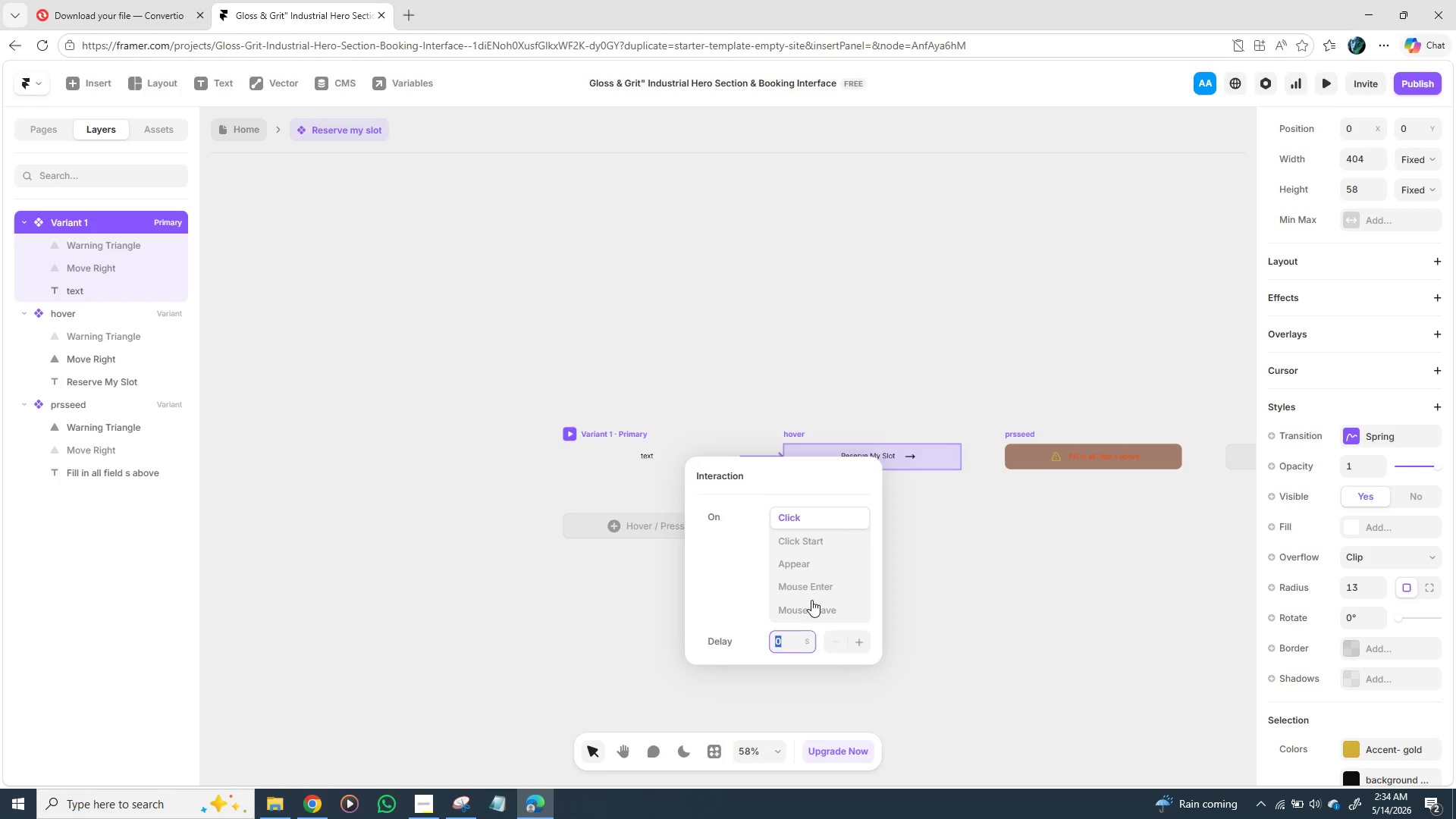 
wait(5.34)
 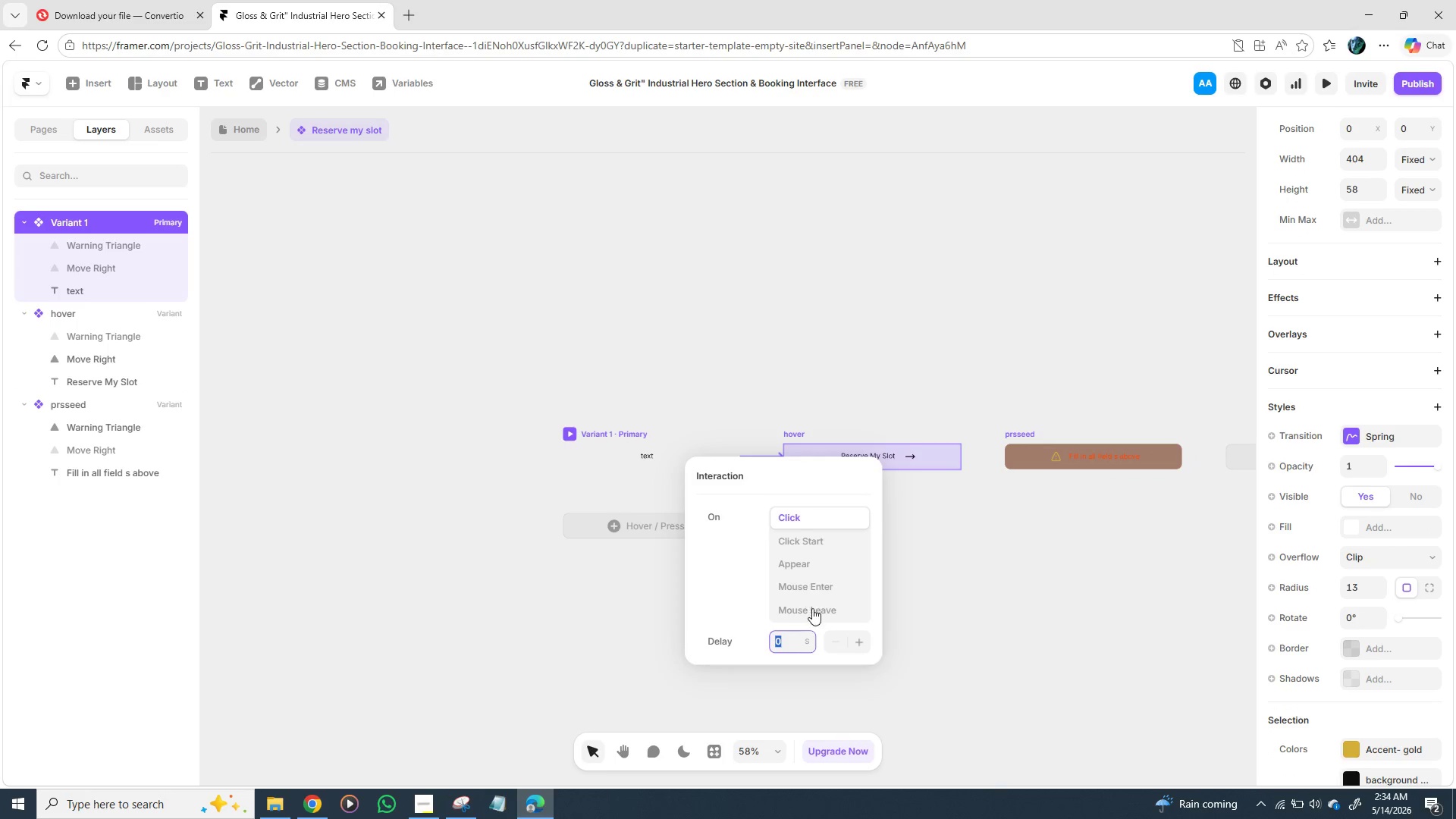 
left_click([816, 583])
 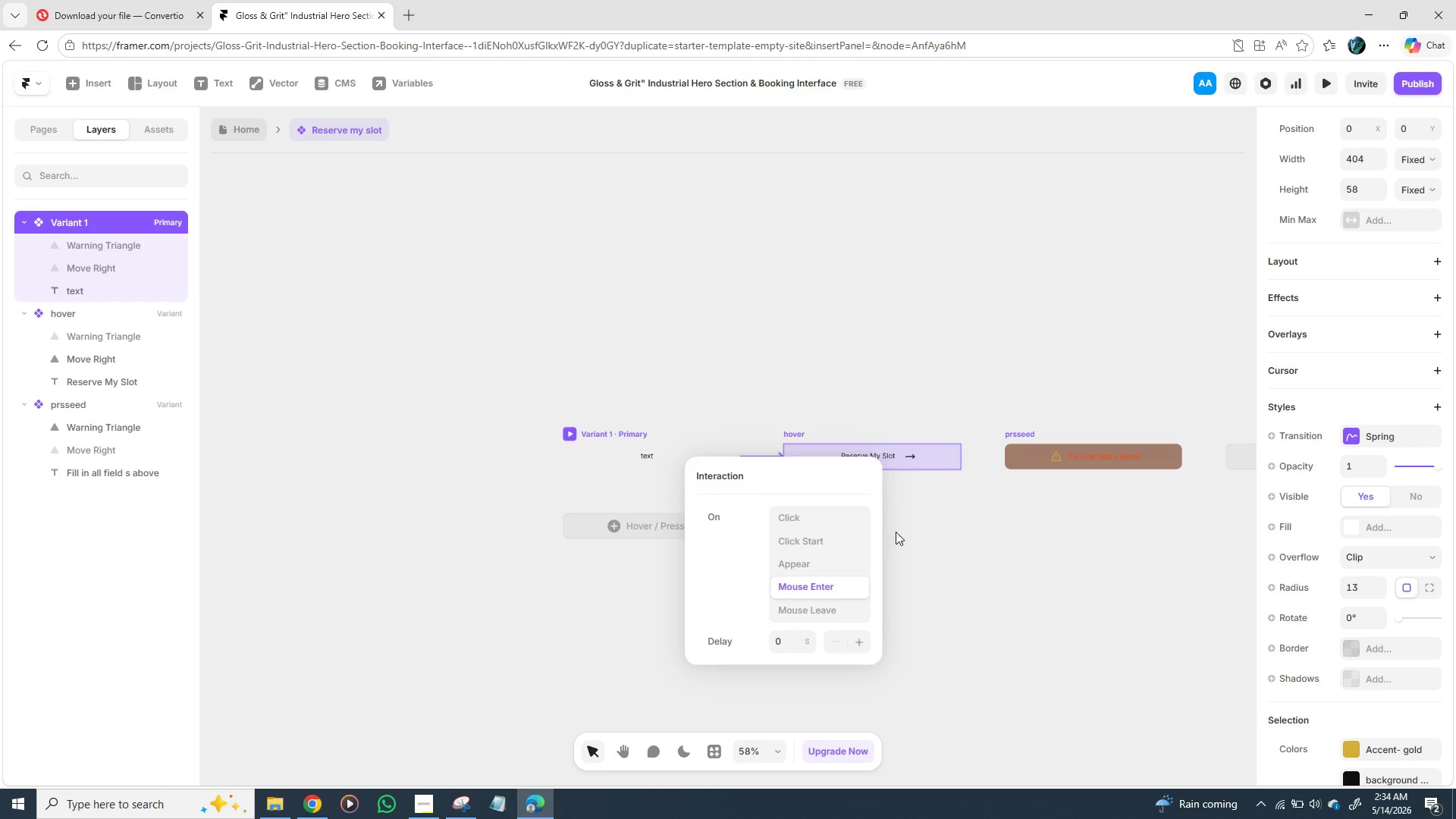 
left_click([909, 526])
 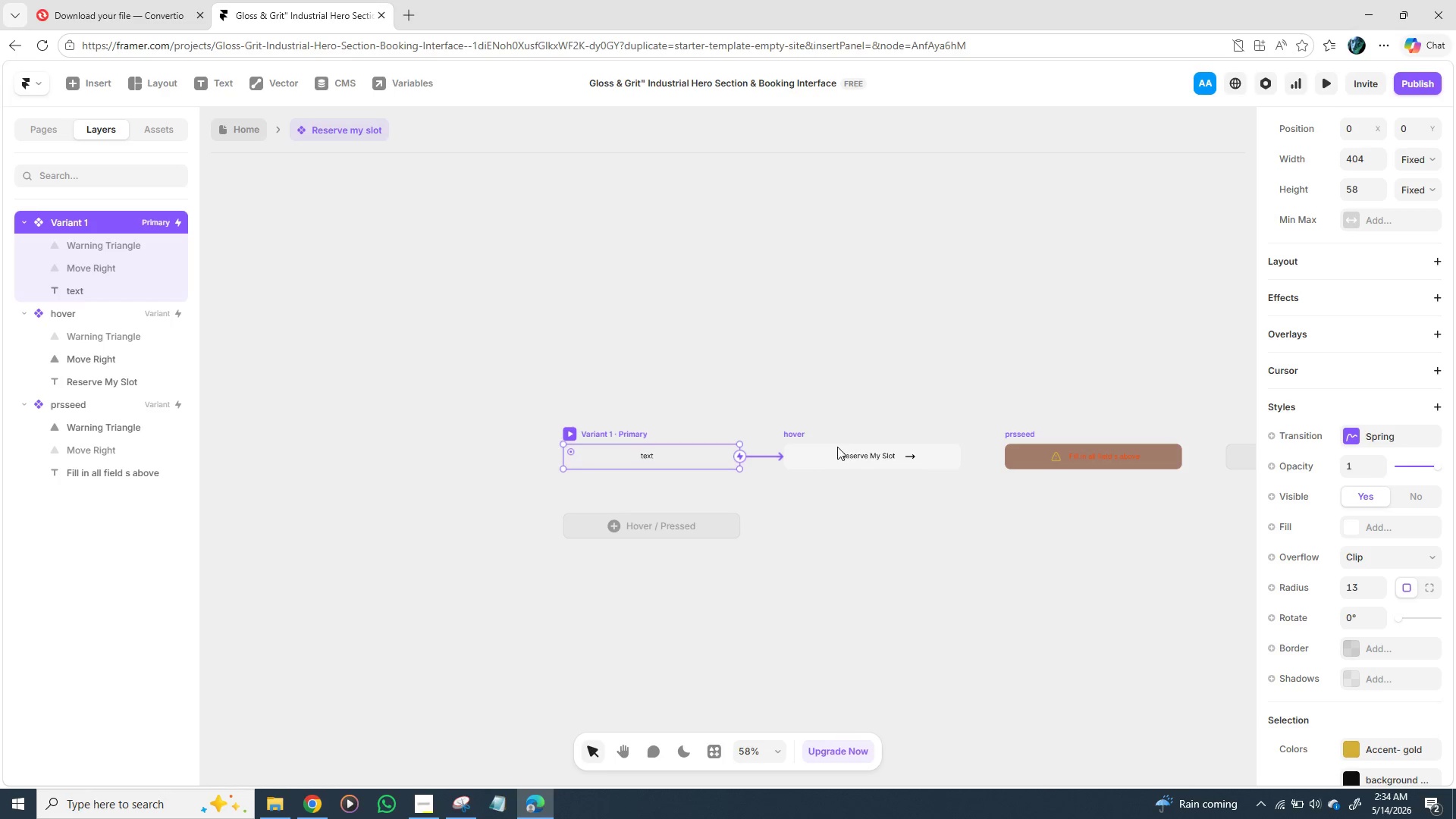 
left_click([955, 450])
 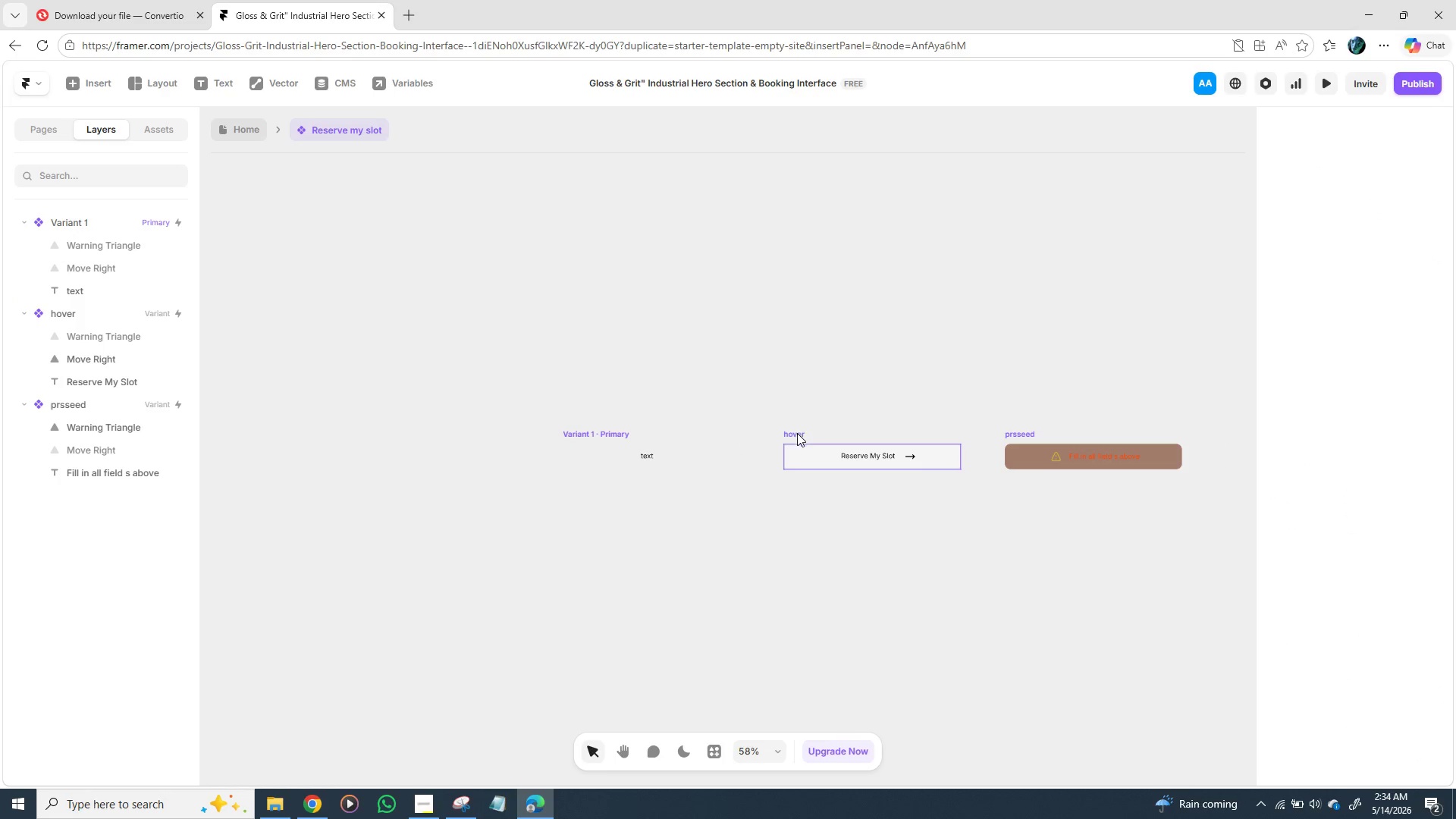 
left_click_drag(start_coordinate=[795, 433], to_coordinate=[799, 431])
 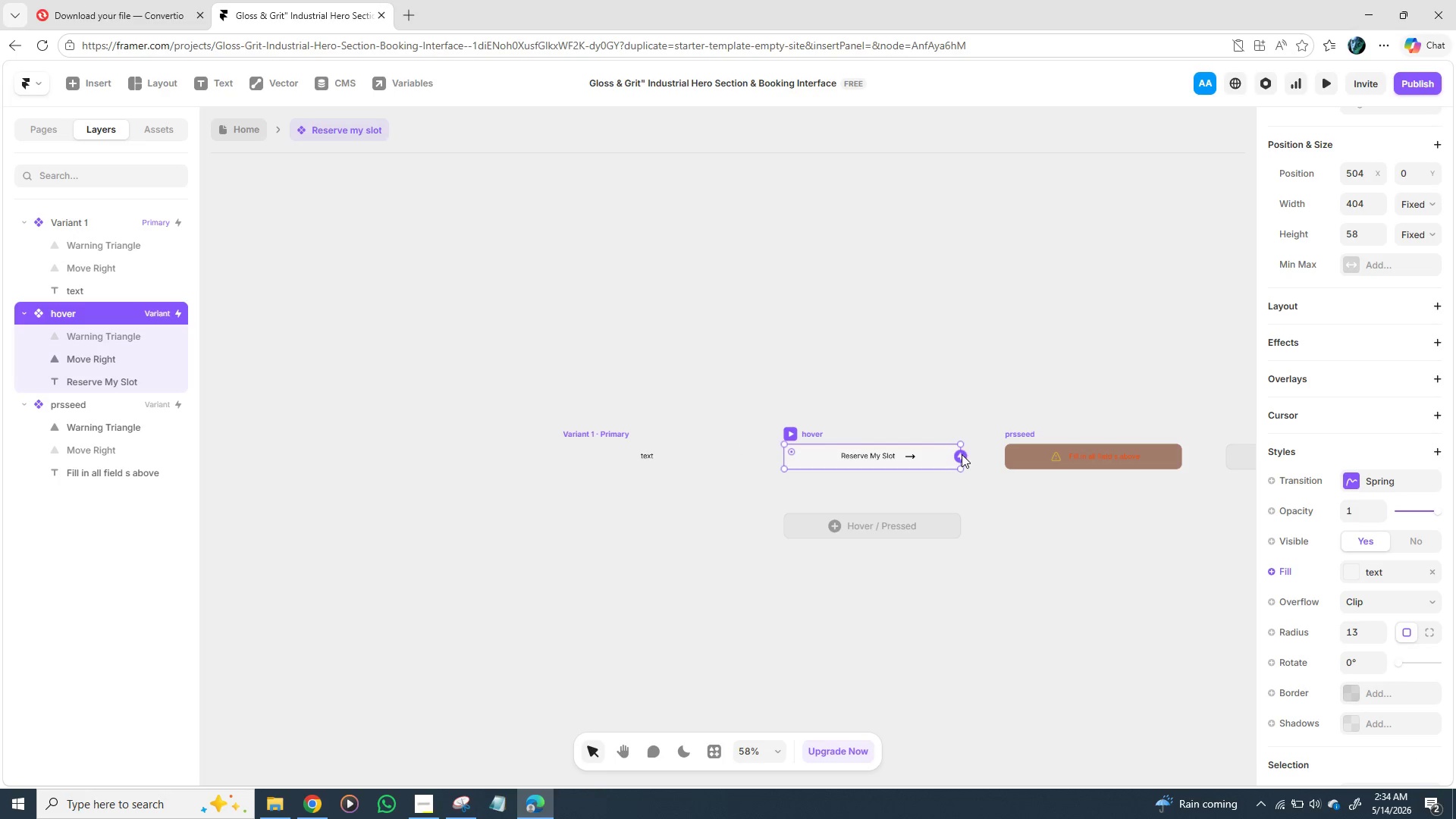 
left_click_drag(start_coordinate=[962, 454], to_coordinate=[1025, 451])
 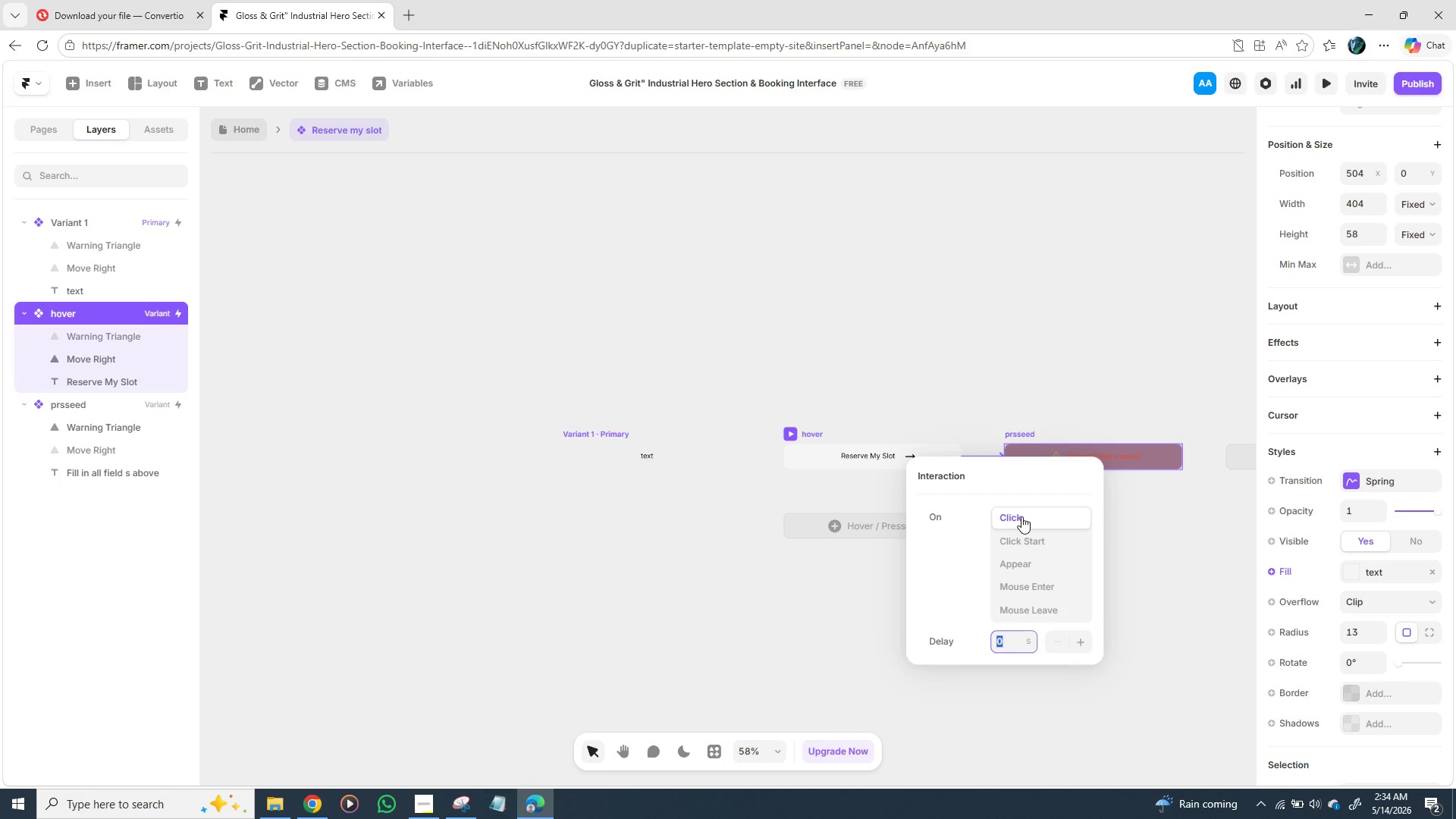 
left_click([1021, 516])
 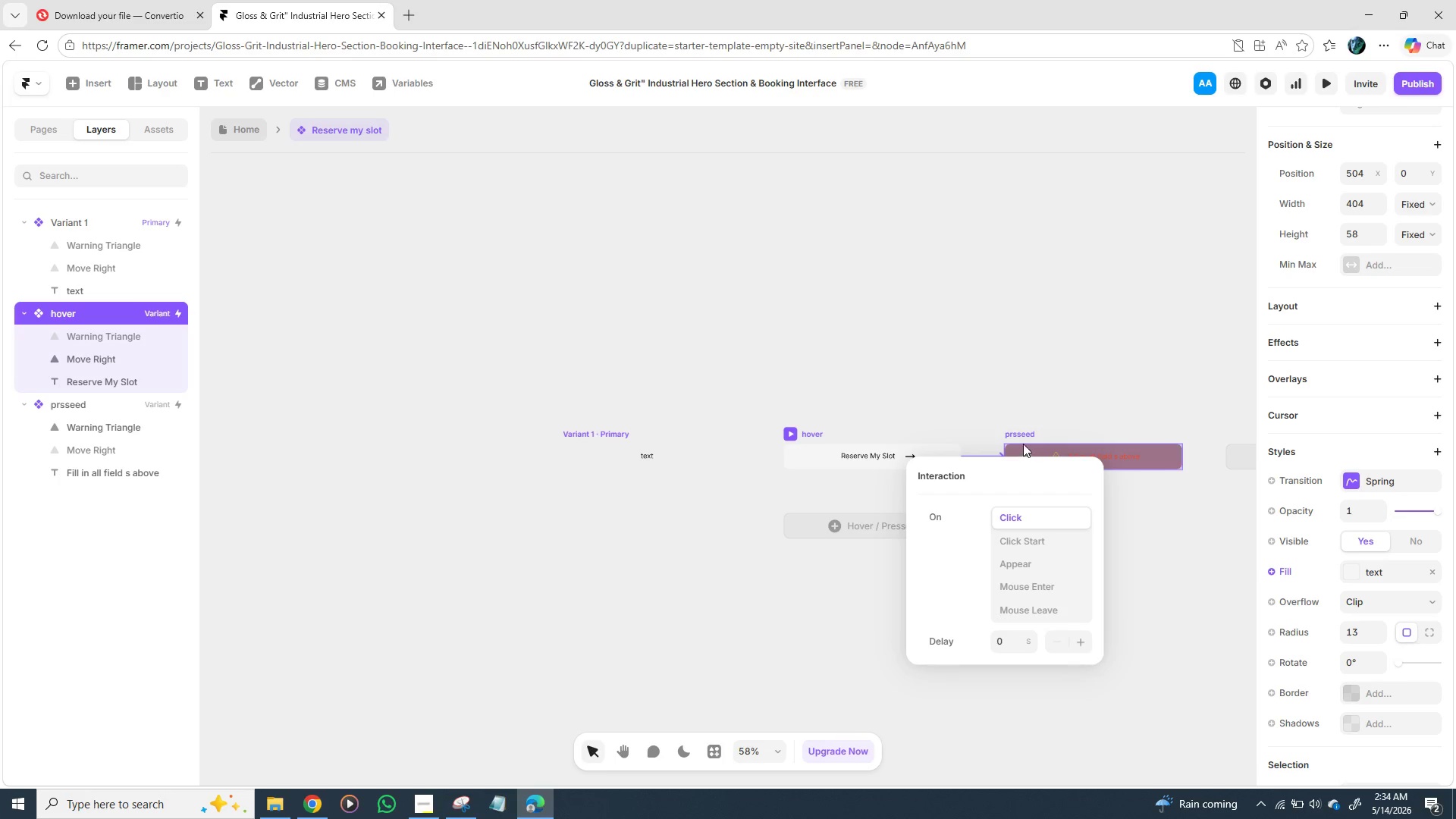 
left_click([1022, 434])
 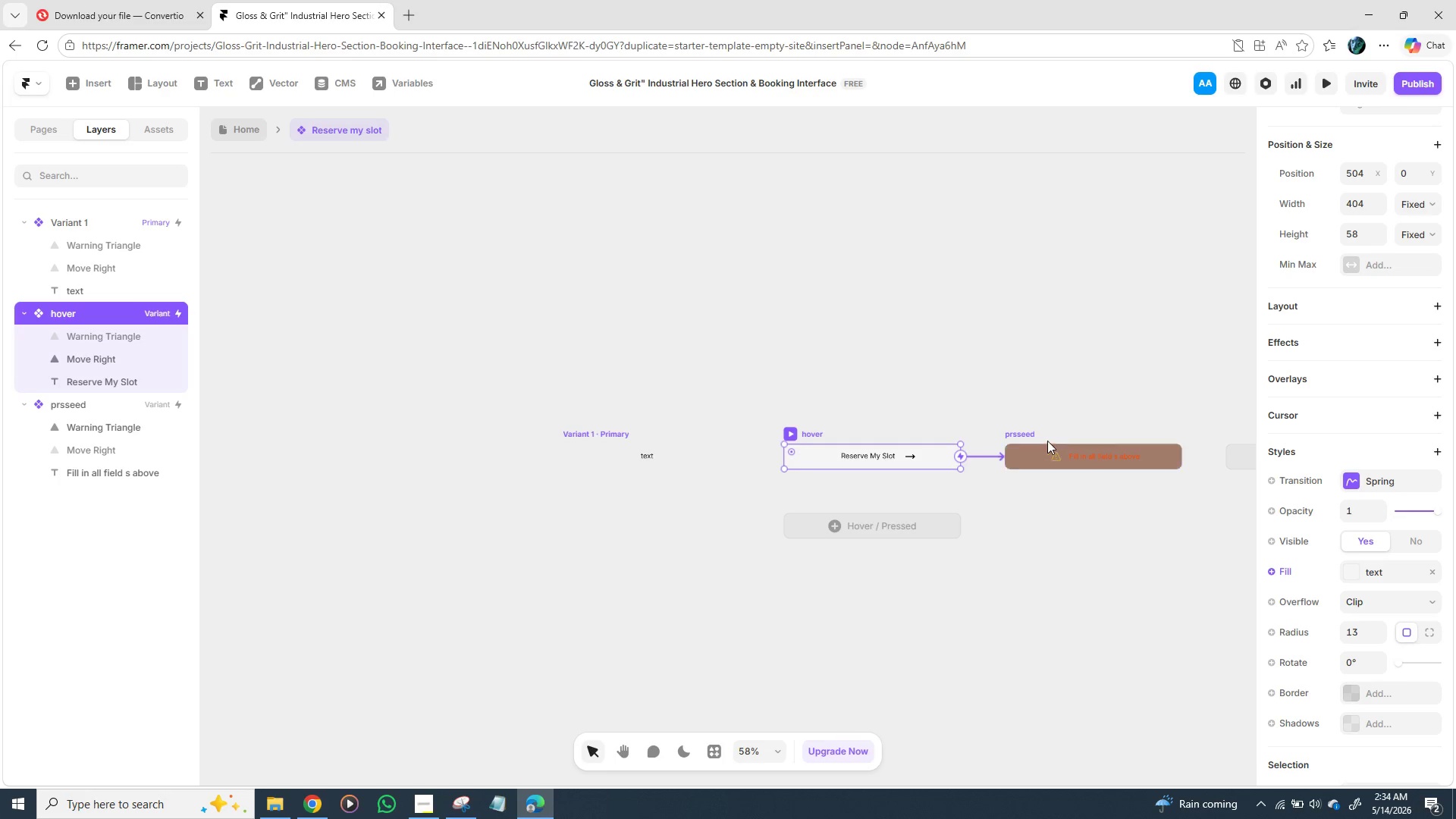 
left_click([1028, 430])
 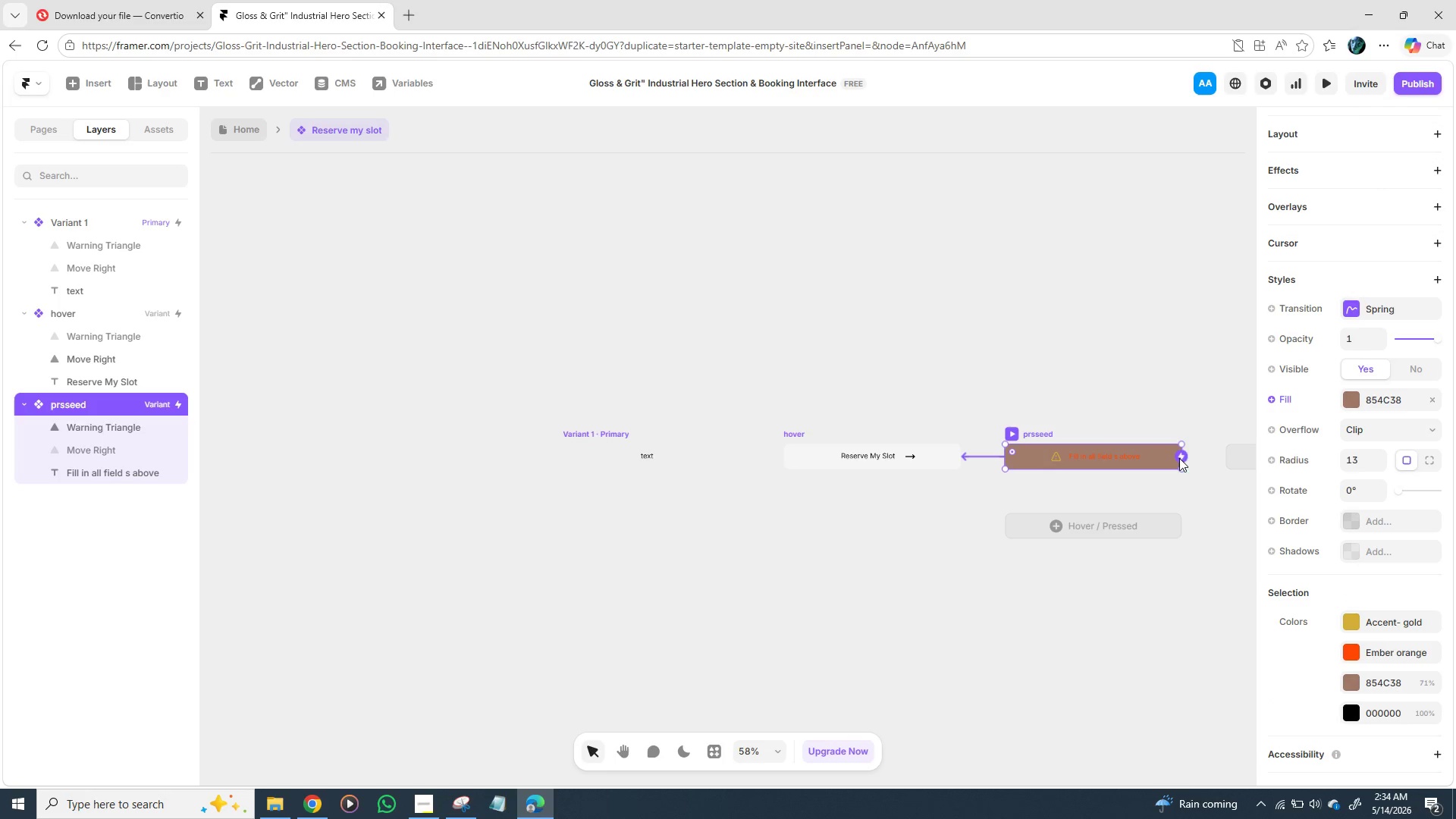 
left_click_drag(start_coordinate=[1185, 451], to_coordinate=[630, 450])
 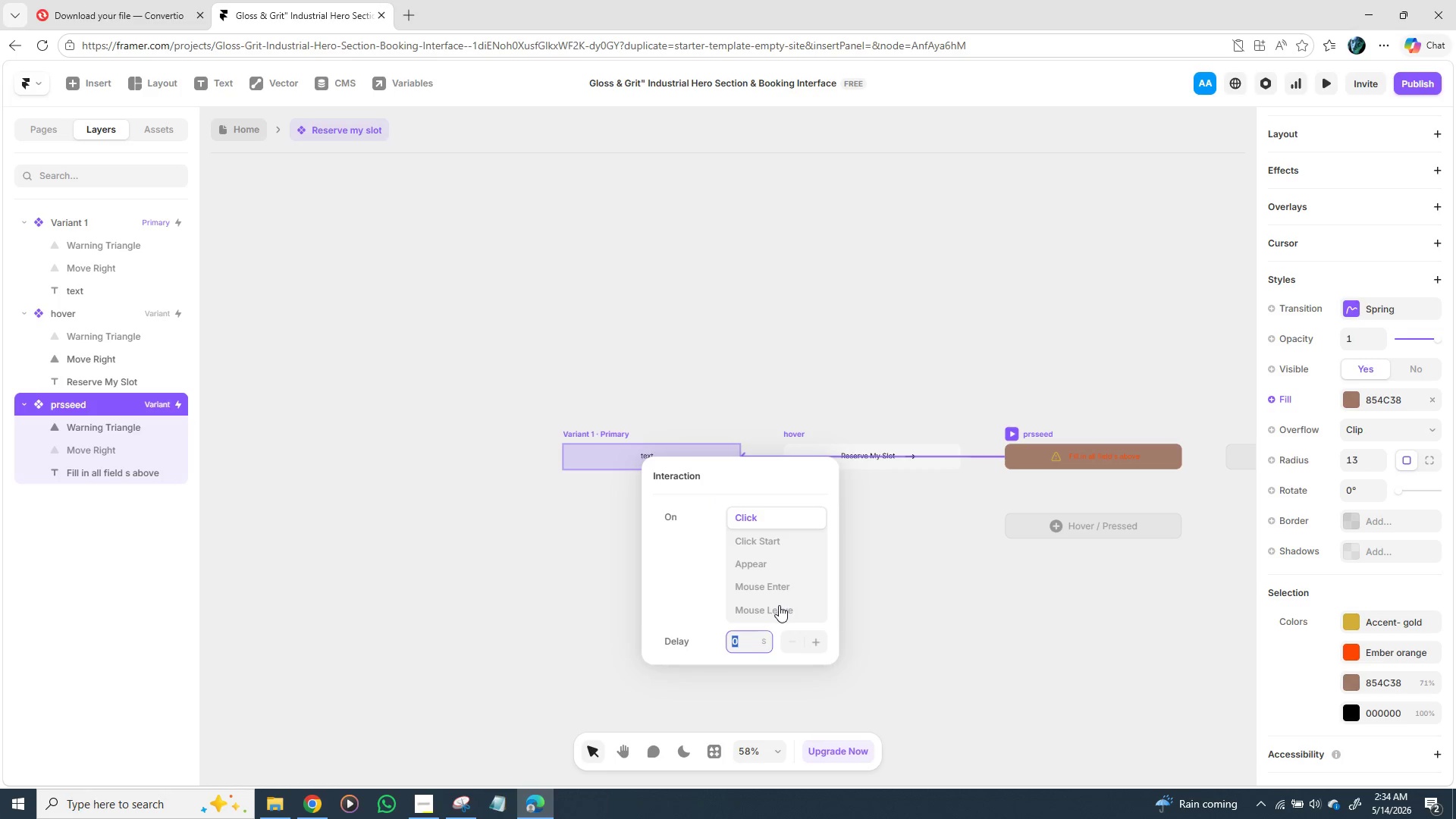 
left_click([777, 601])
 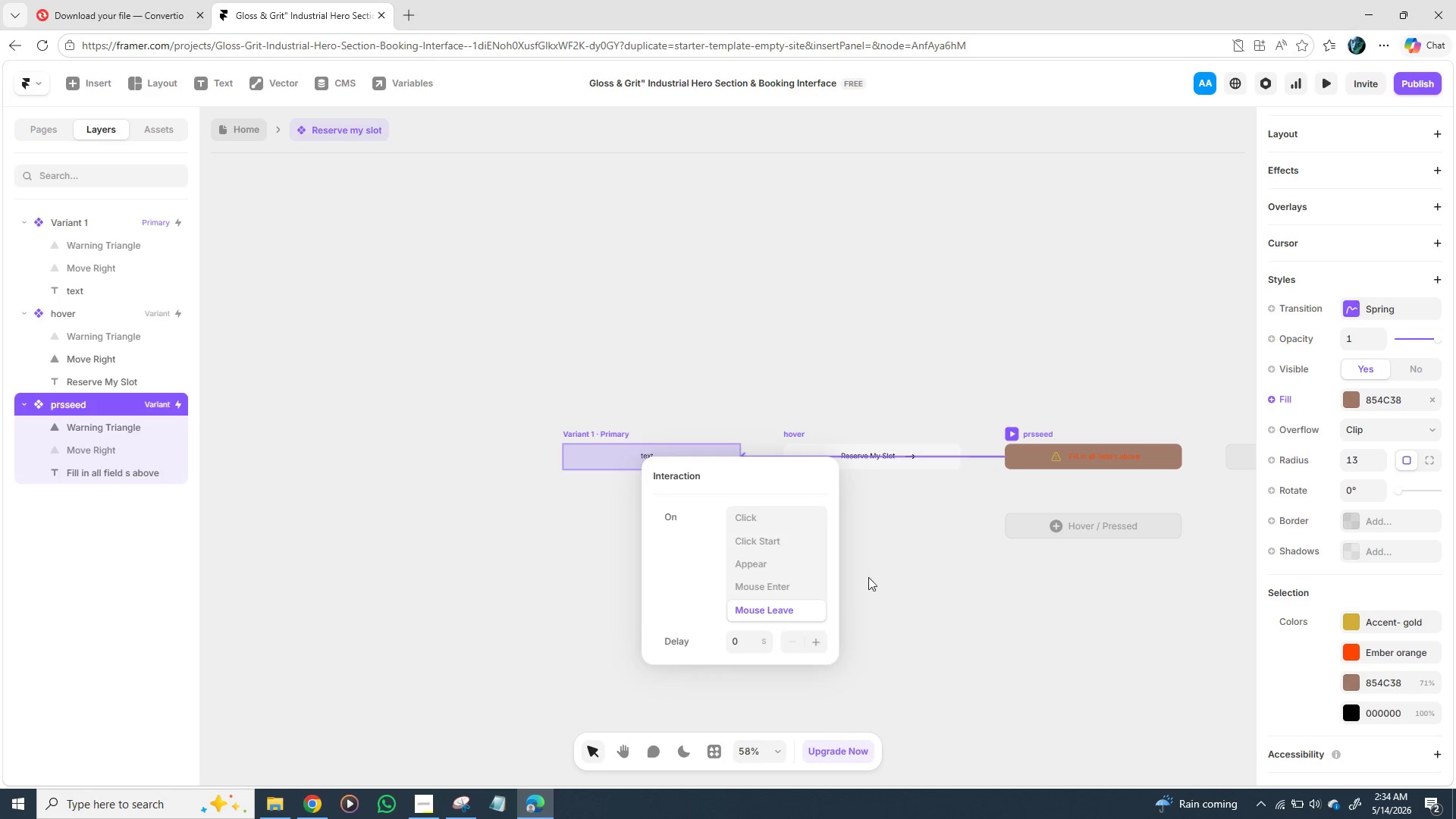 
left_click([886, 575])
 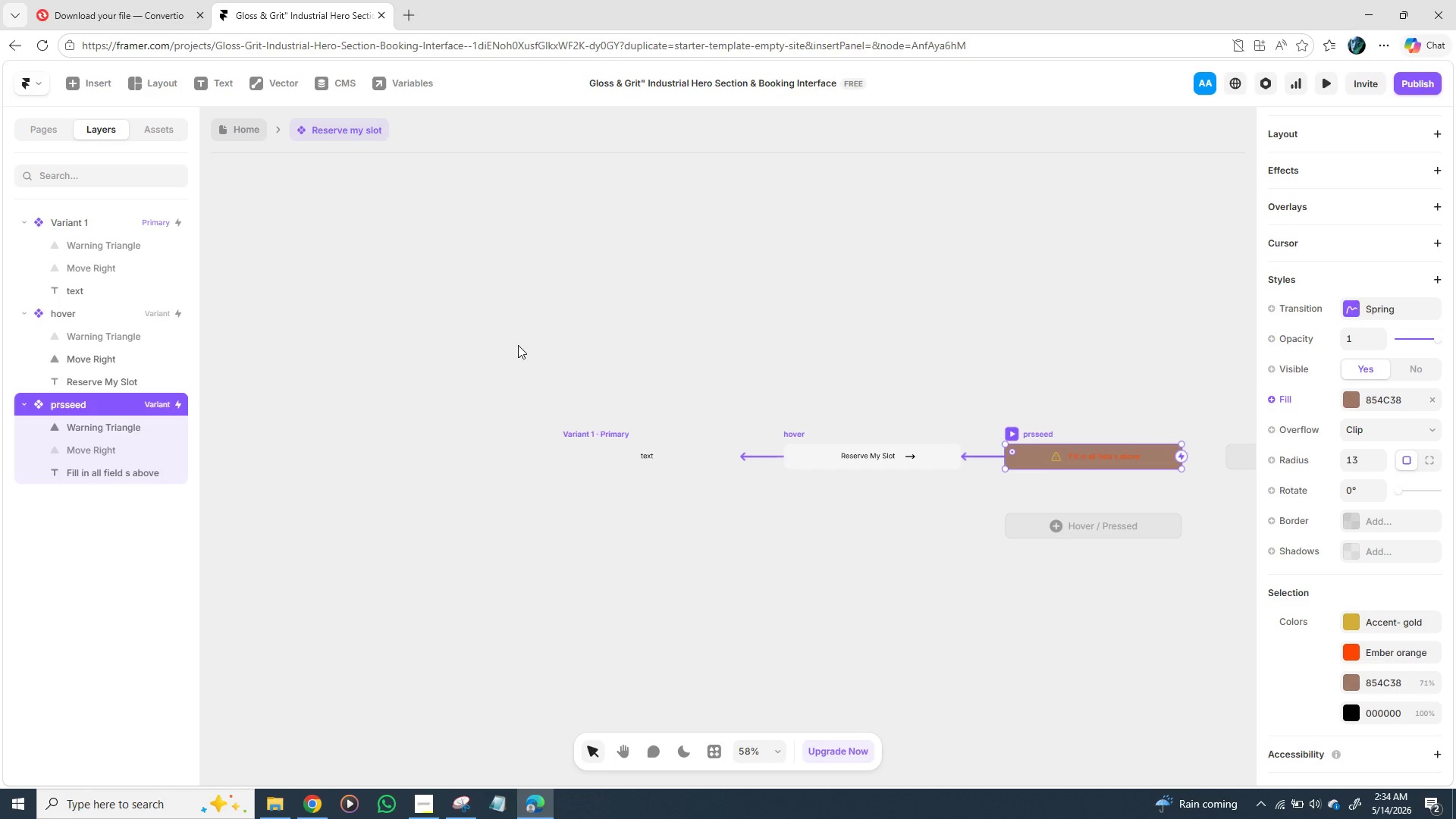 
left_click([576, 425])
 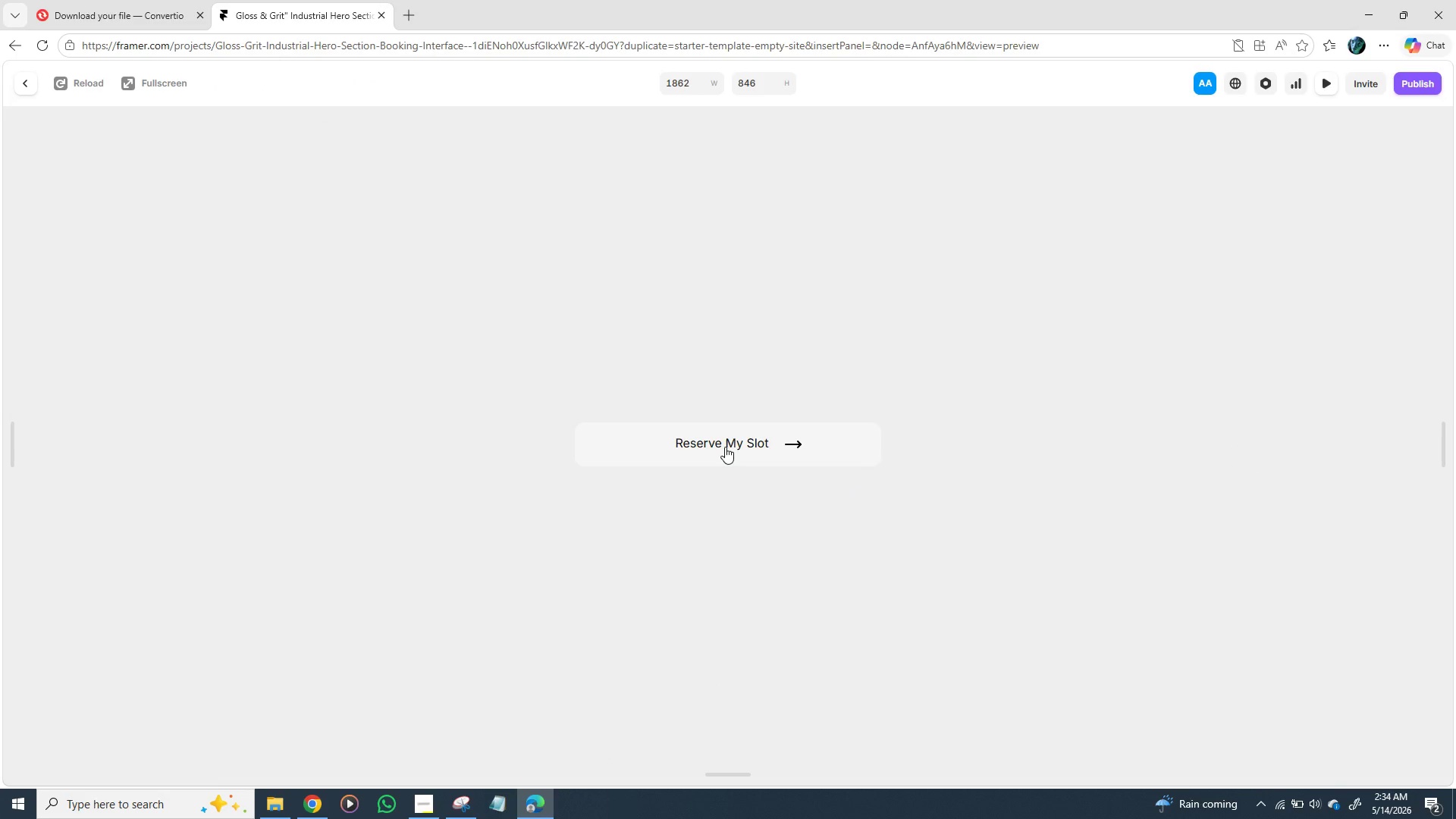 
wait(5.7)
 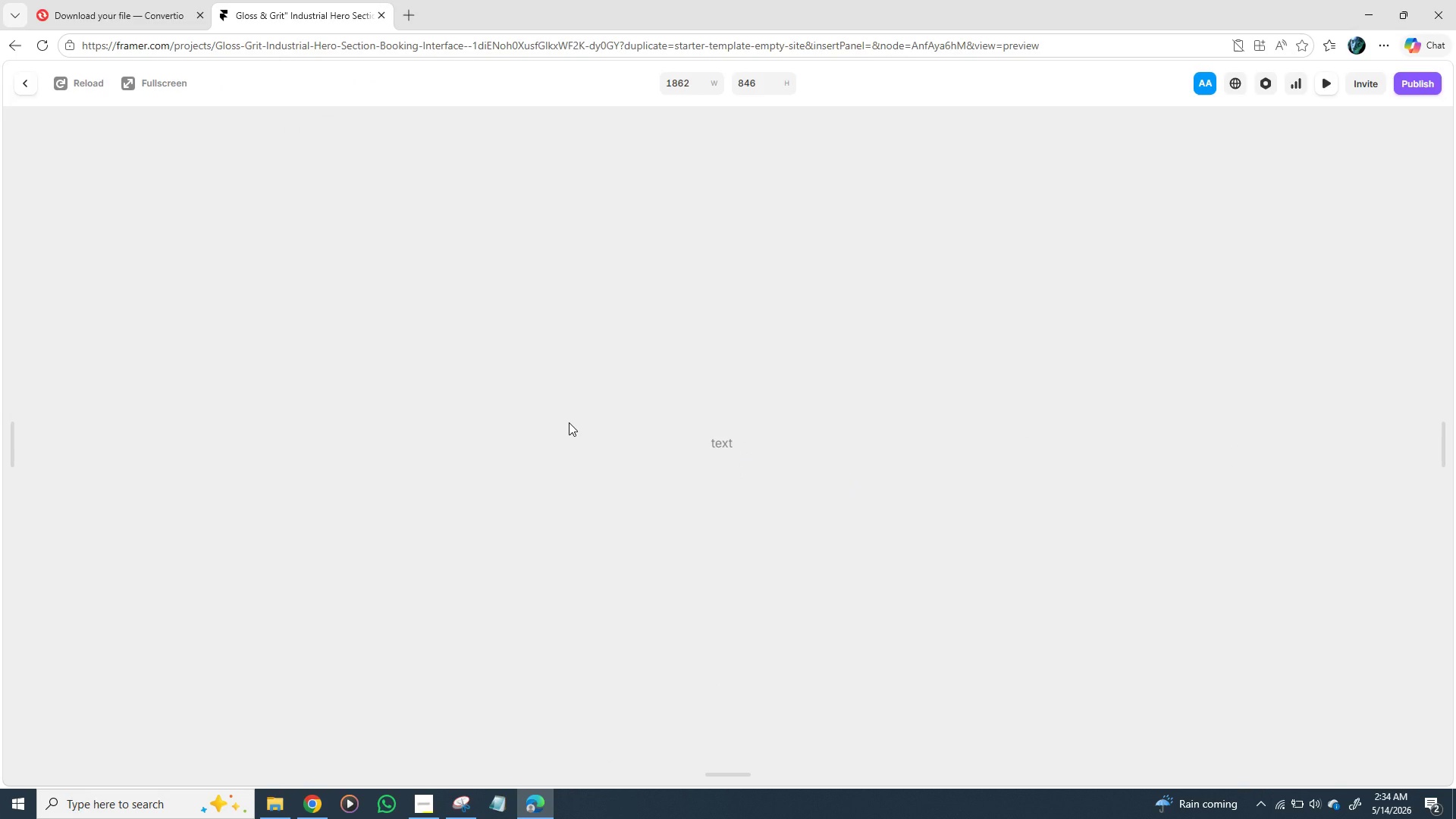 
left_click([764, 442])
 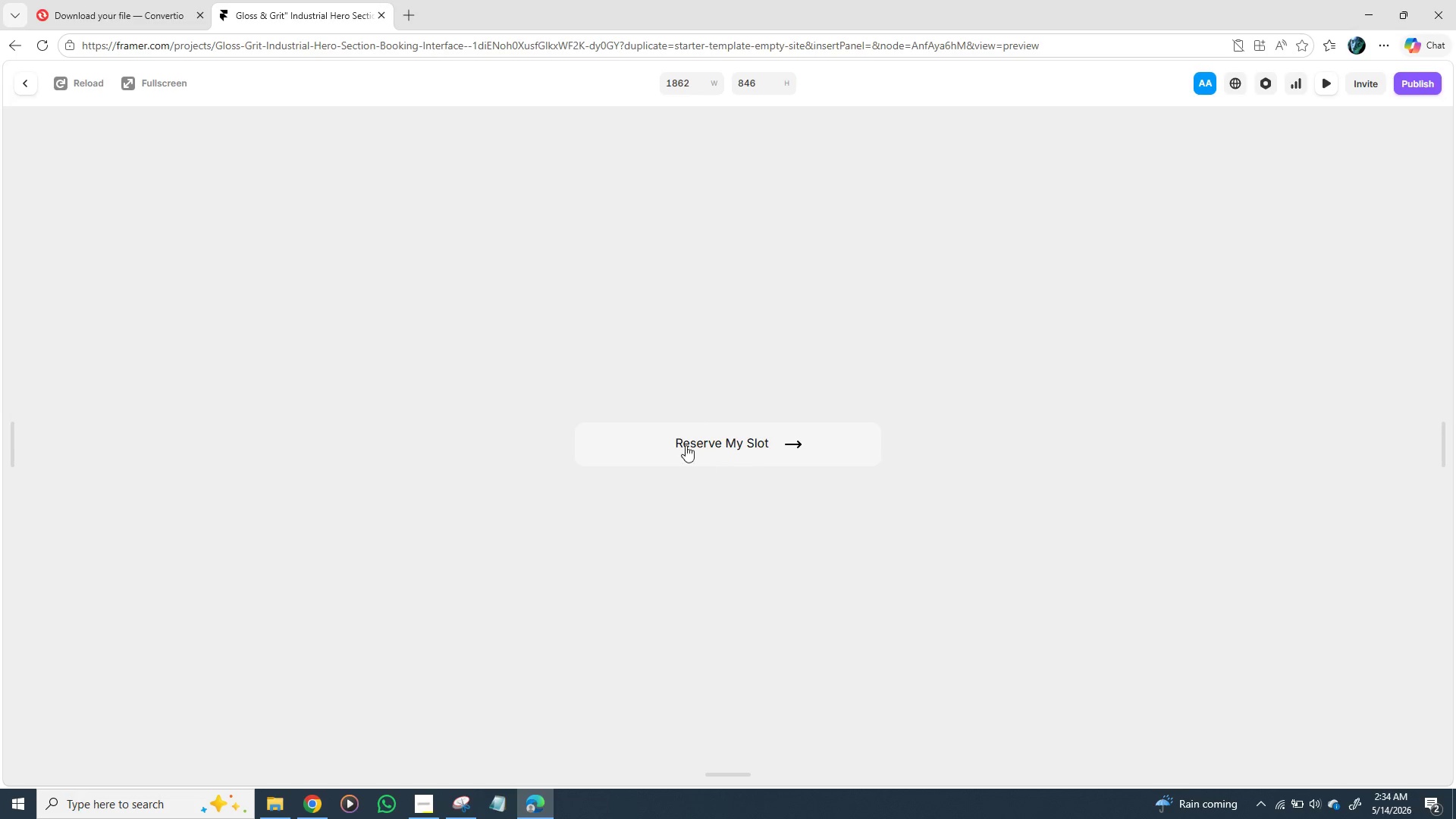 
wait(5.36)
 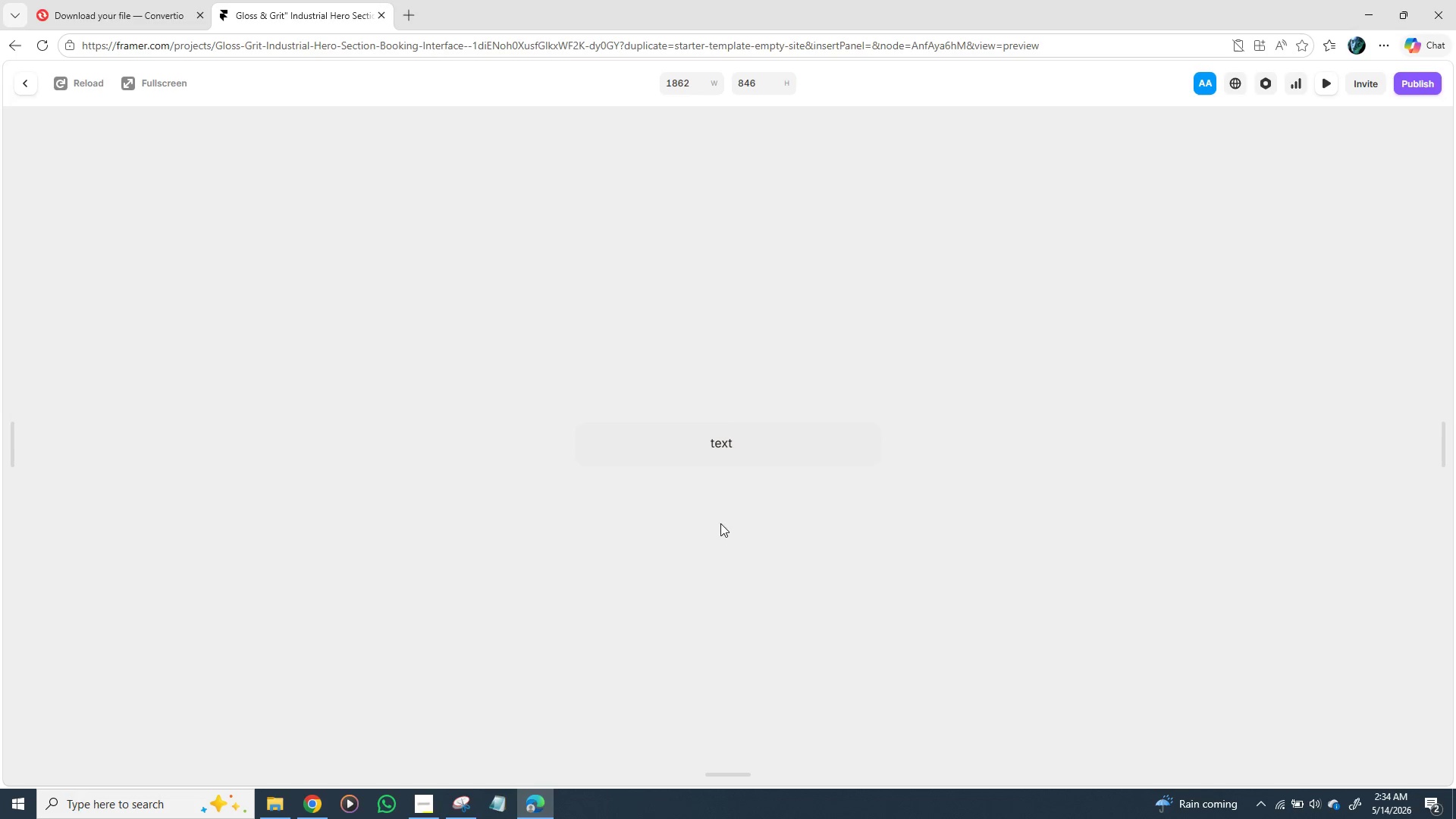 
mouse_move([39, 114])
 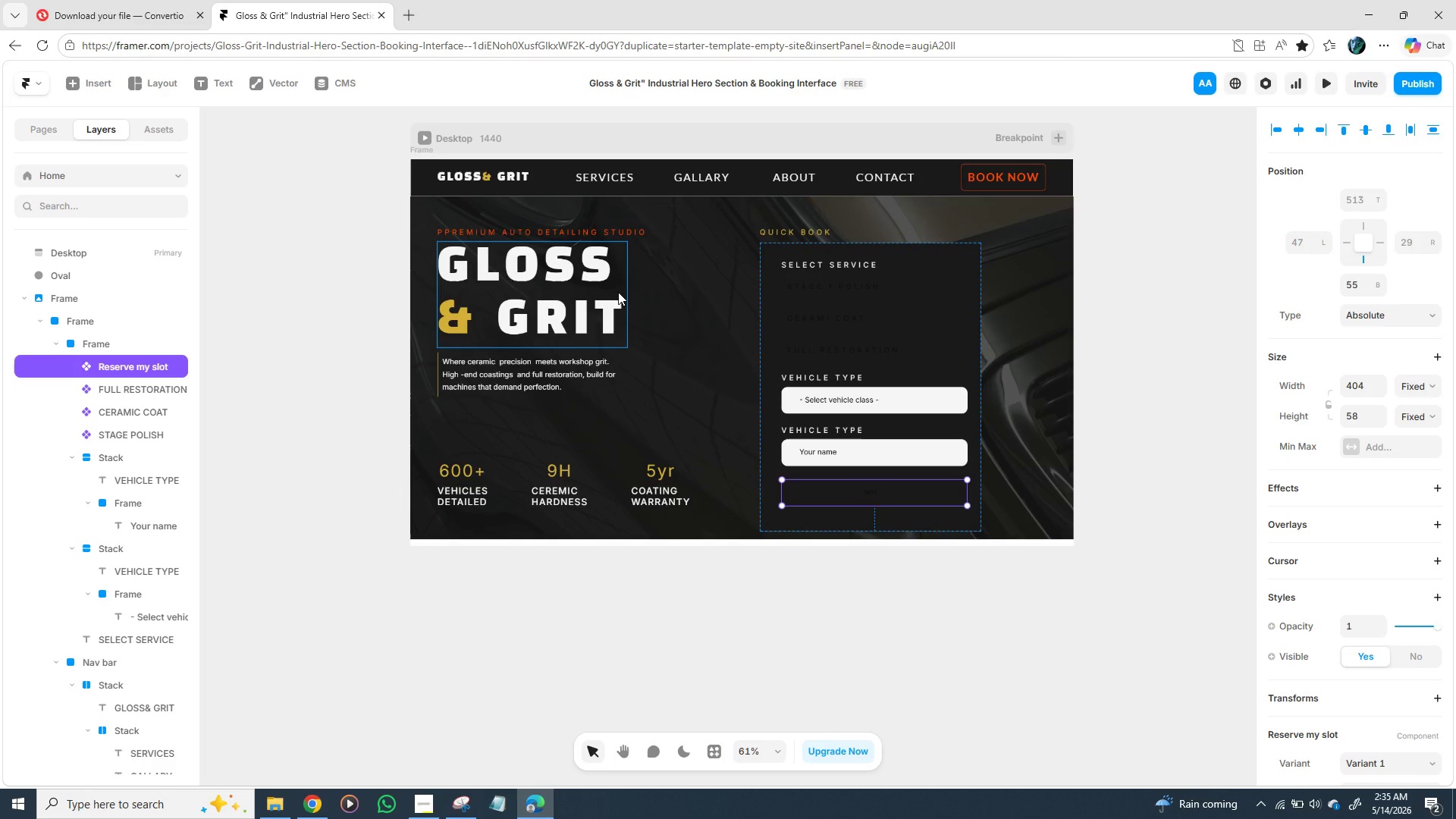 
wait(21.12)
 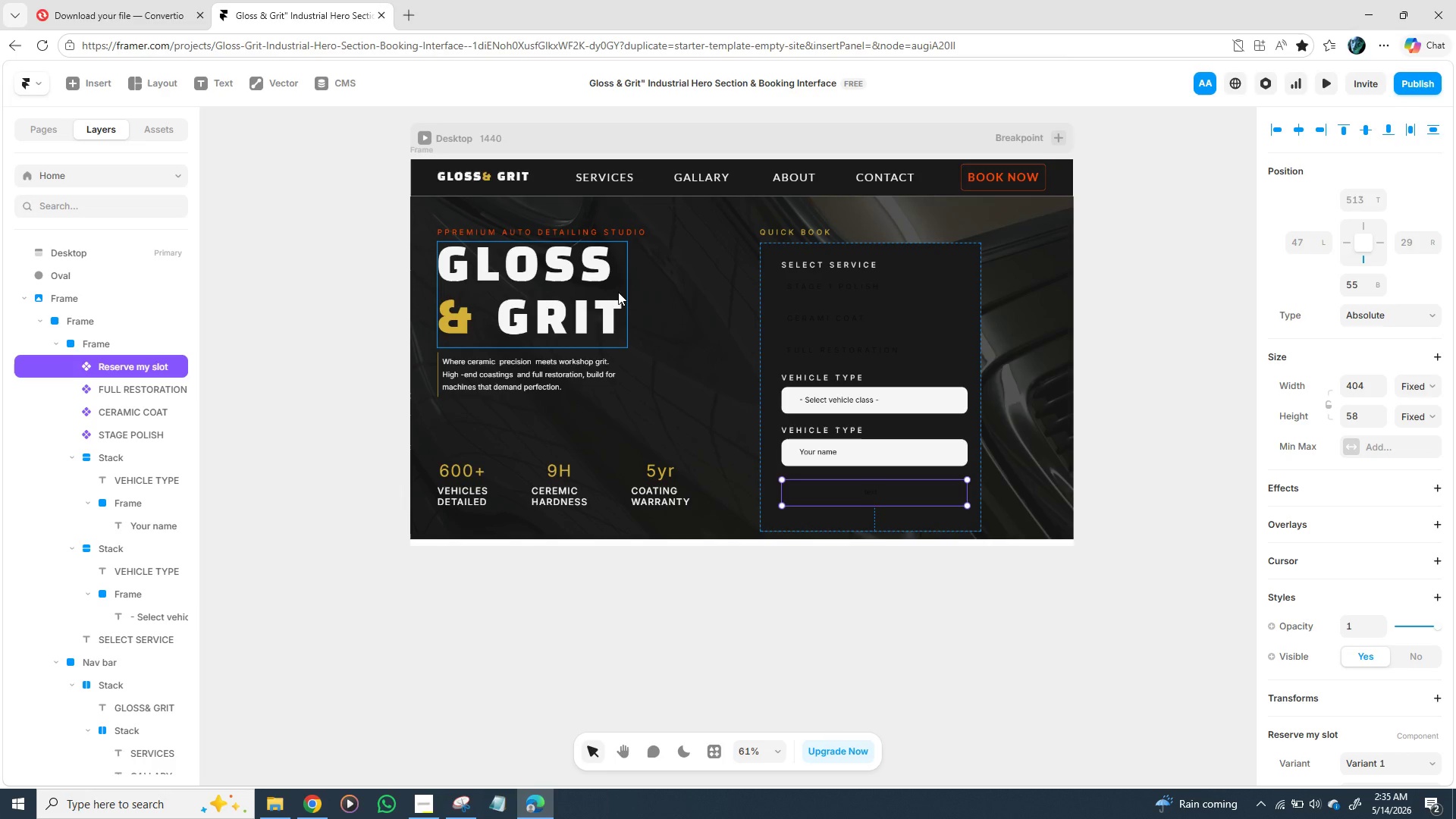 
left_click([381, 293])
 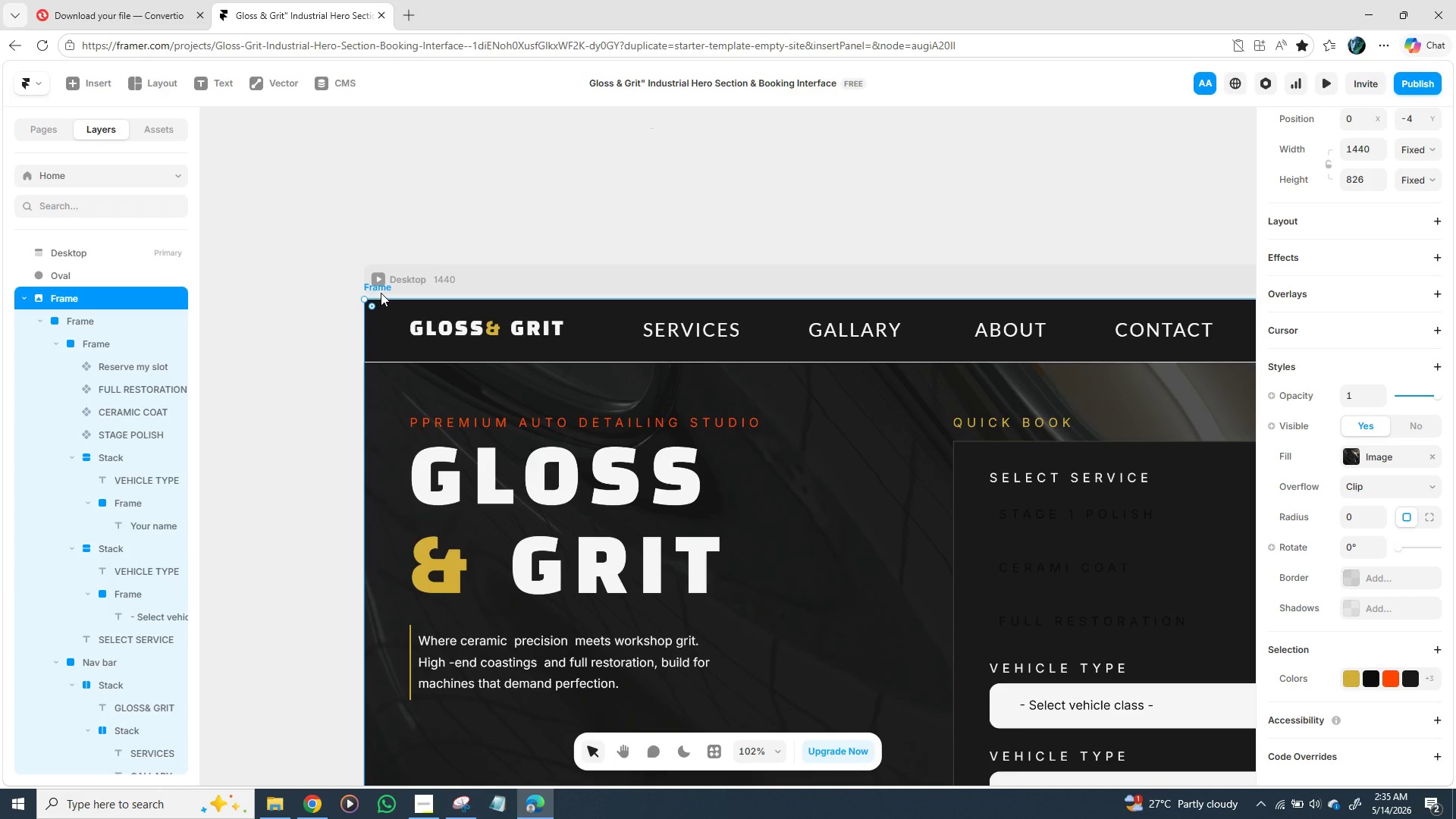 
key(ArrowDown)
 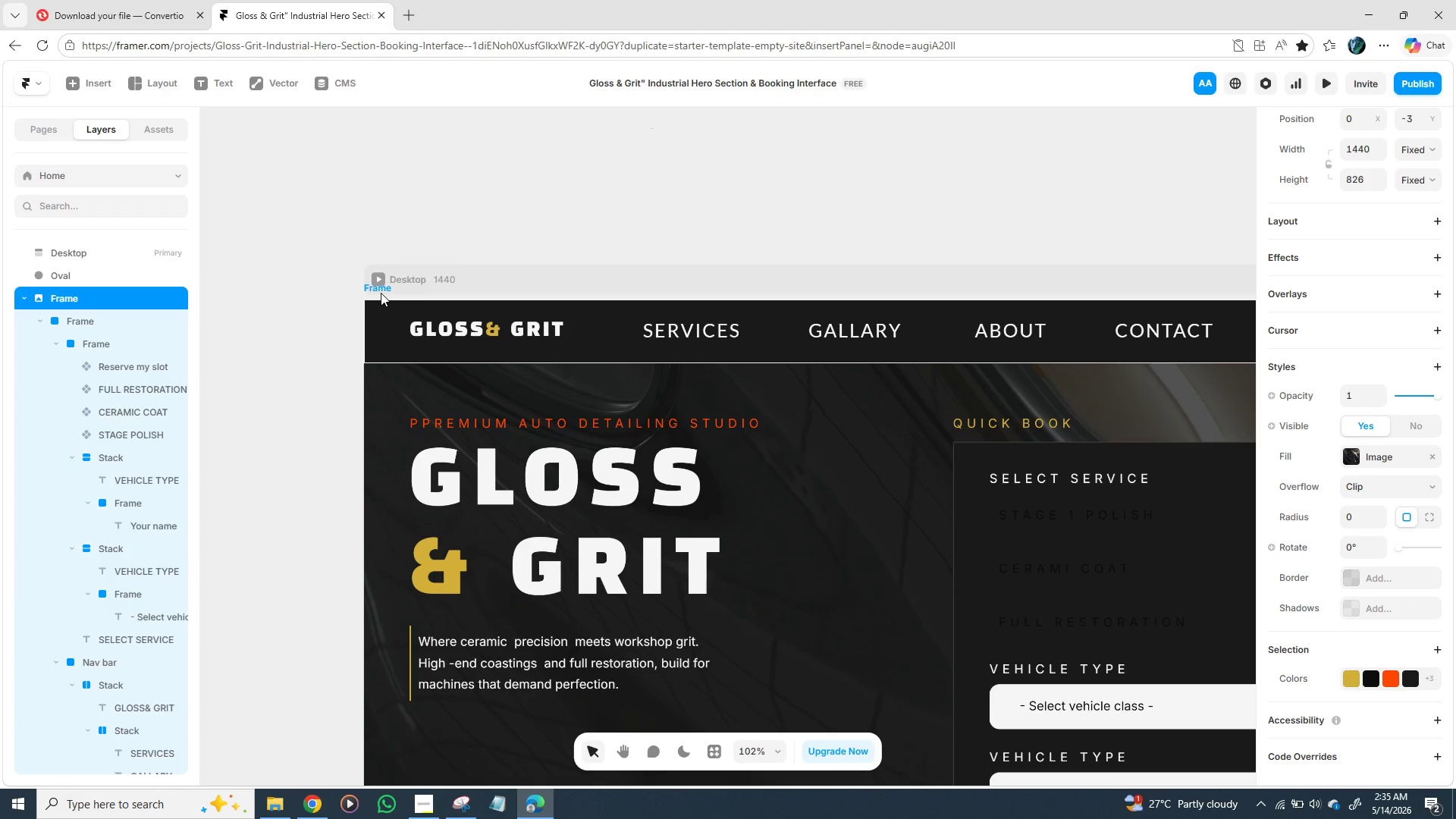 
key(ArrowDown)
 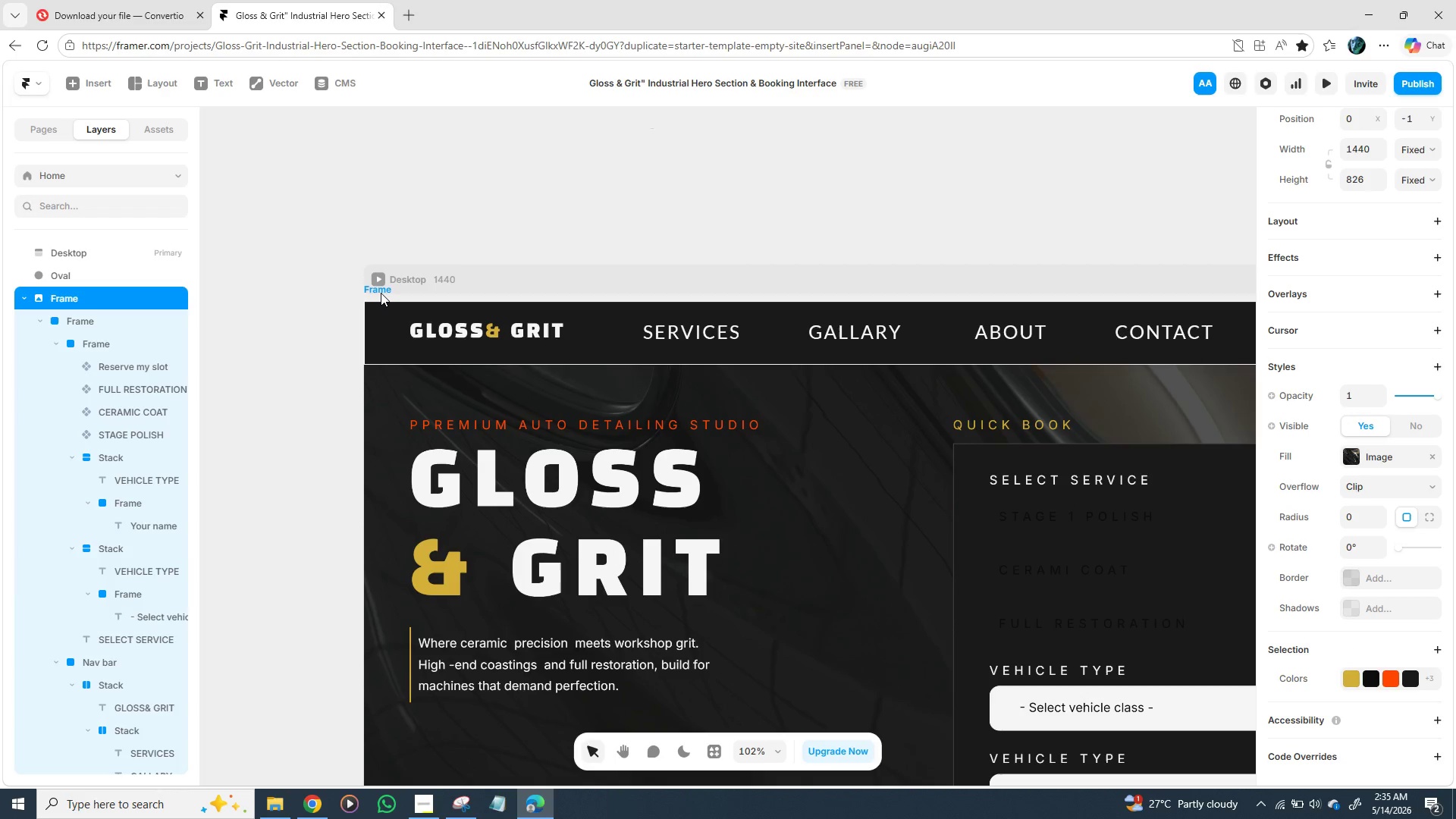 
key(ArrowDown)
 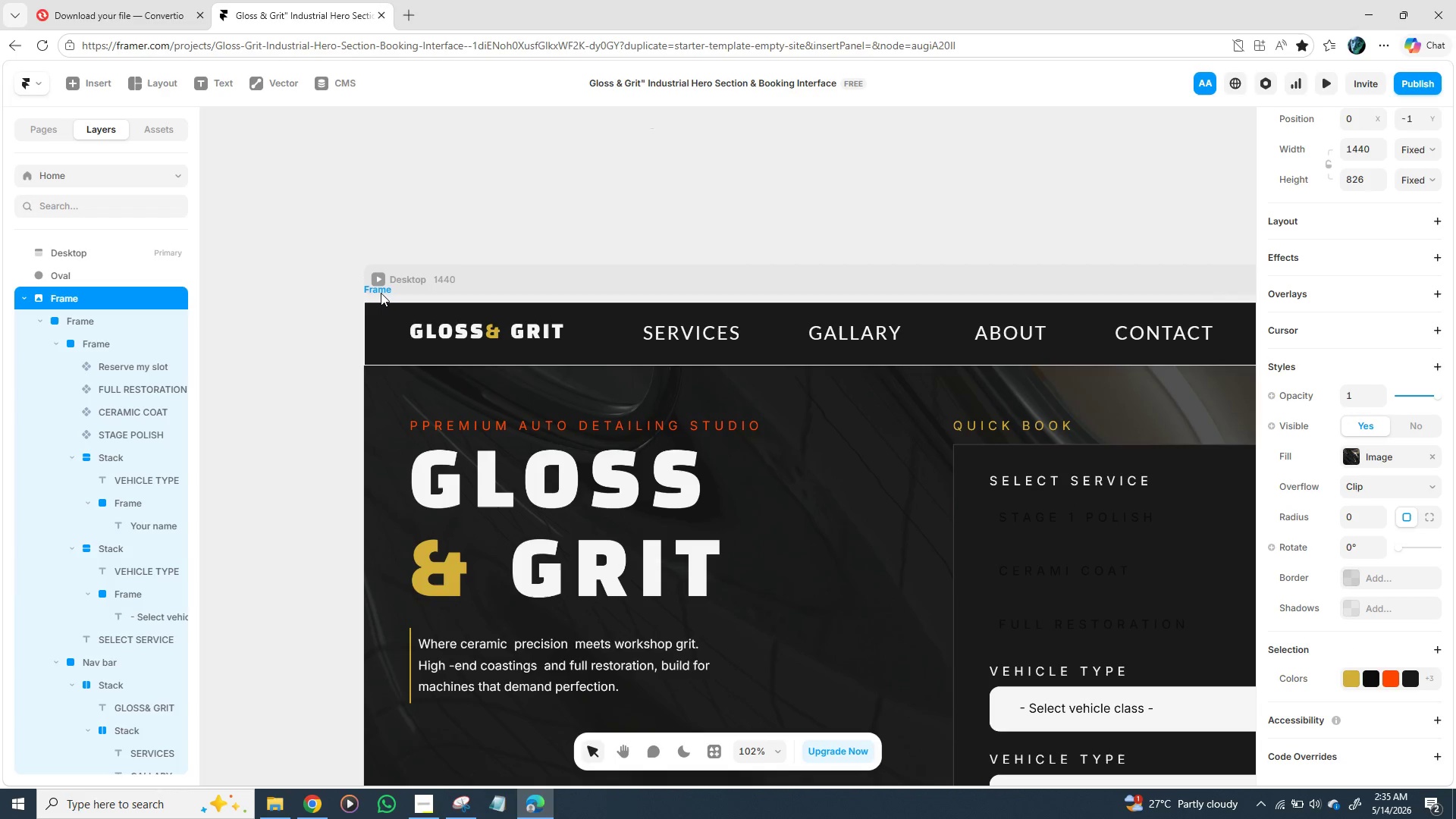 
key(ArrowDown)
 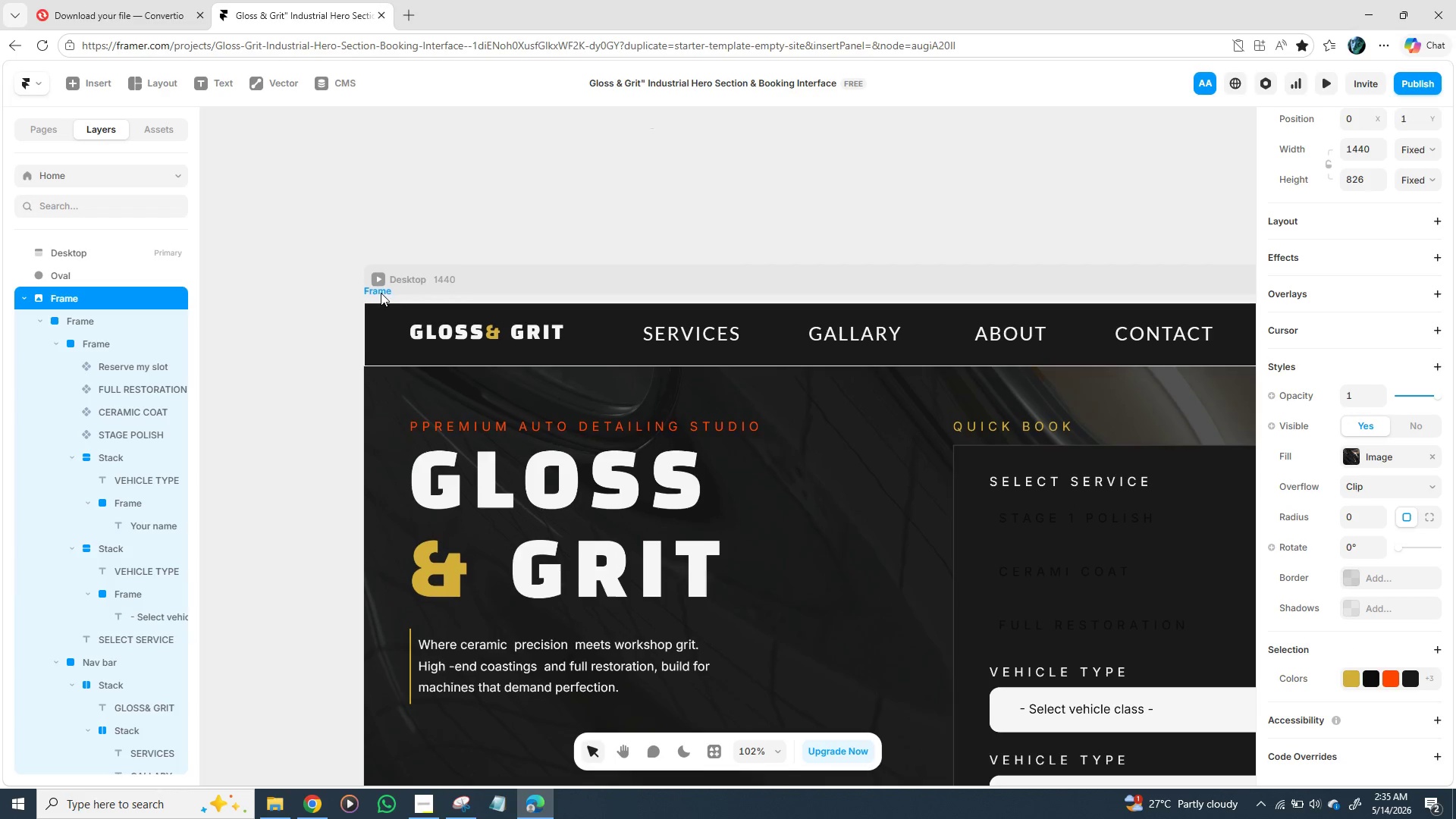 
key(ArrowDown)
 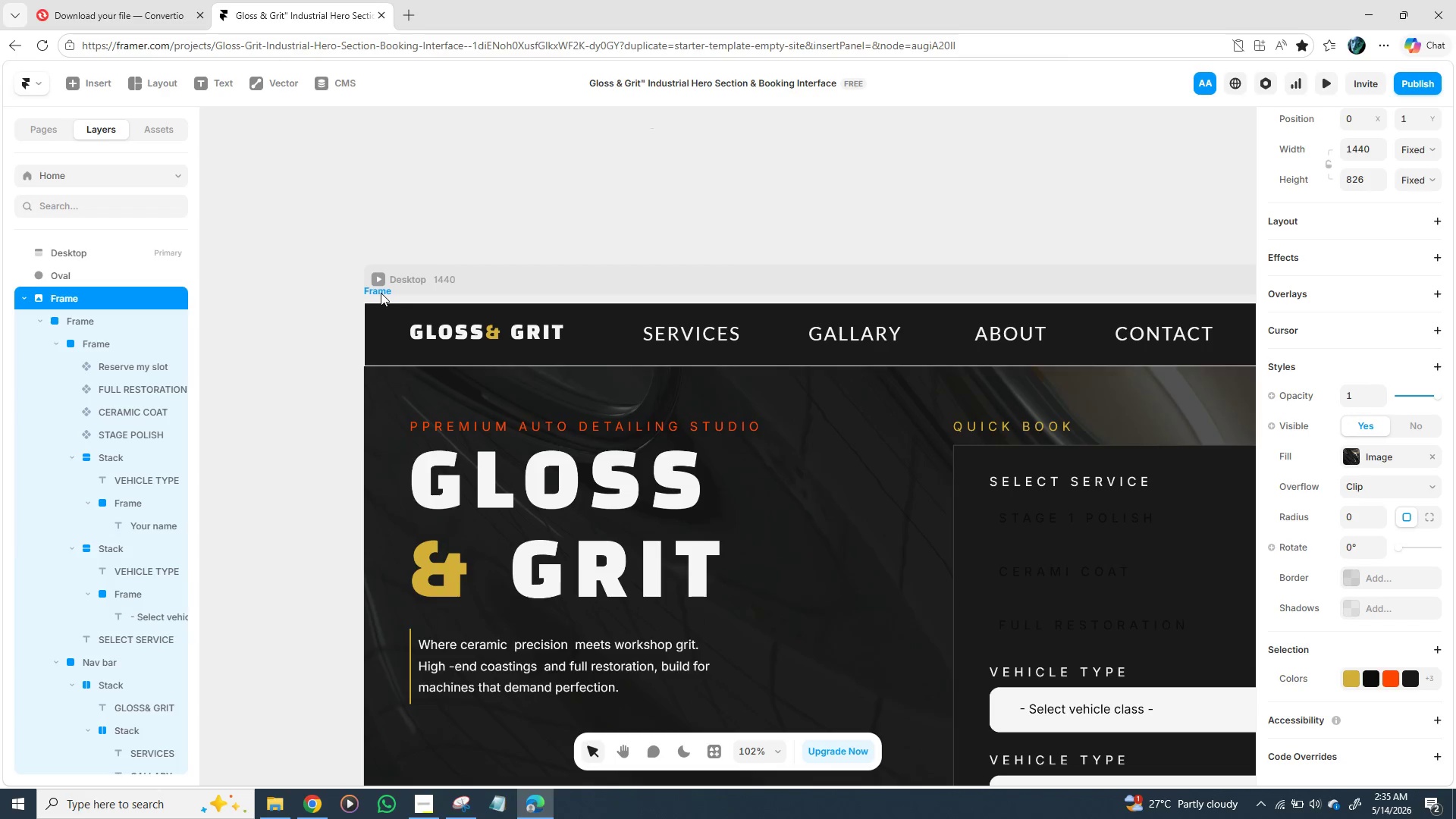 
key(ArrowDown)
 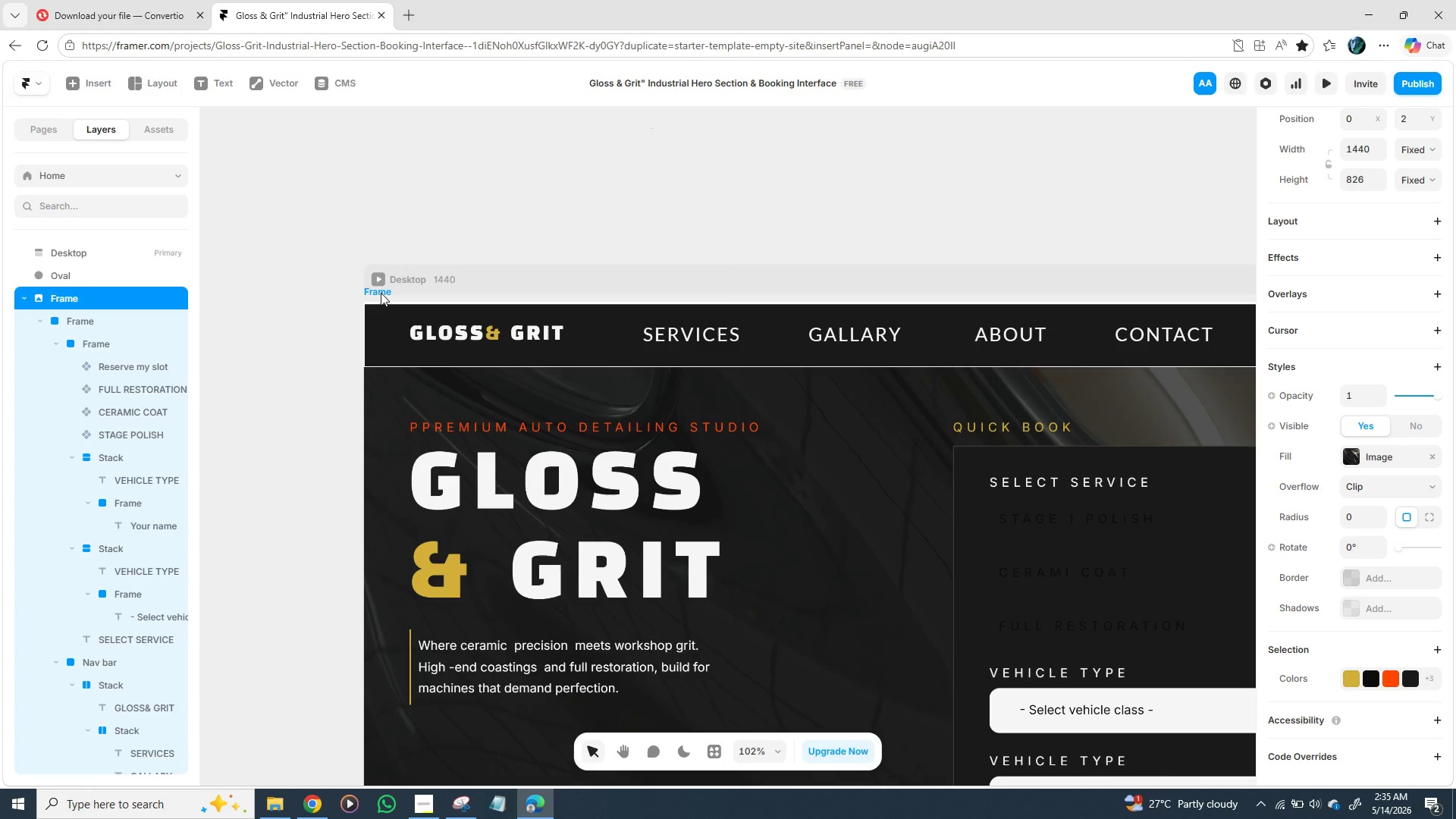 
key(ArrowUp)
 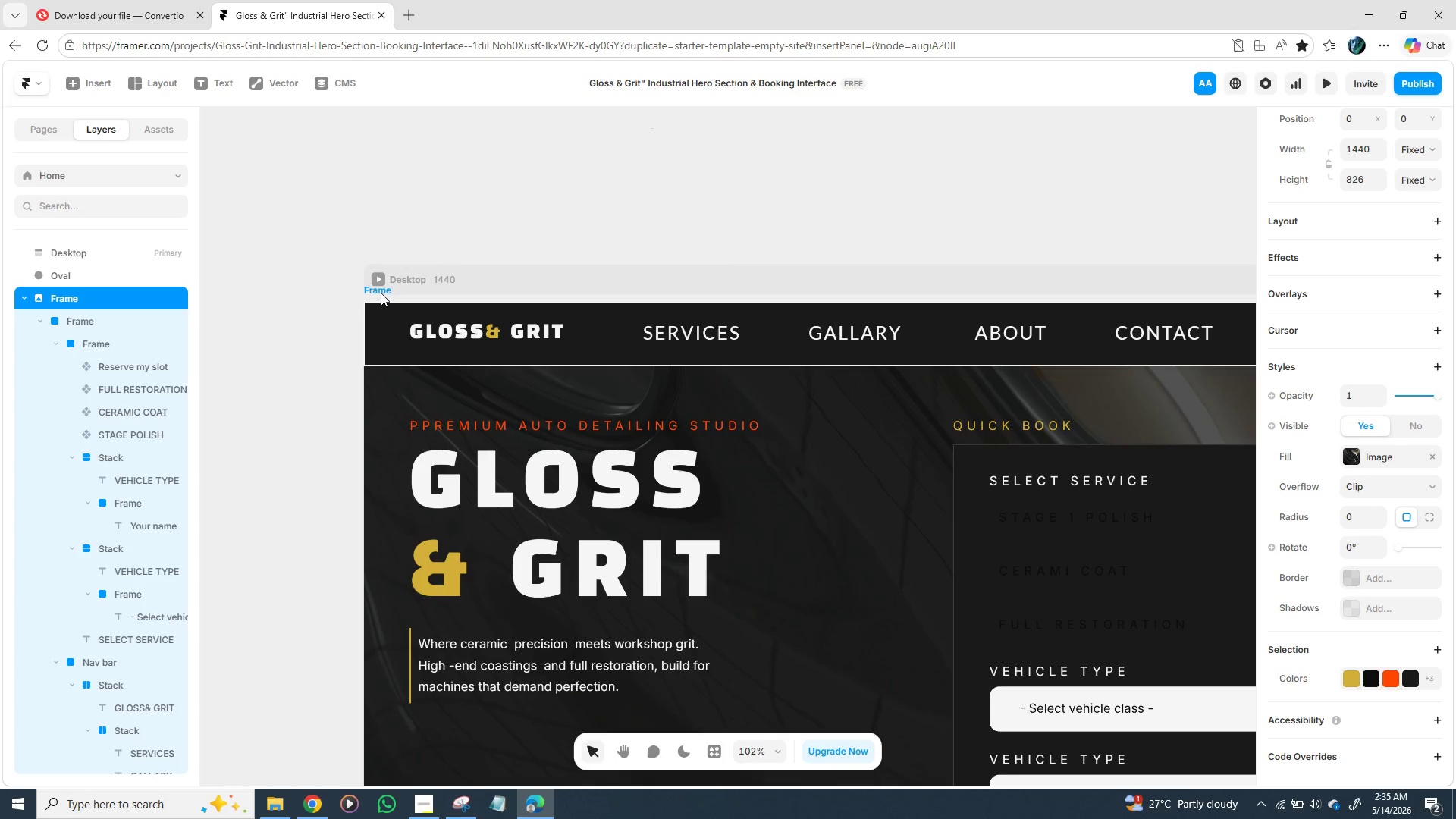 
key(ArrowUp)
 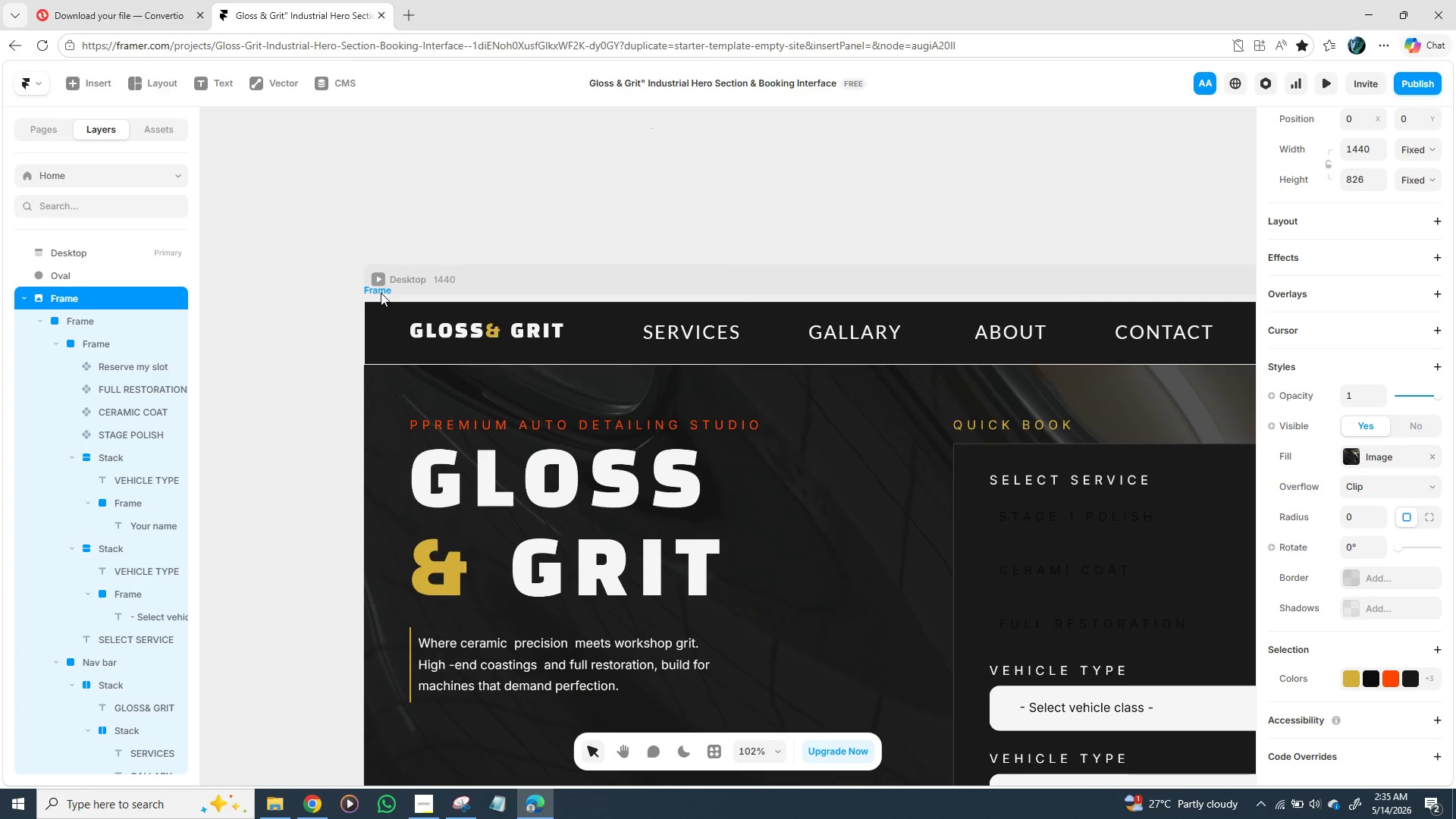 
key(ArrowUp)
 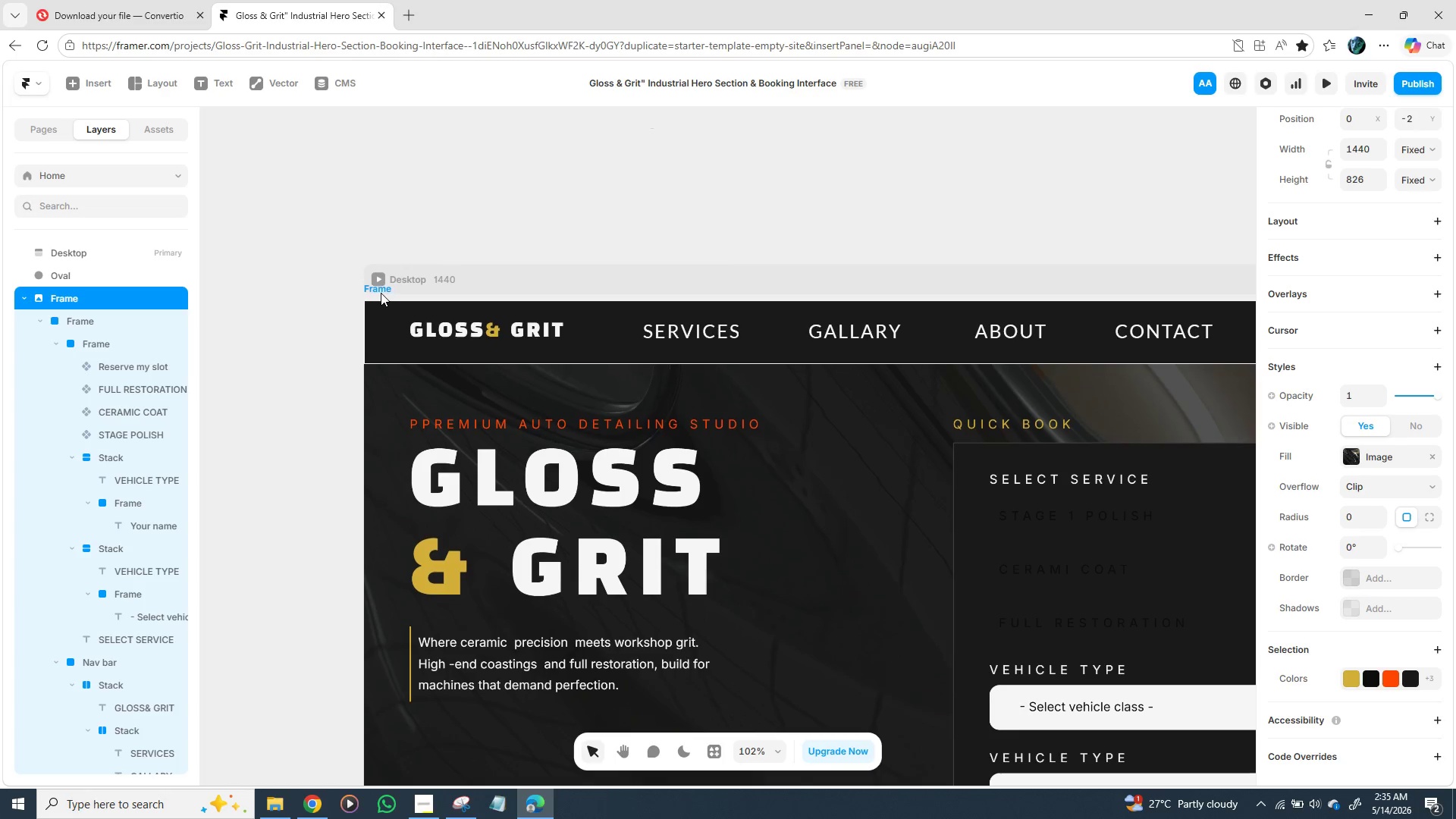 
key(ArrowUp)
 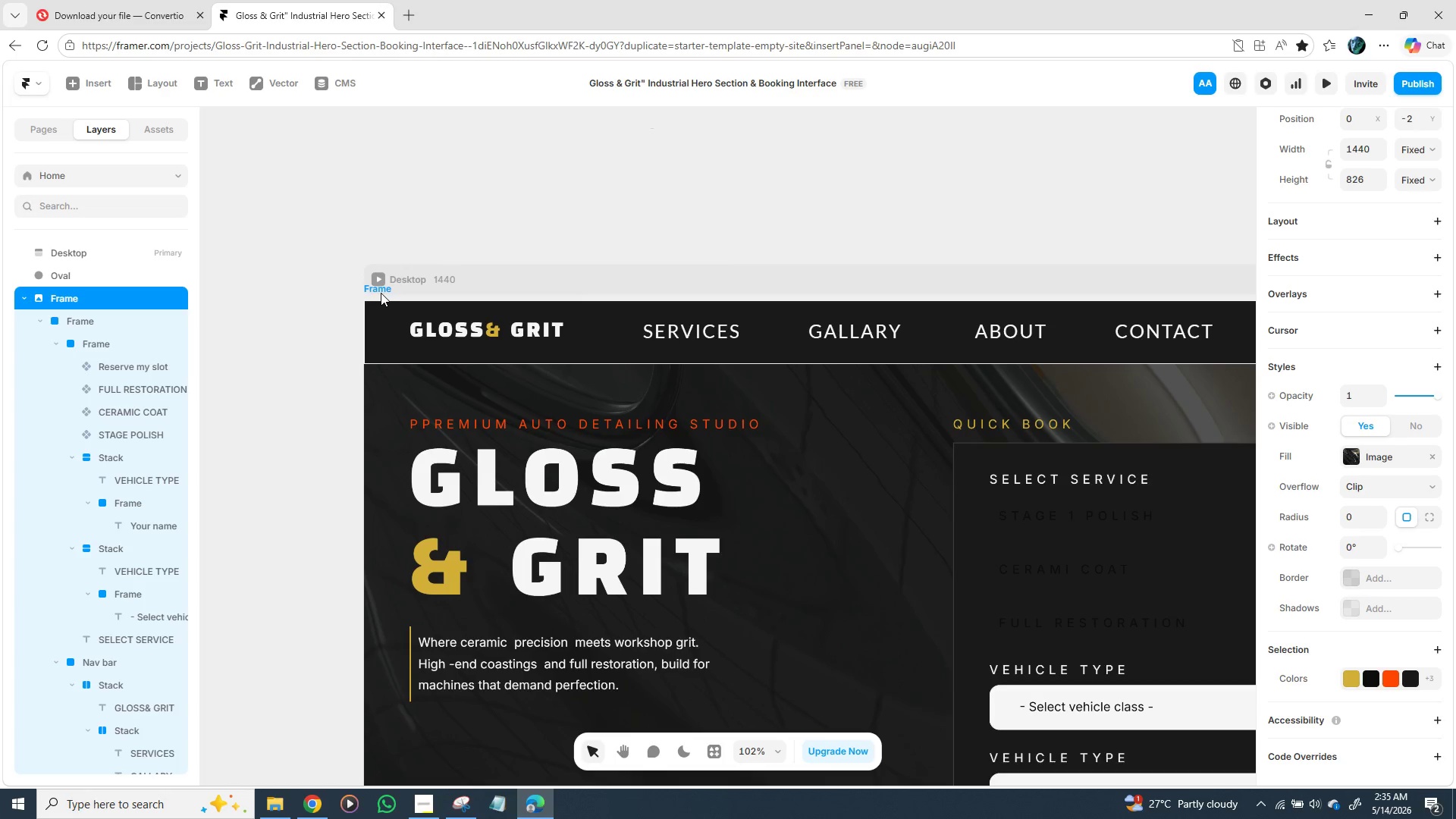 
key(ArrowRight)
 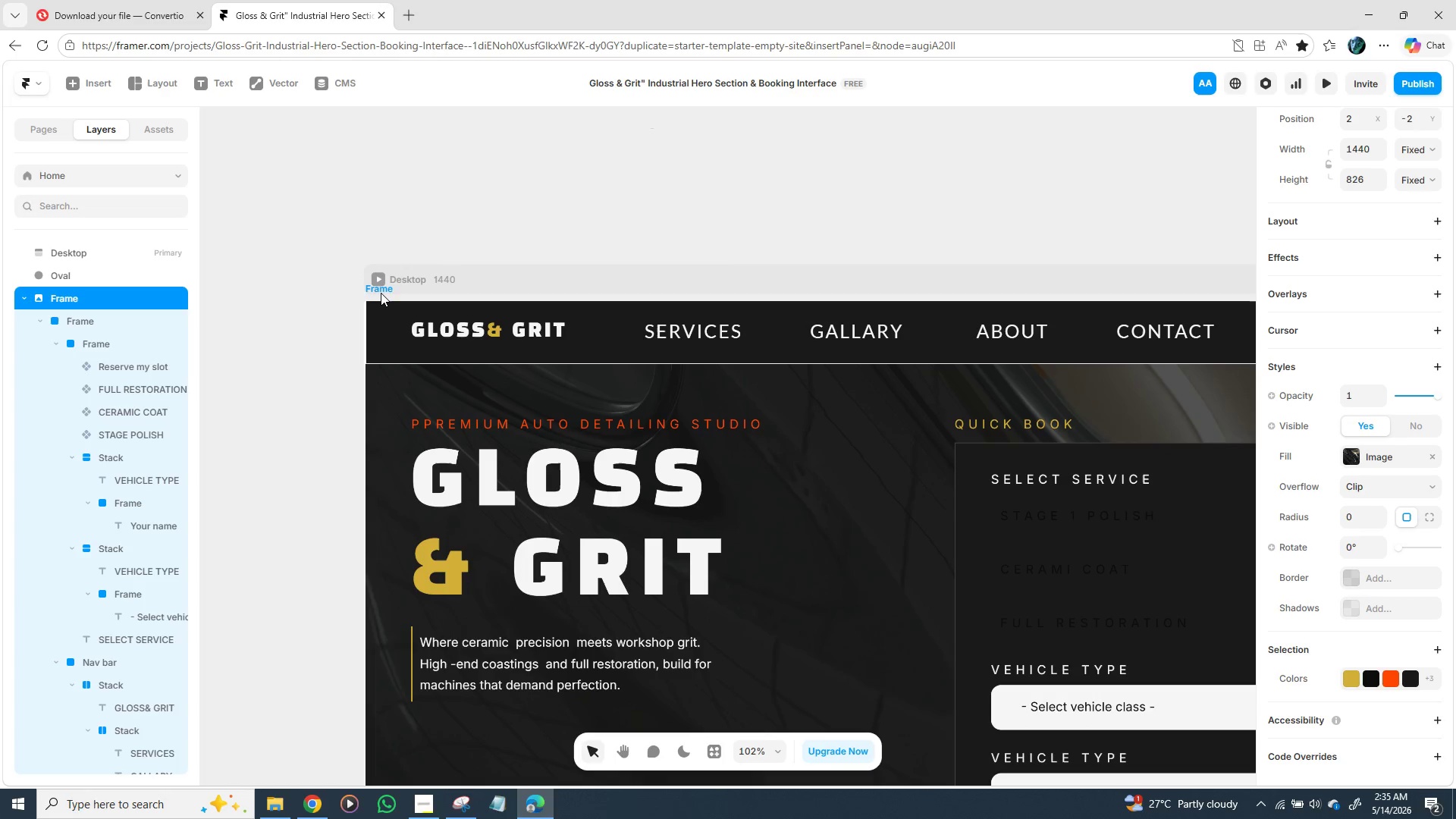 
key(ArrowRight)
 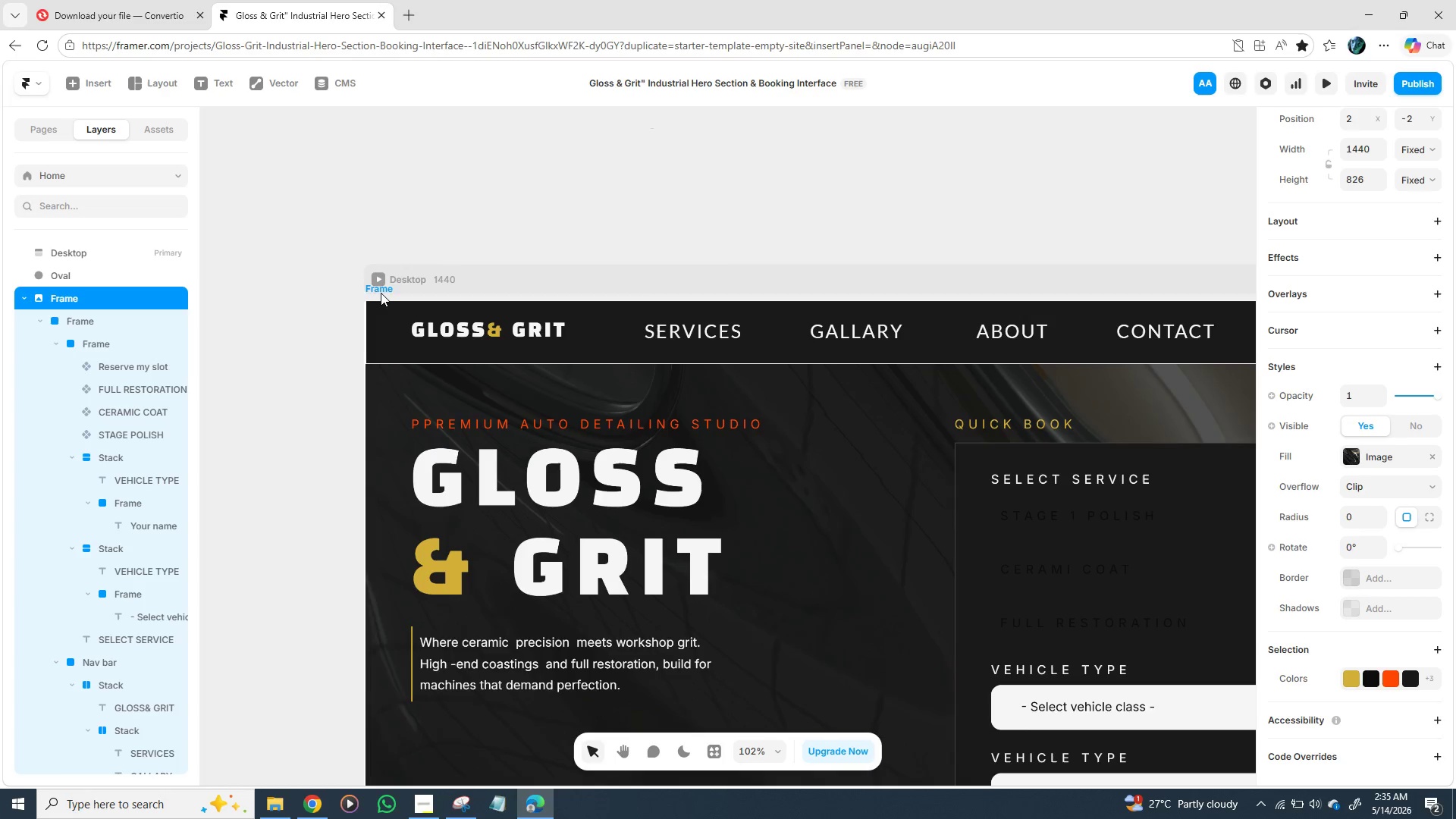 
key(ArrowRight)
 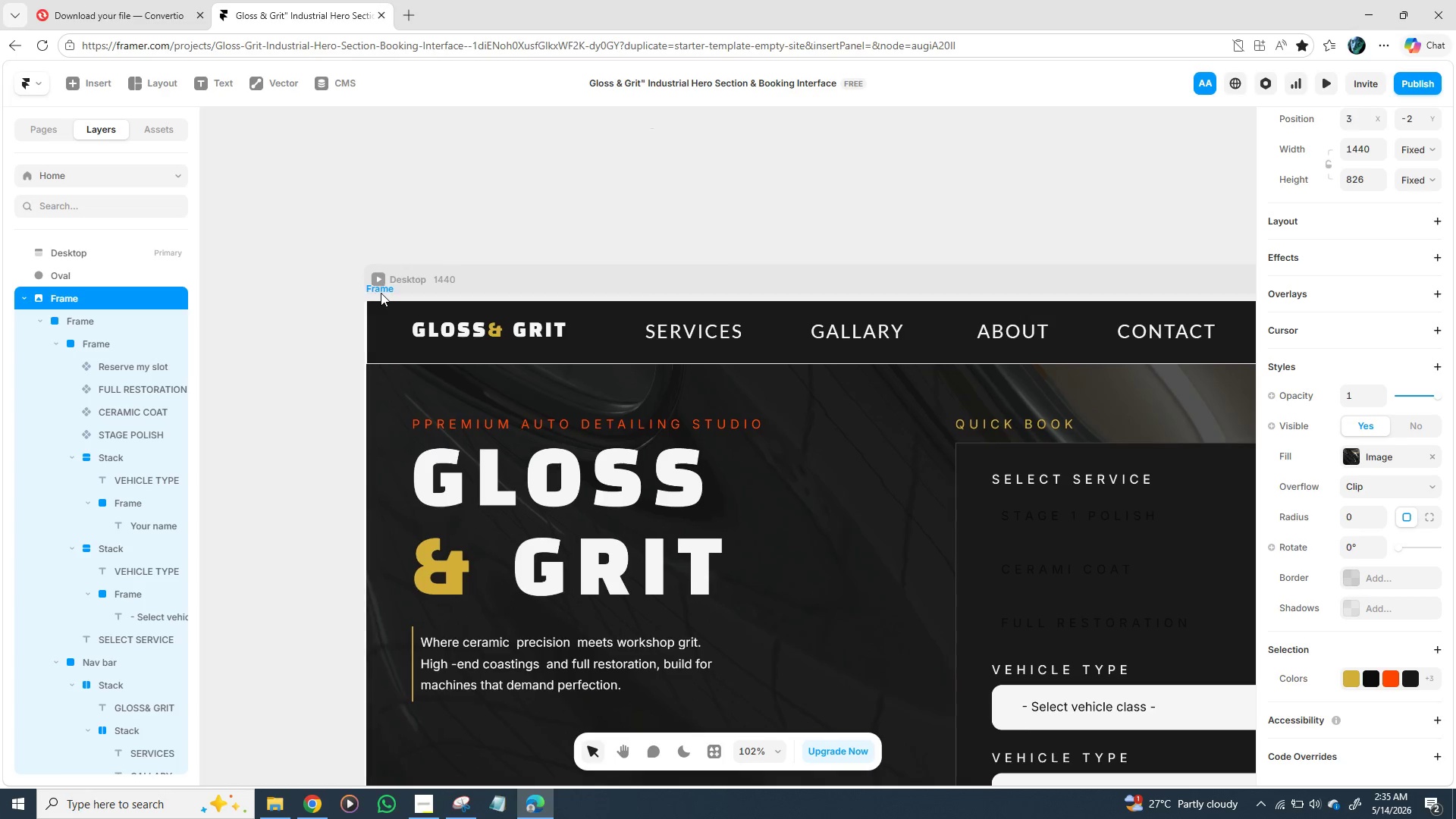 
key(ArrowRight)
 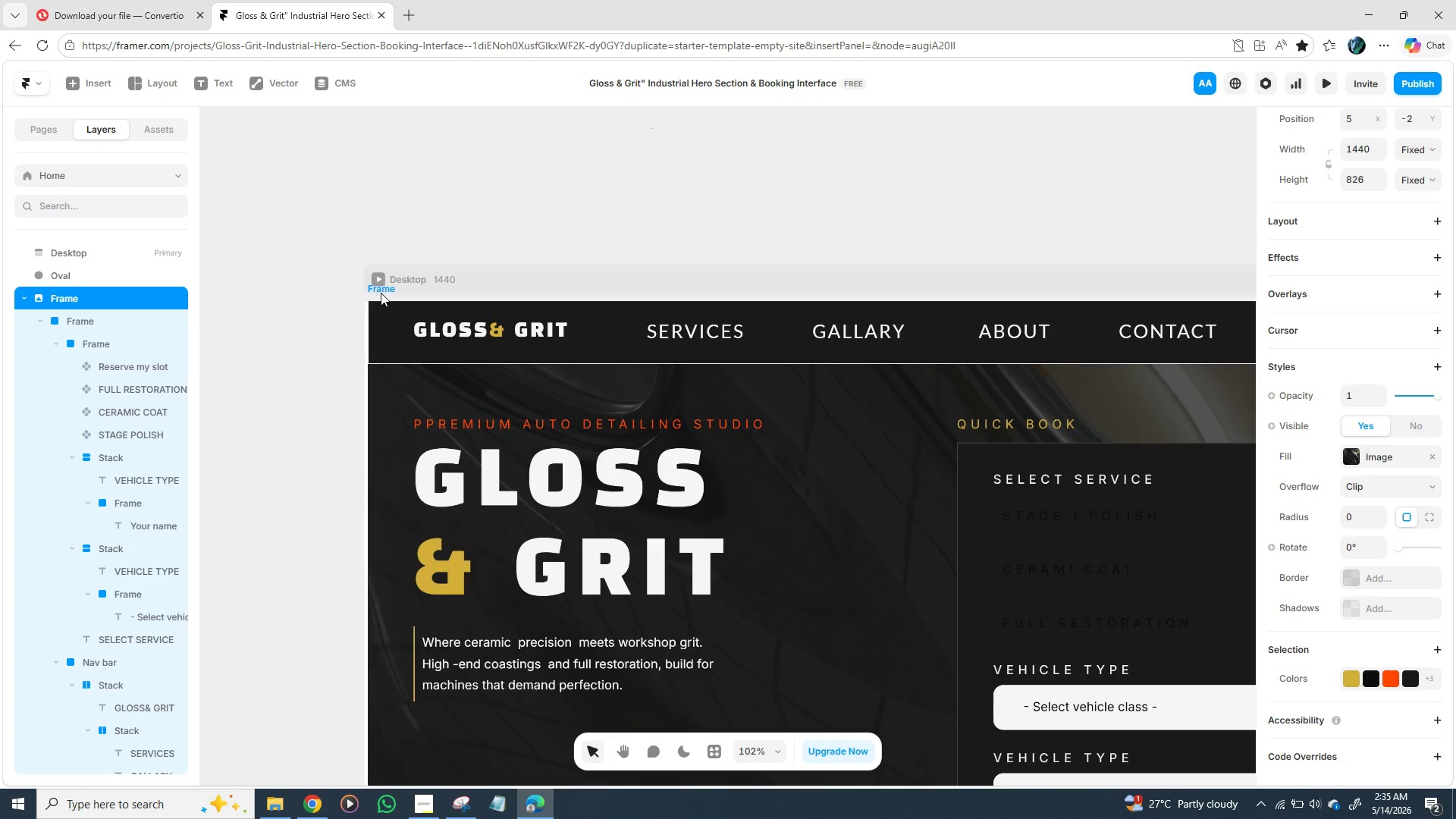 
key(ArrowRight)
 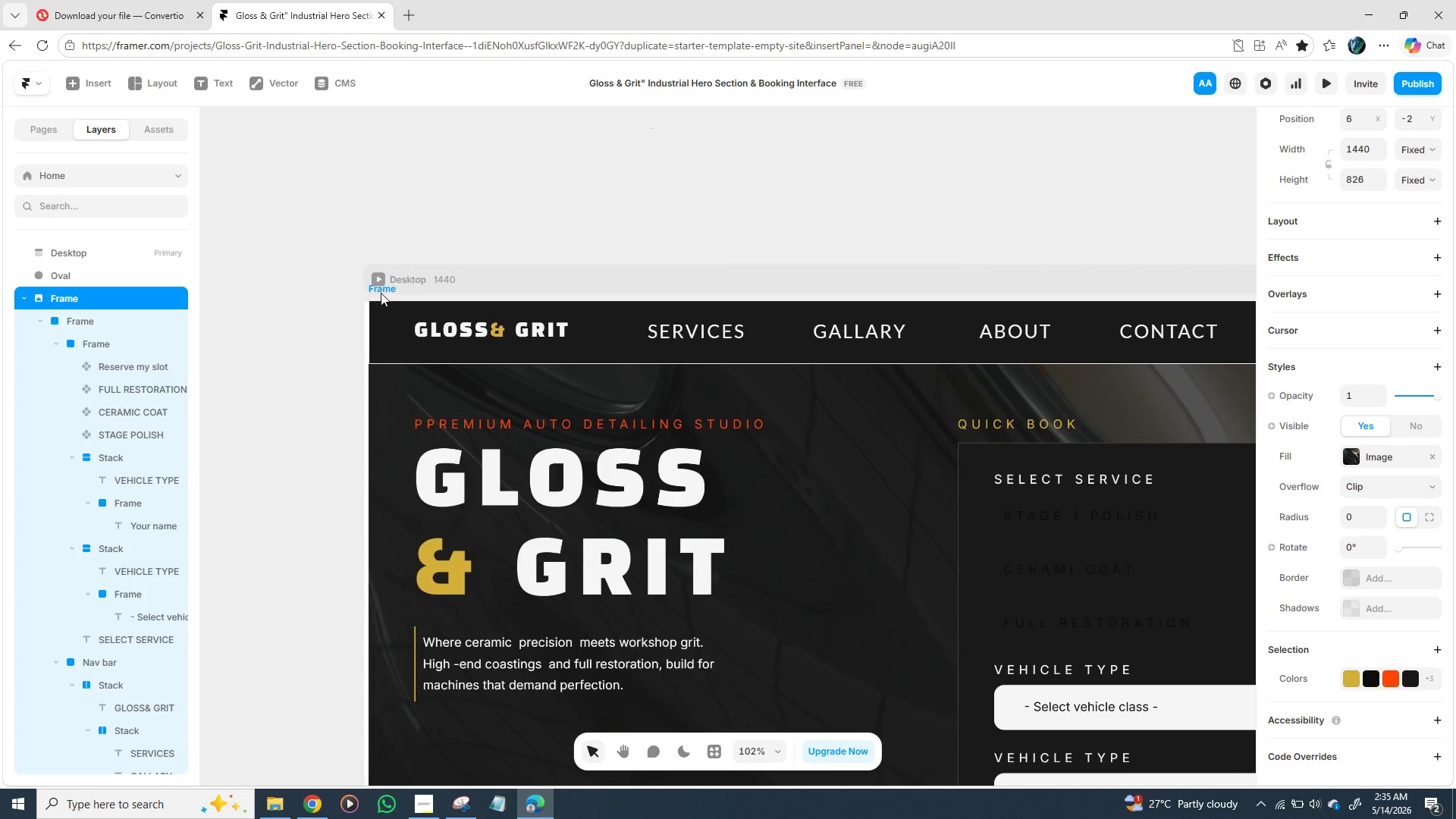 
key(ArrowRight)
 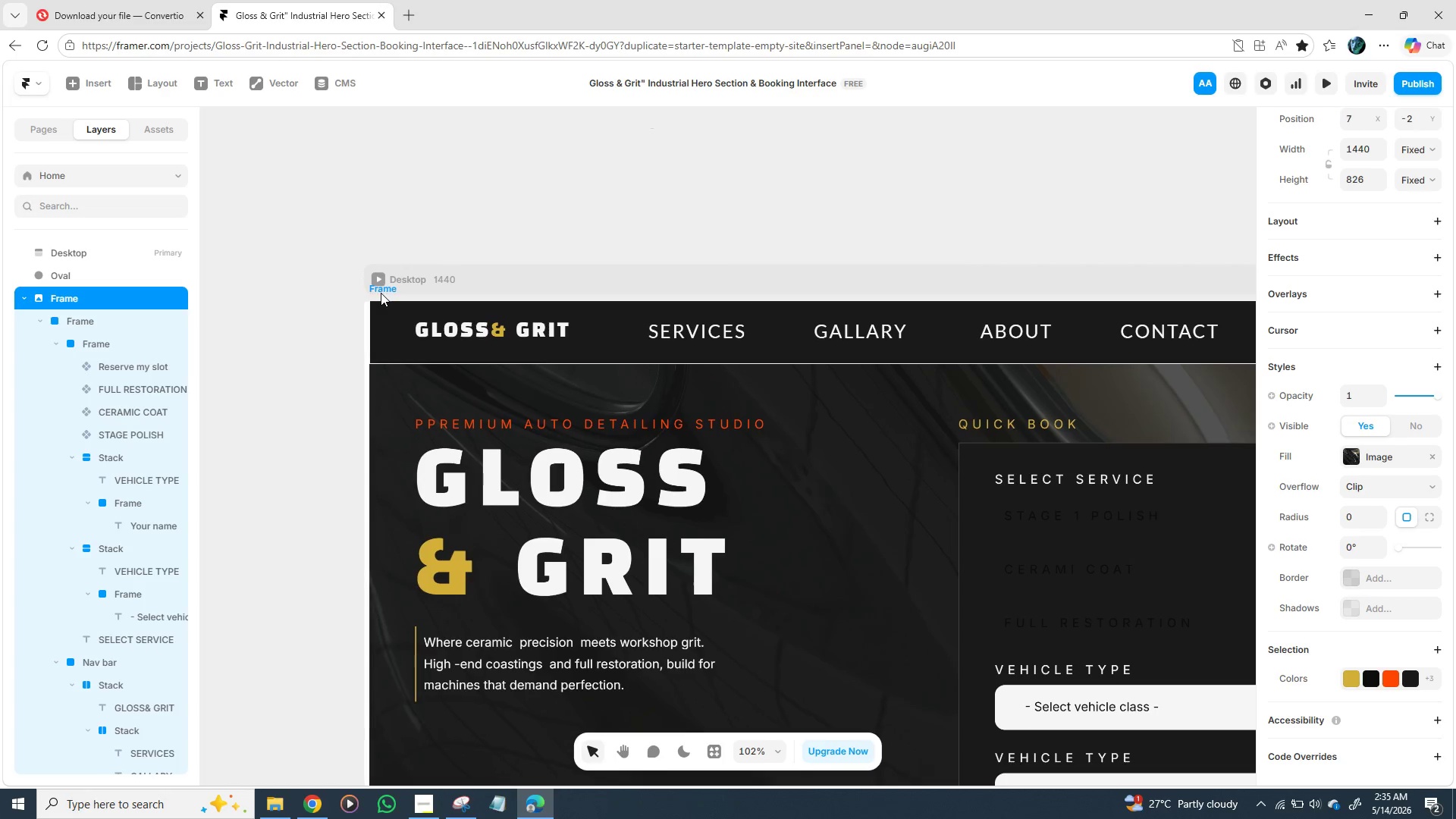 
key(ArrowRight)
 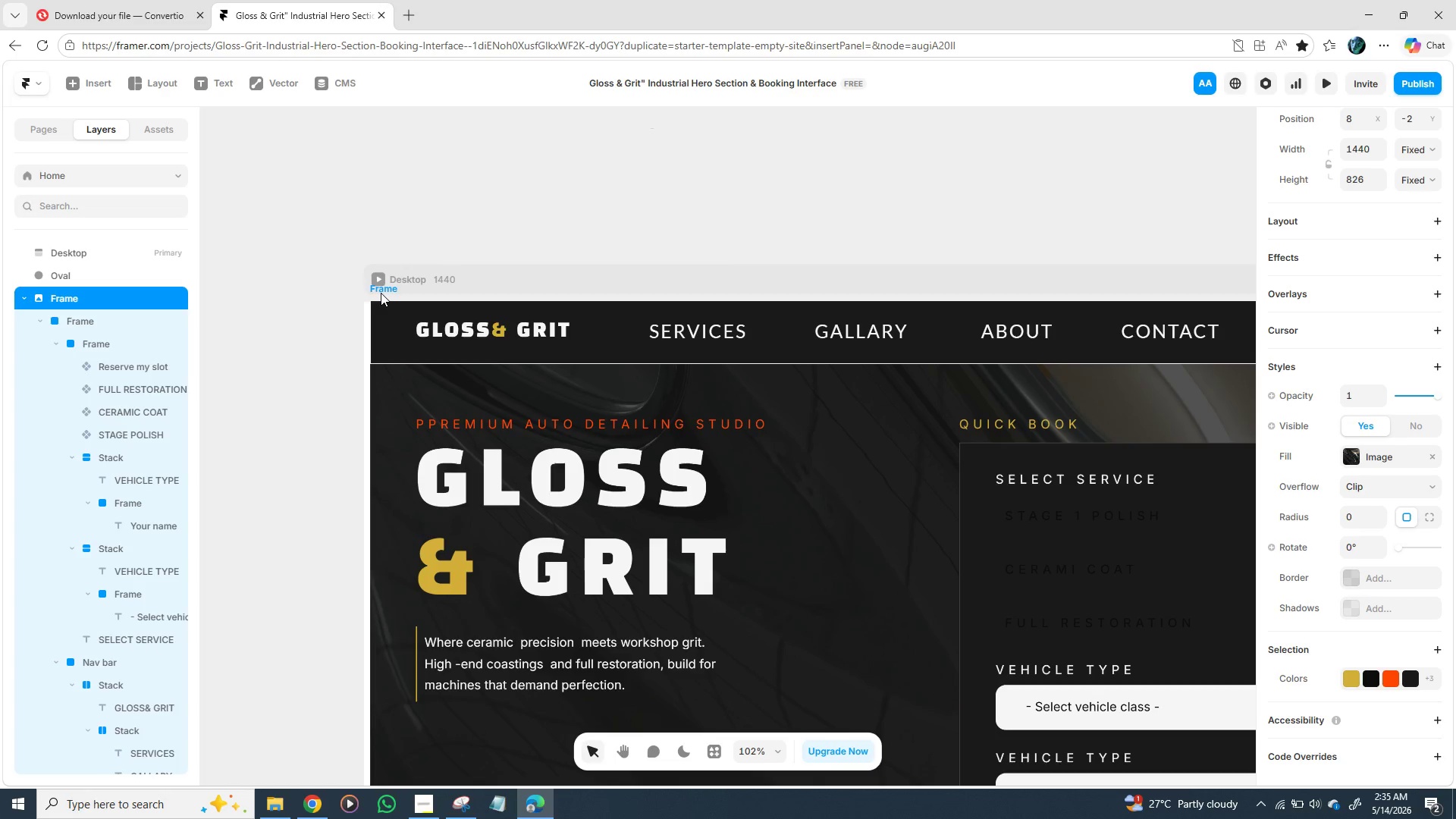 
hold_key(key=ArrowRight, duration=0.53)
 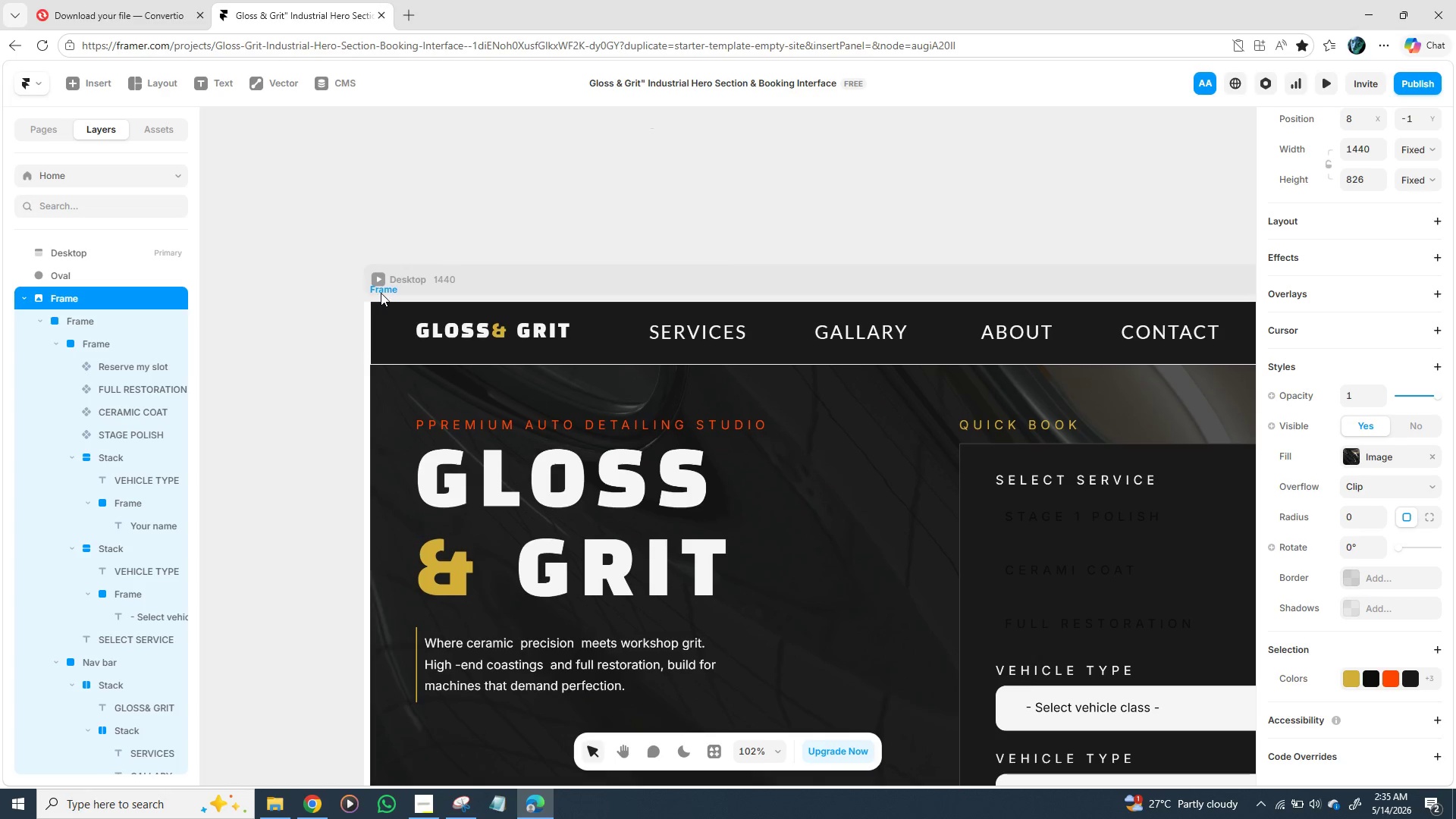 
key(ArrowDown)
 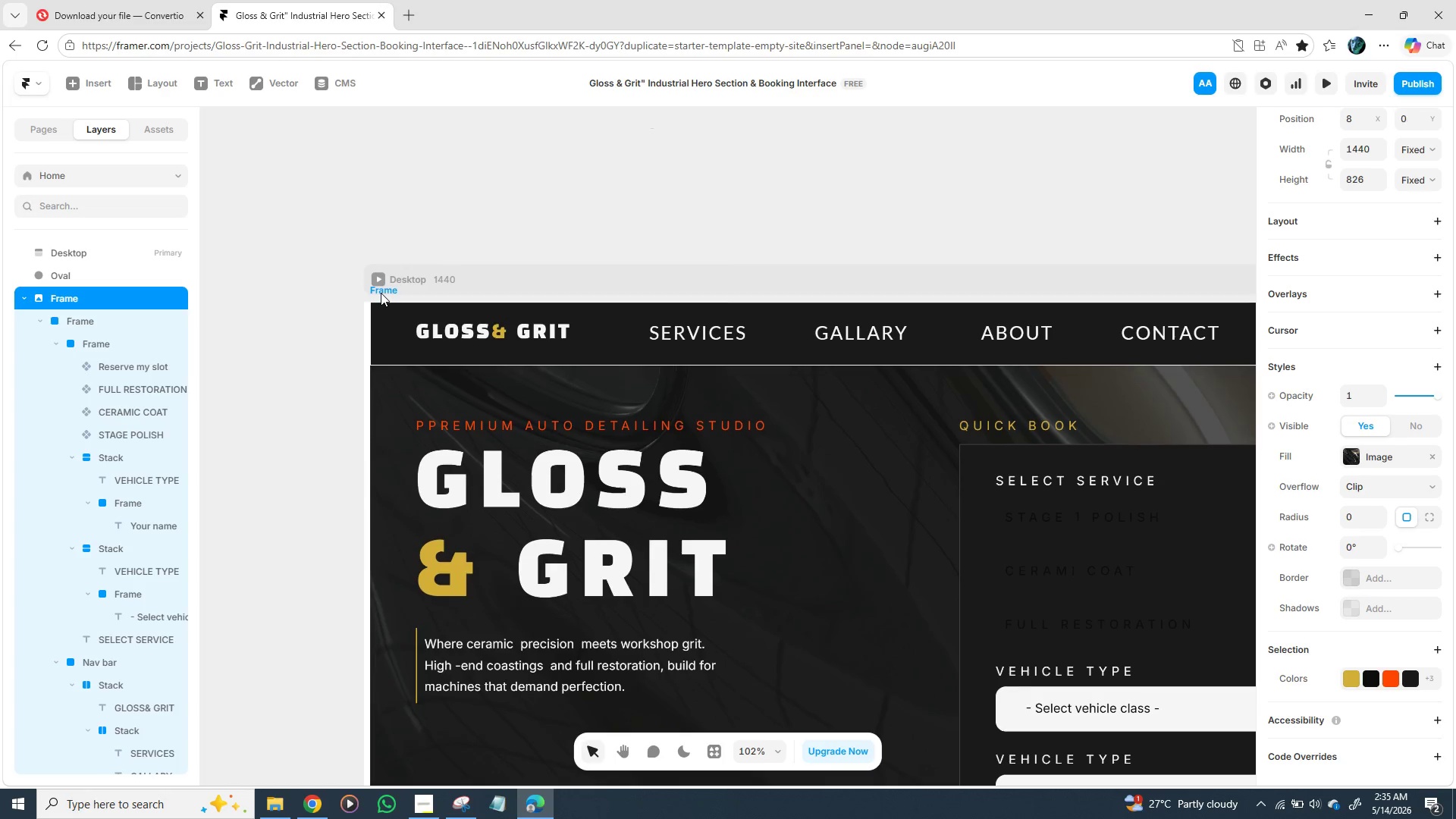 
key(ArrowDown)
 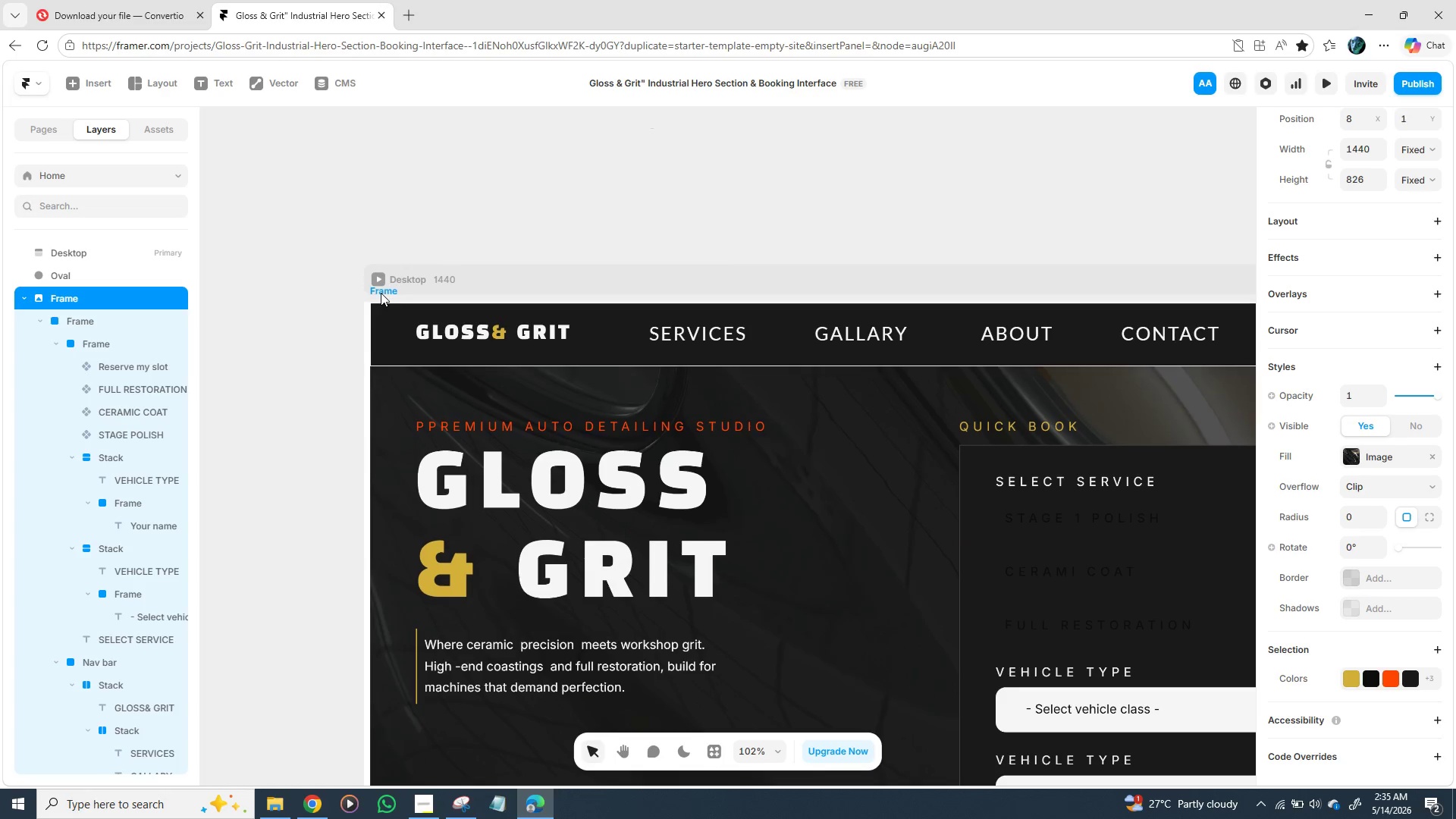 
hold_key(key=ArrowDown, duration=0.48)
 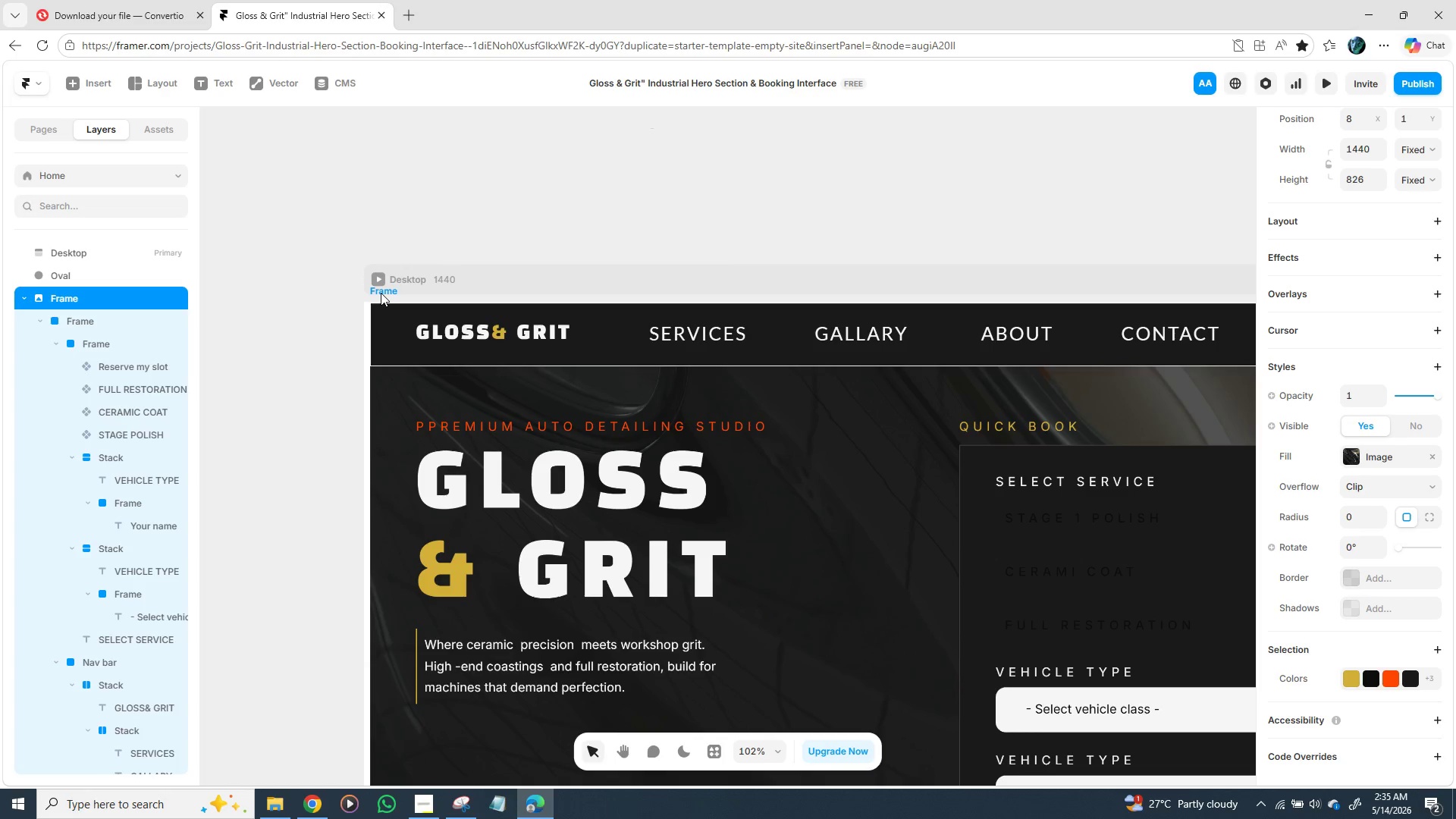 
key(ArrowUp)
 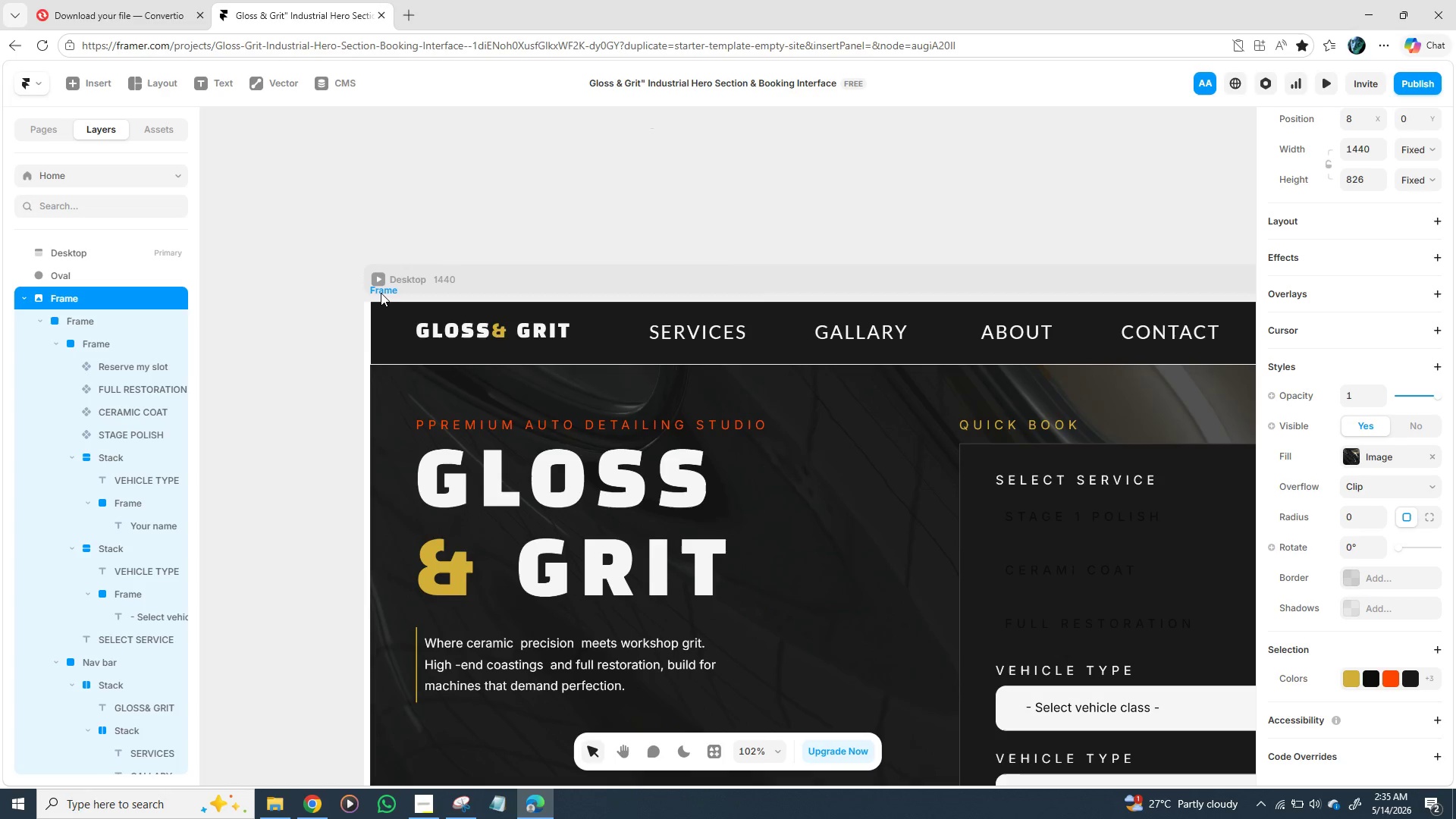 
key(ArrowUp)
 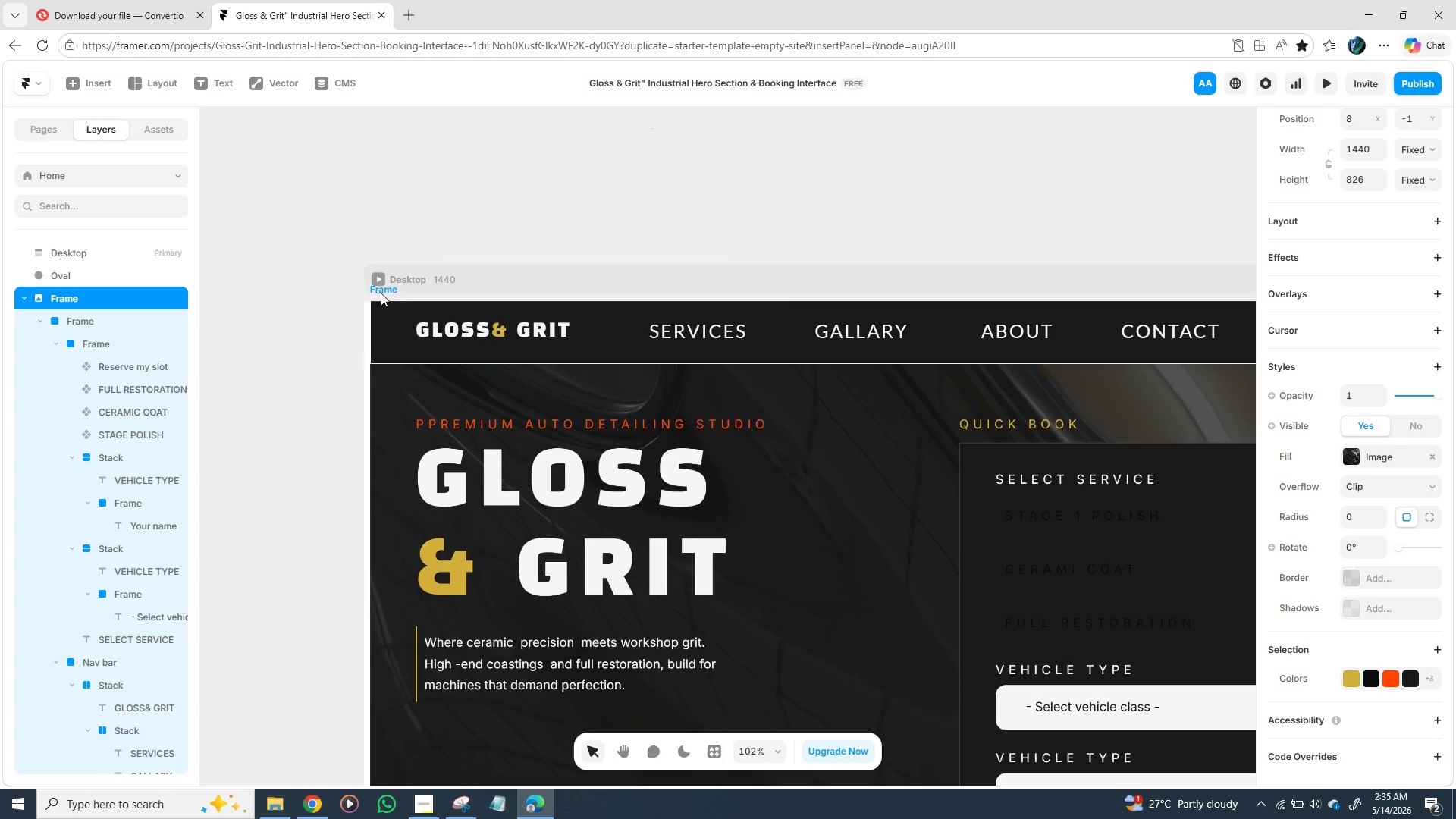 
key(ArrowUp)
 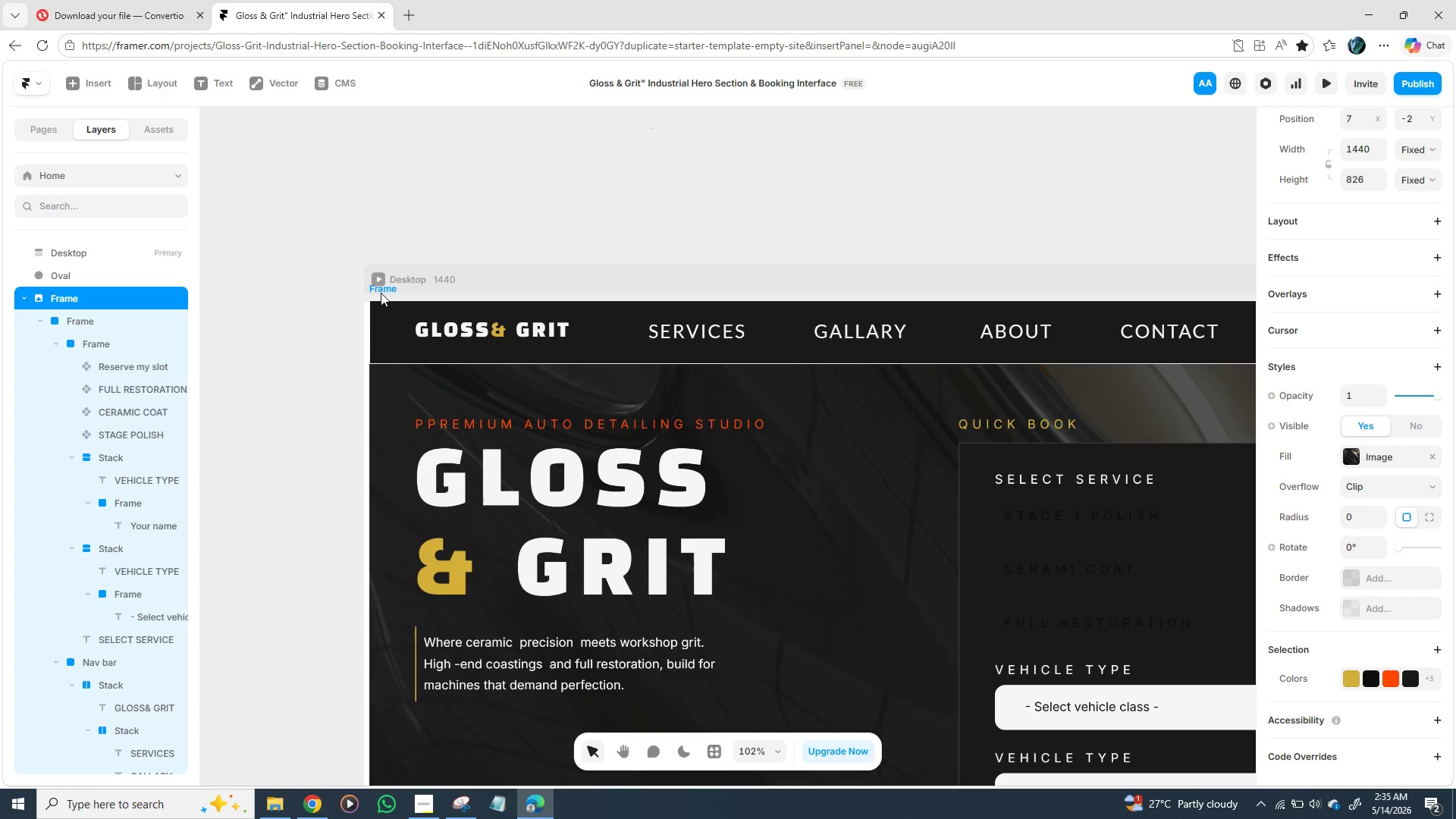 
hold_key(key=ArrowLeft, duration=0.91)
 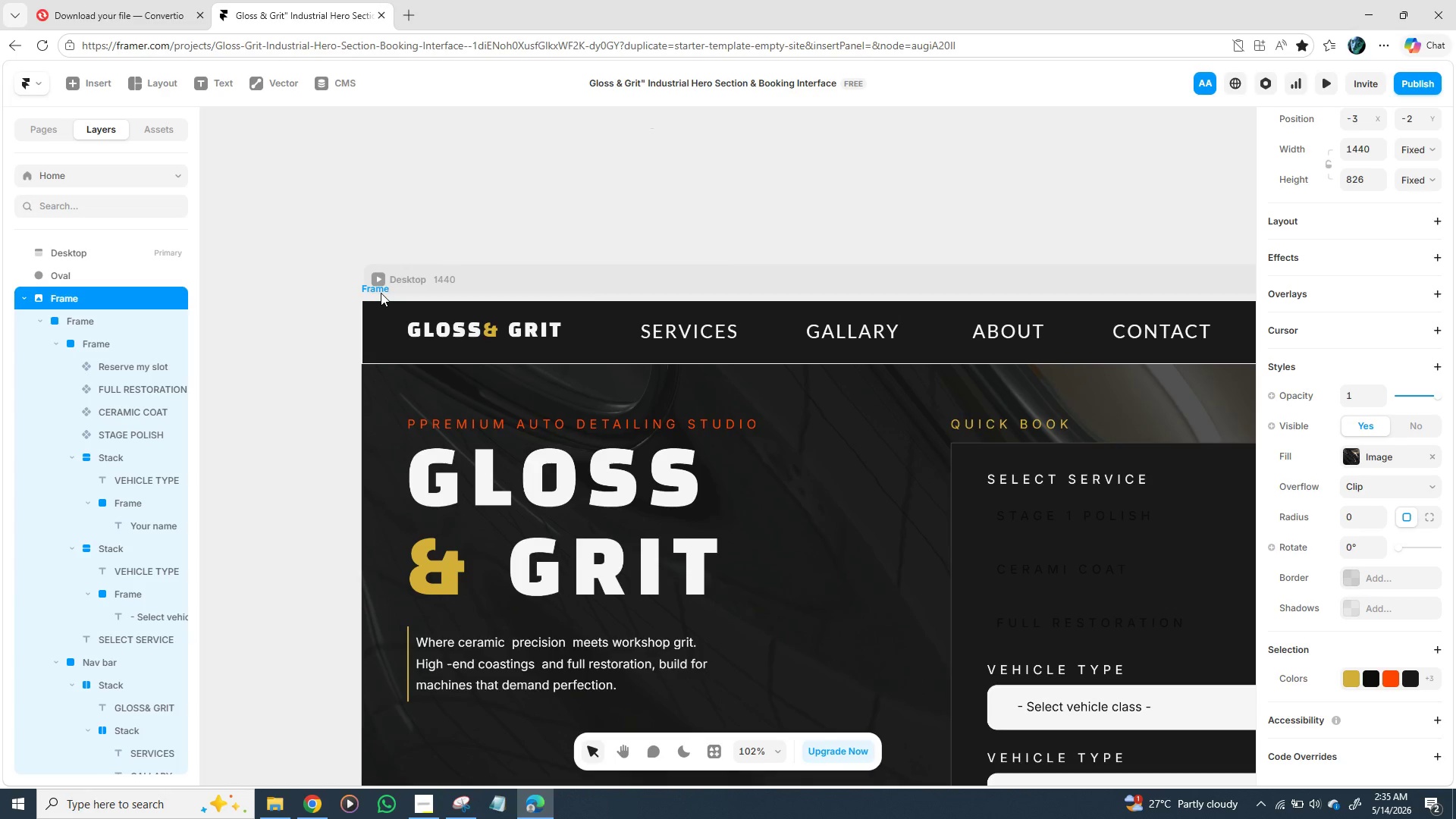 
key(ArrowLeft)
 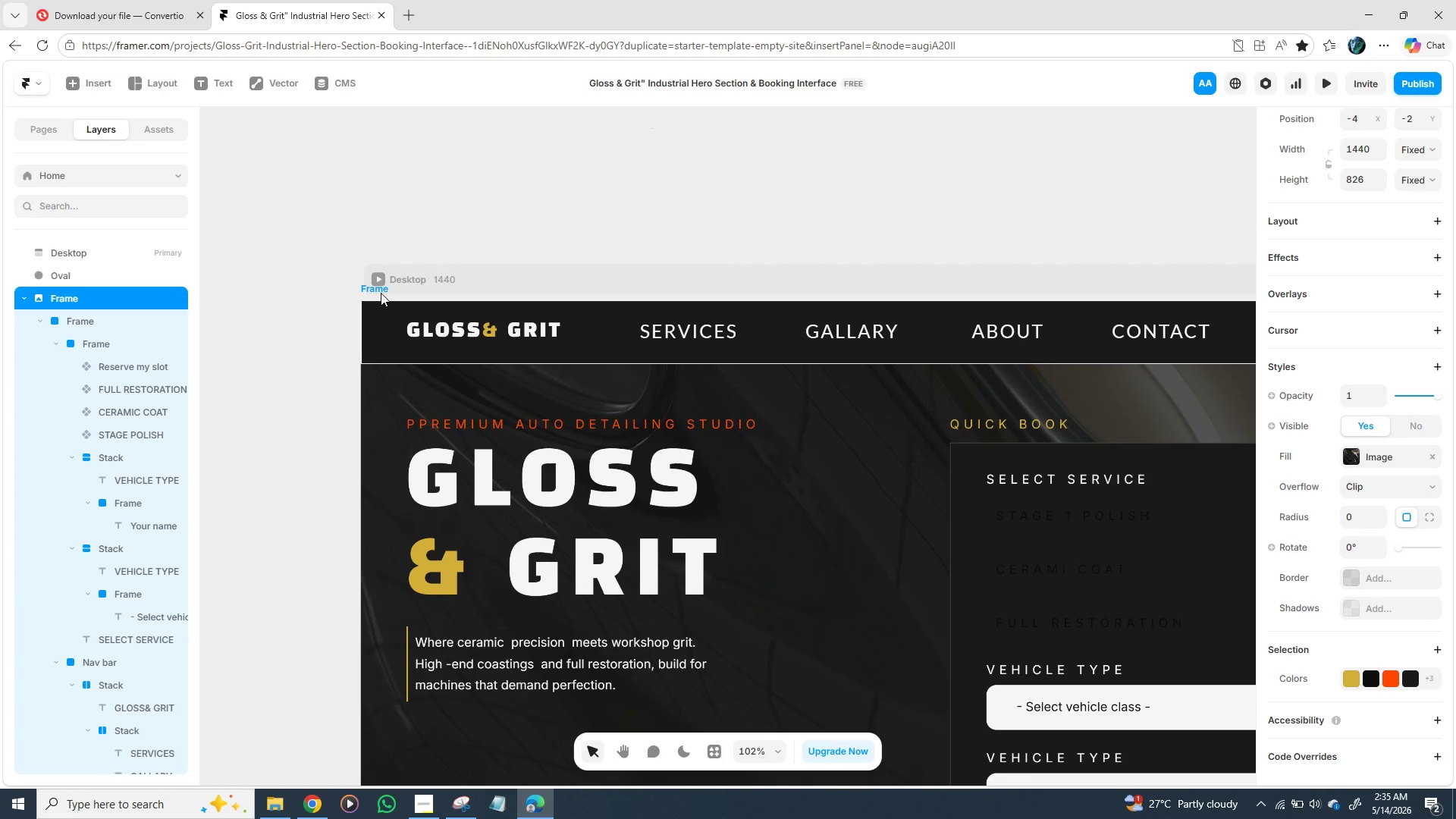 
key(ArrowUp)
 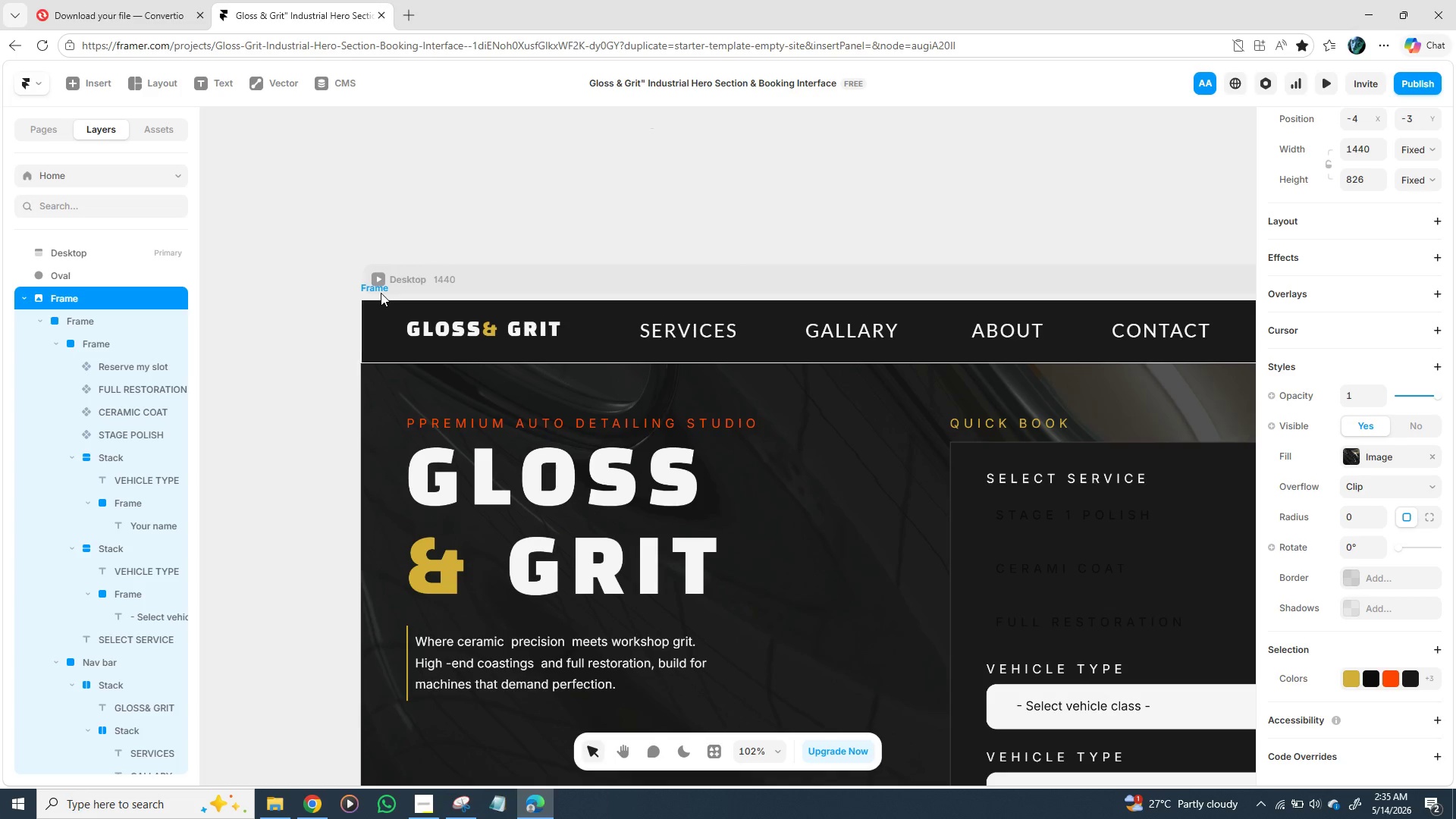 
key(ArrowDown)
 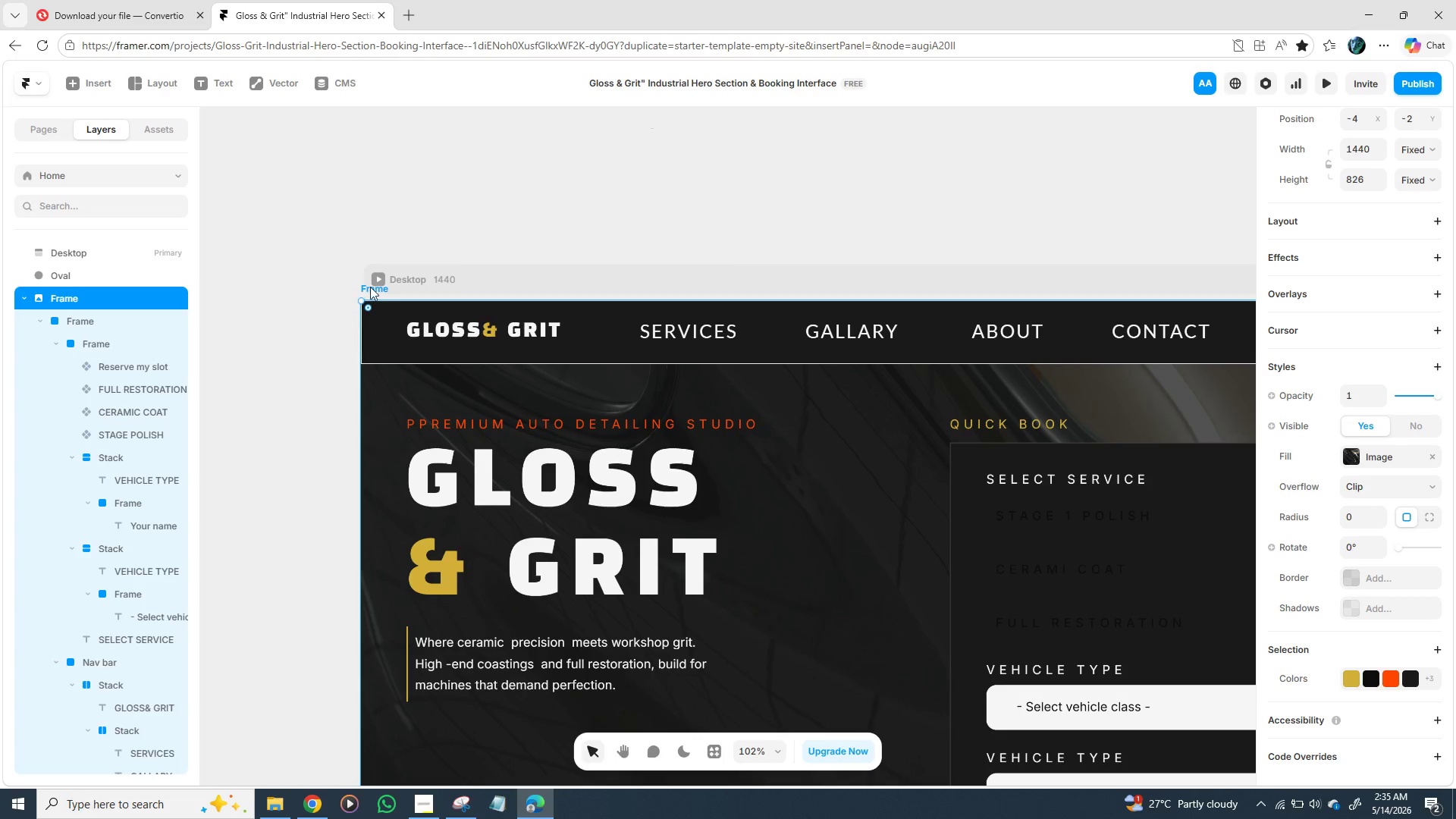 
left_click([389, 302])
 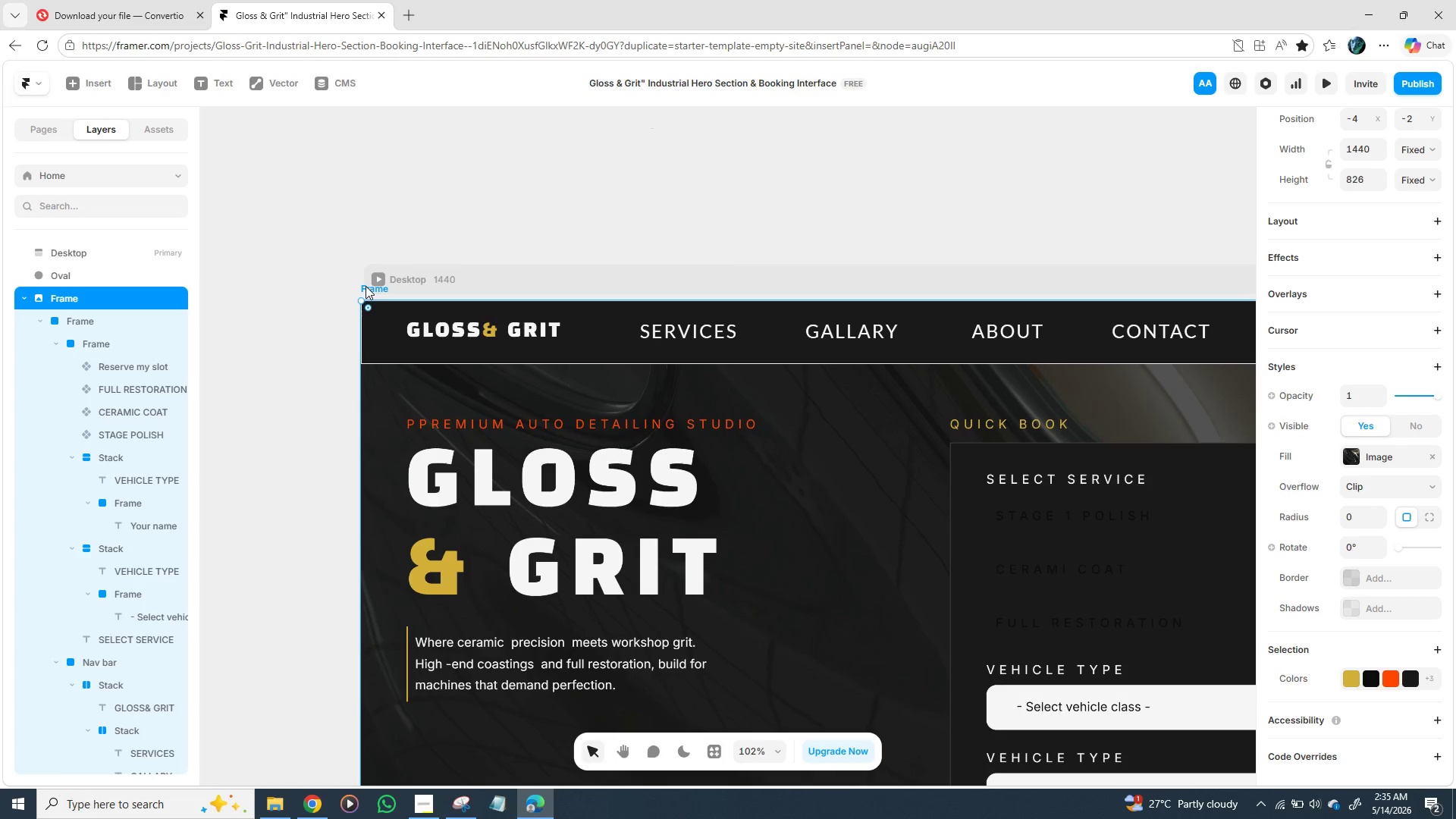 
left_click([365, 285])
 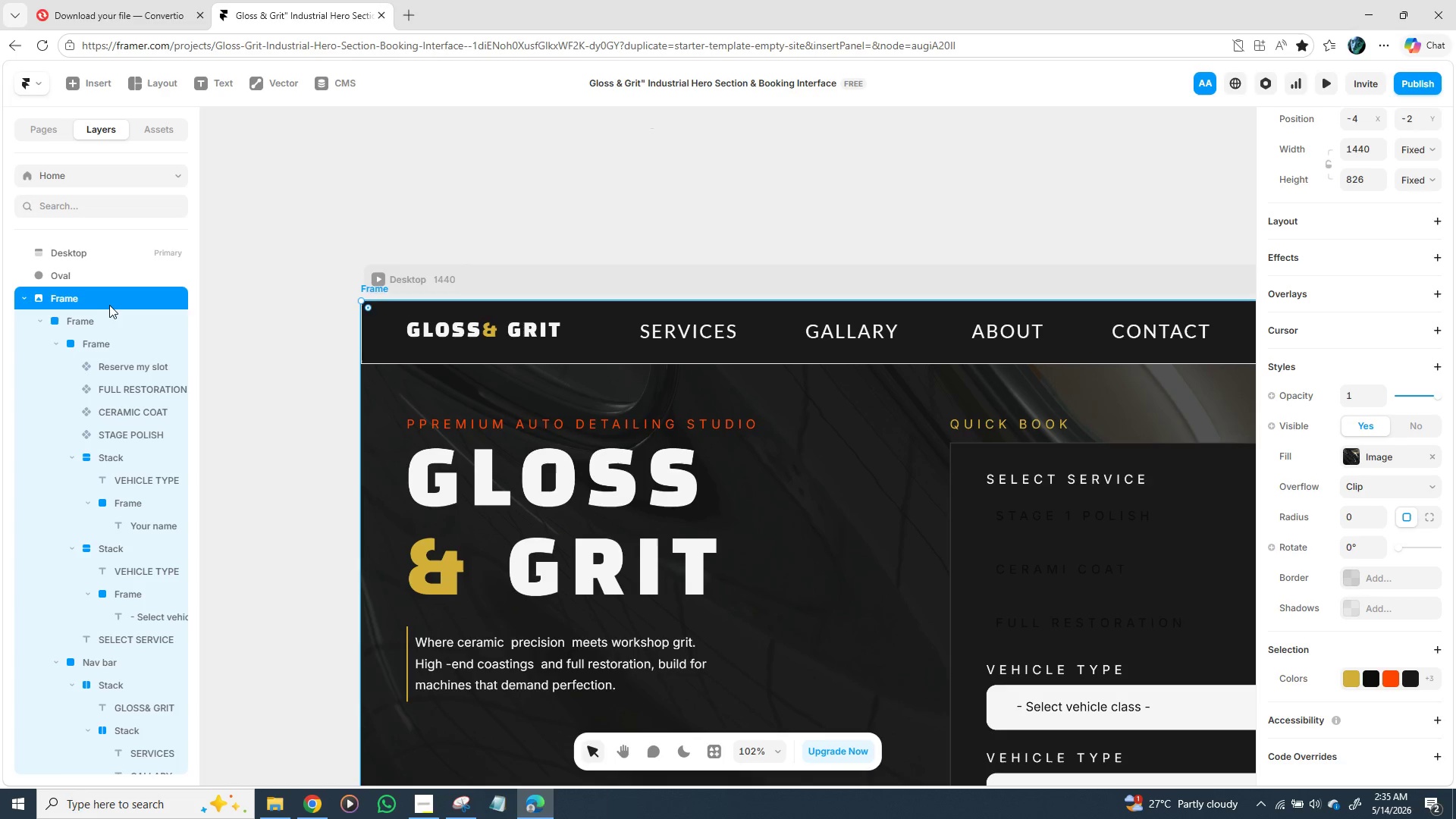 
left_click_drag(start_coordinate=[111, 298], to_coordinate=[94, 337])
 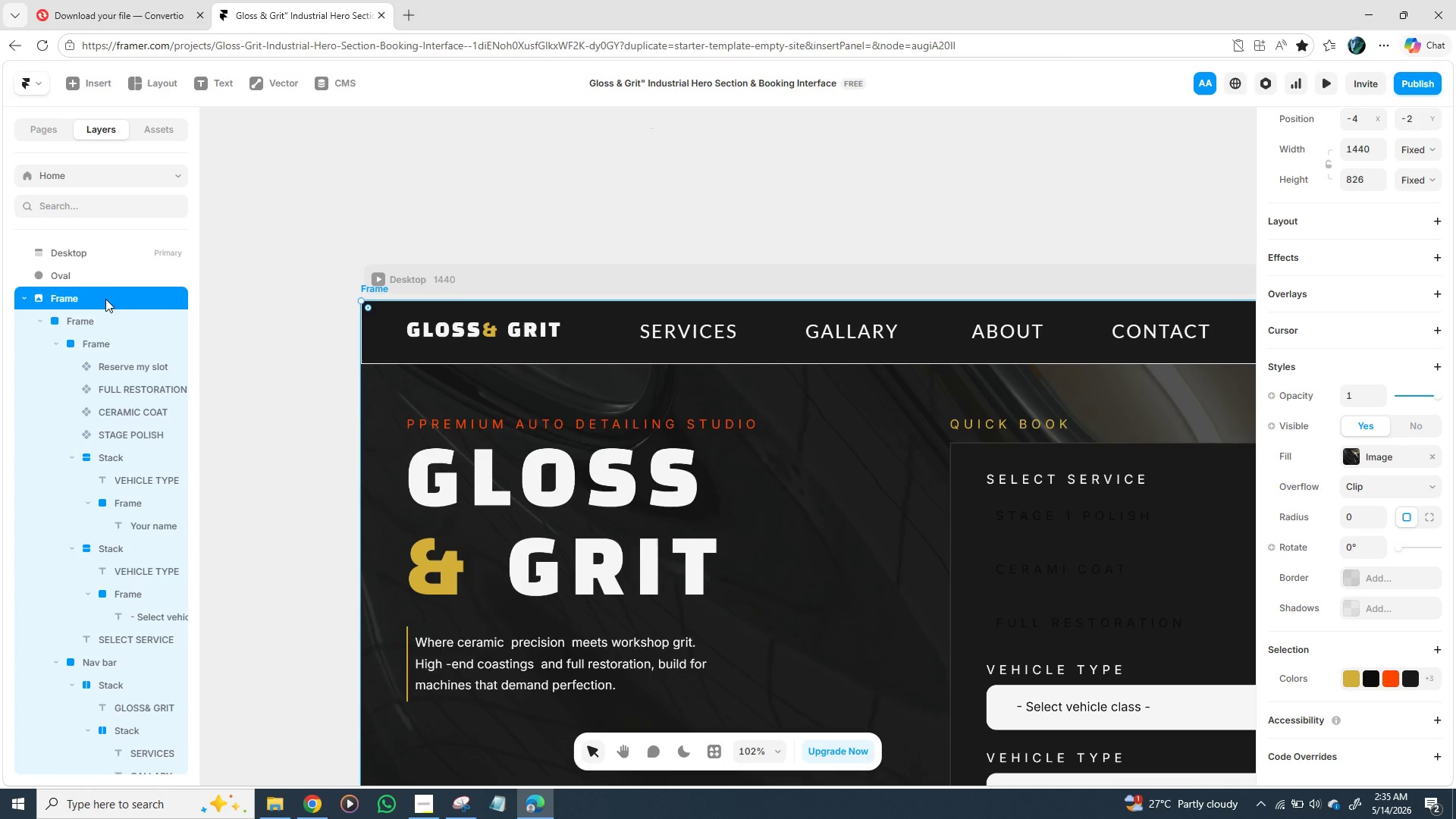 
left_click_drag(start_coordinate=[105, 299], to_coordinate=[110, 320])
 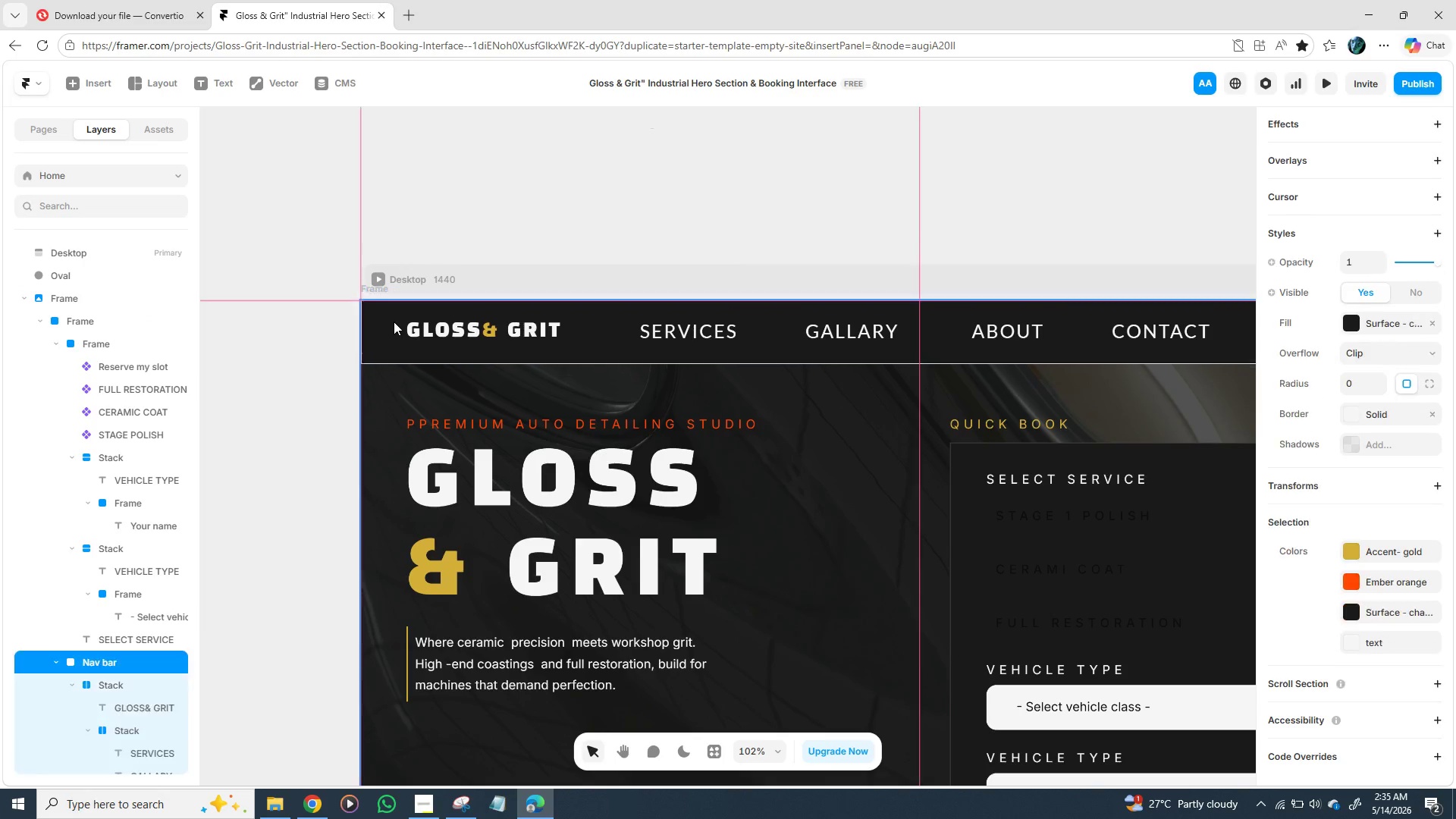 
wait(7.42)
 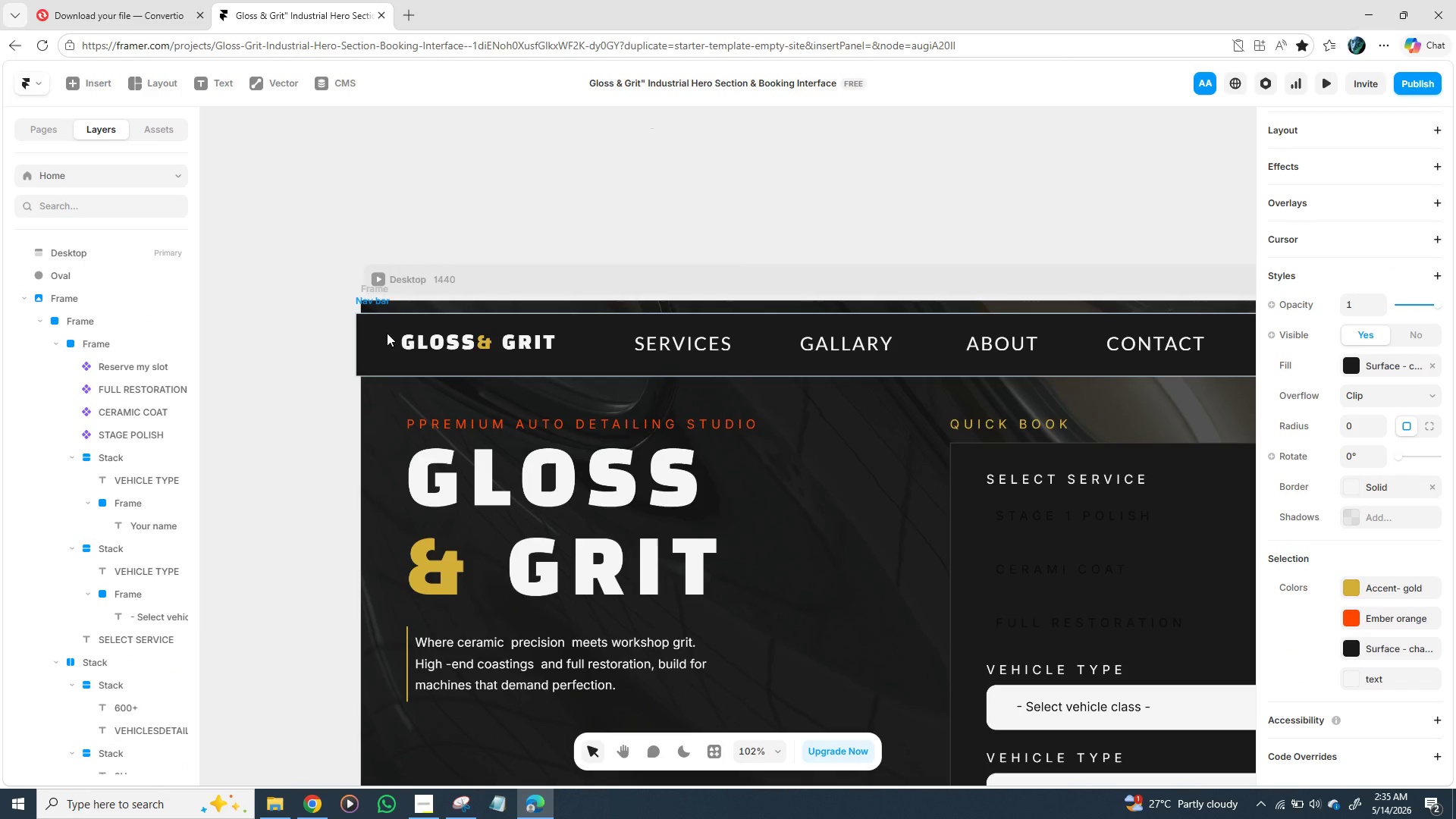 
left_click_drag(start_coordinate=[371, 373], to_coordinate=[375, 372])
 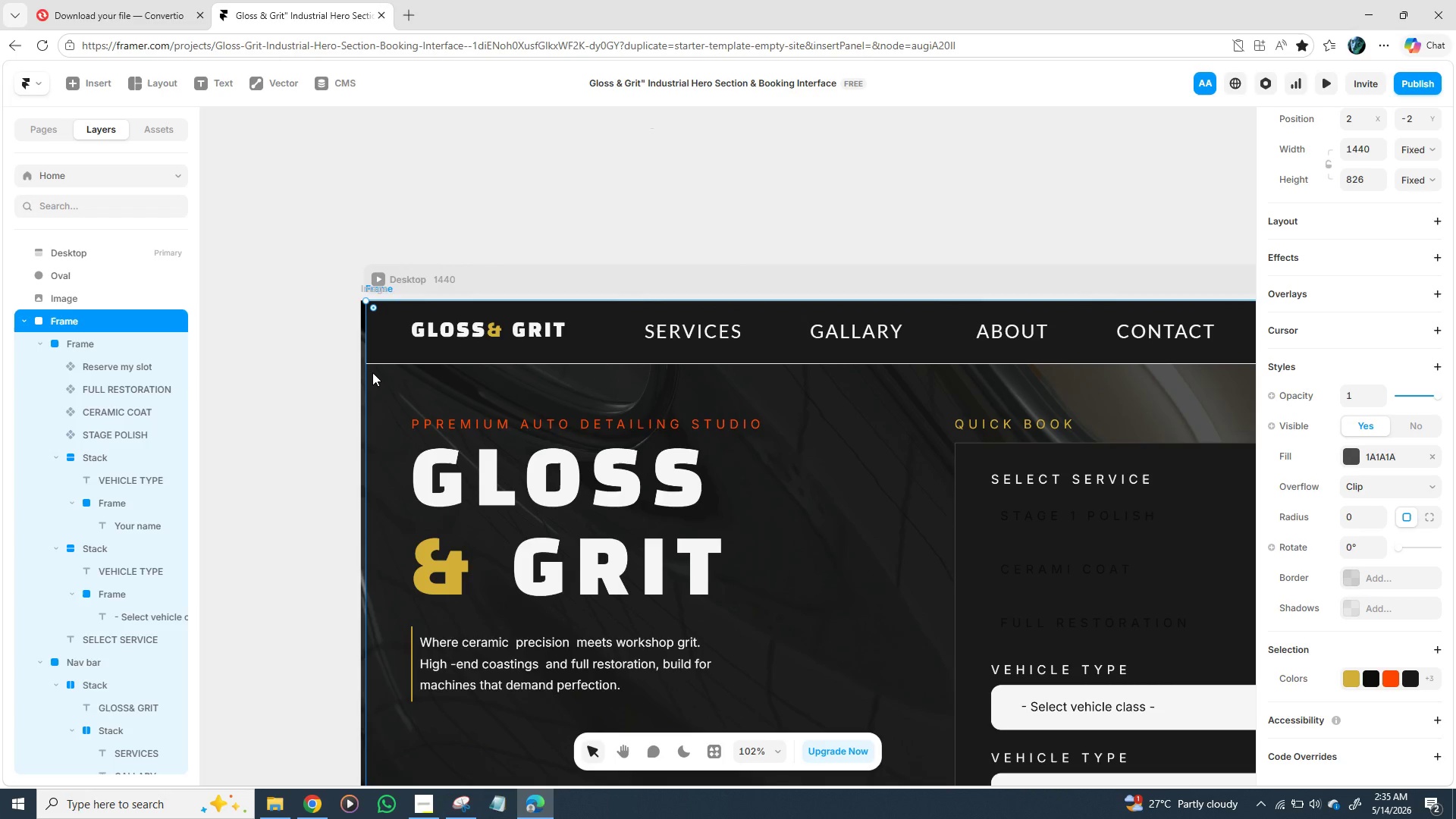 
key(Control+Z)
 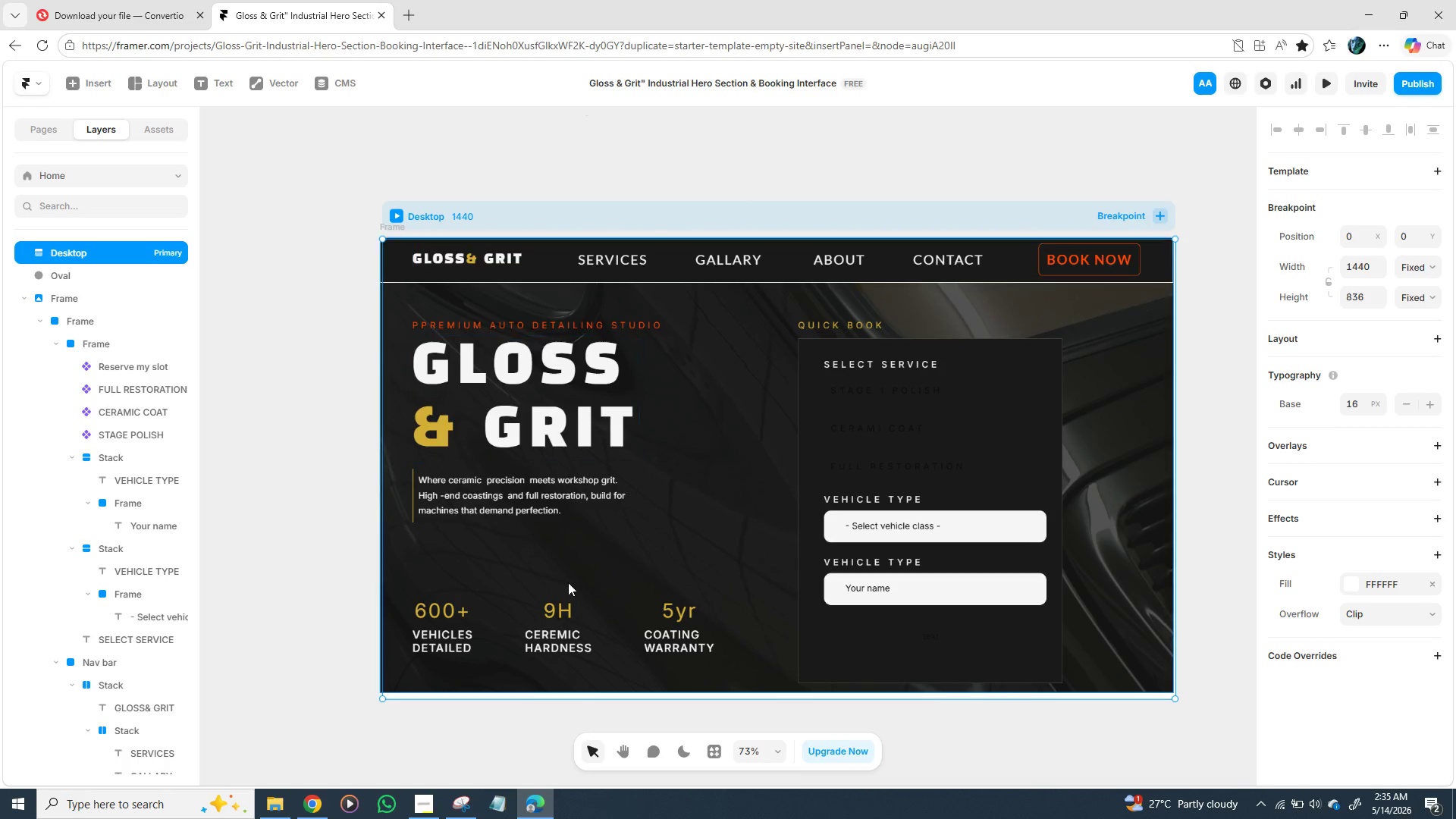 
wait(7.27)
 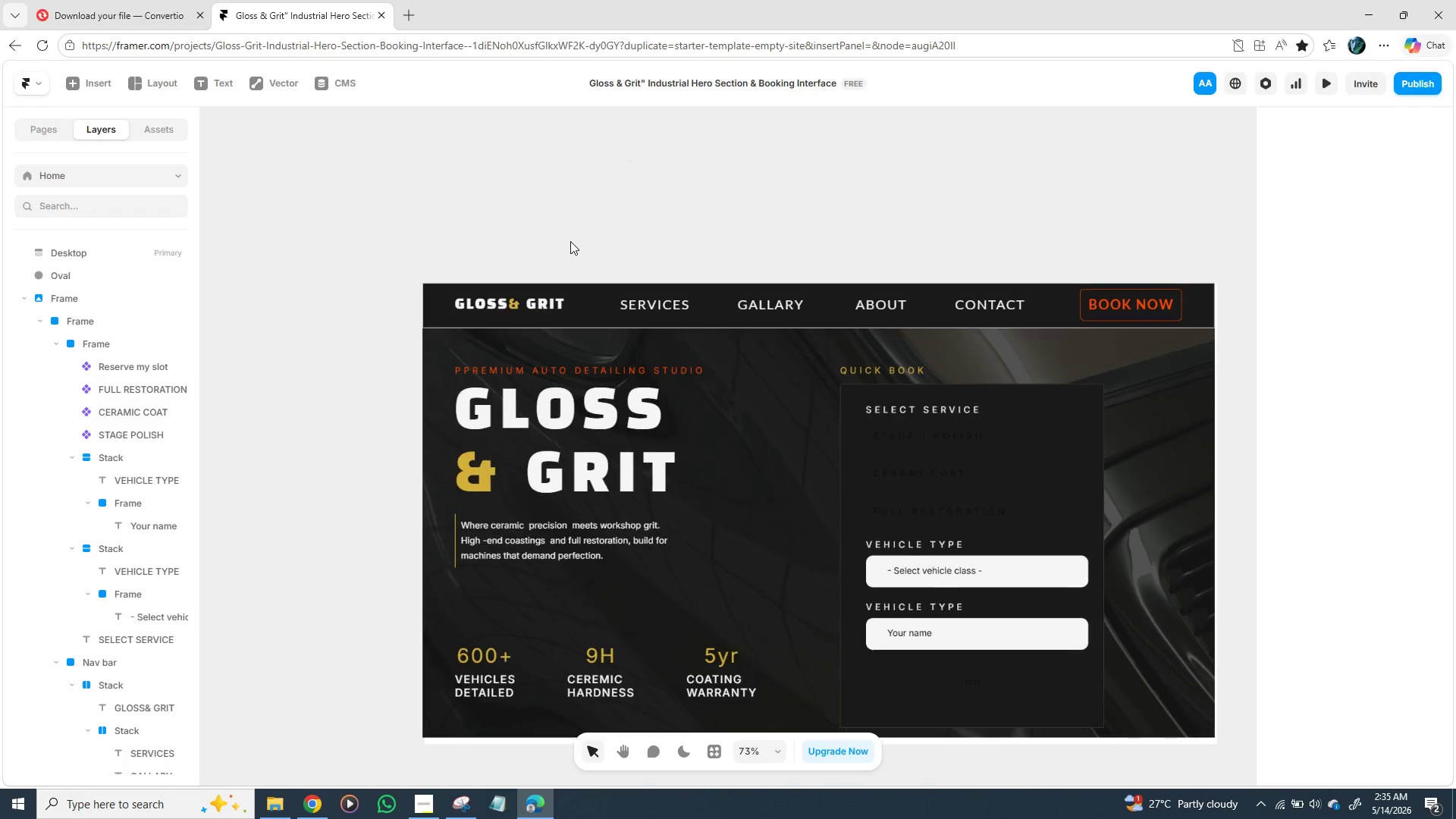 
left_click_drag(start_coordinate=[682, 696], to_coordinate=[682, 751])
 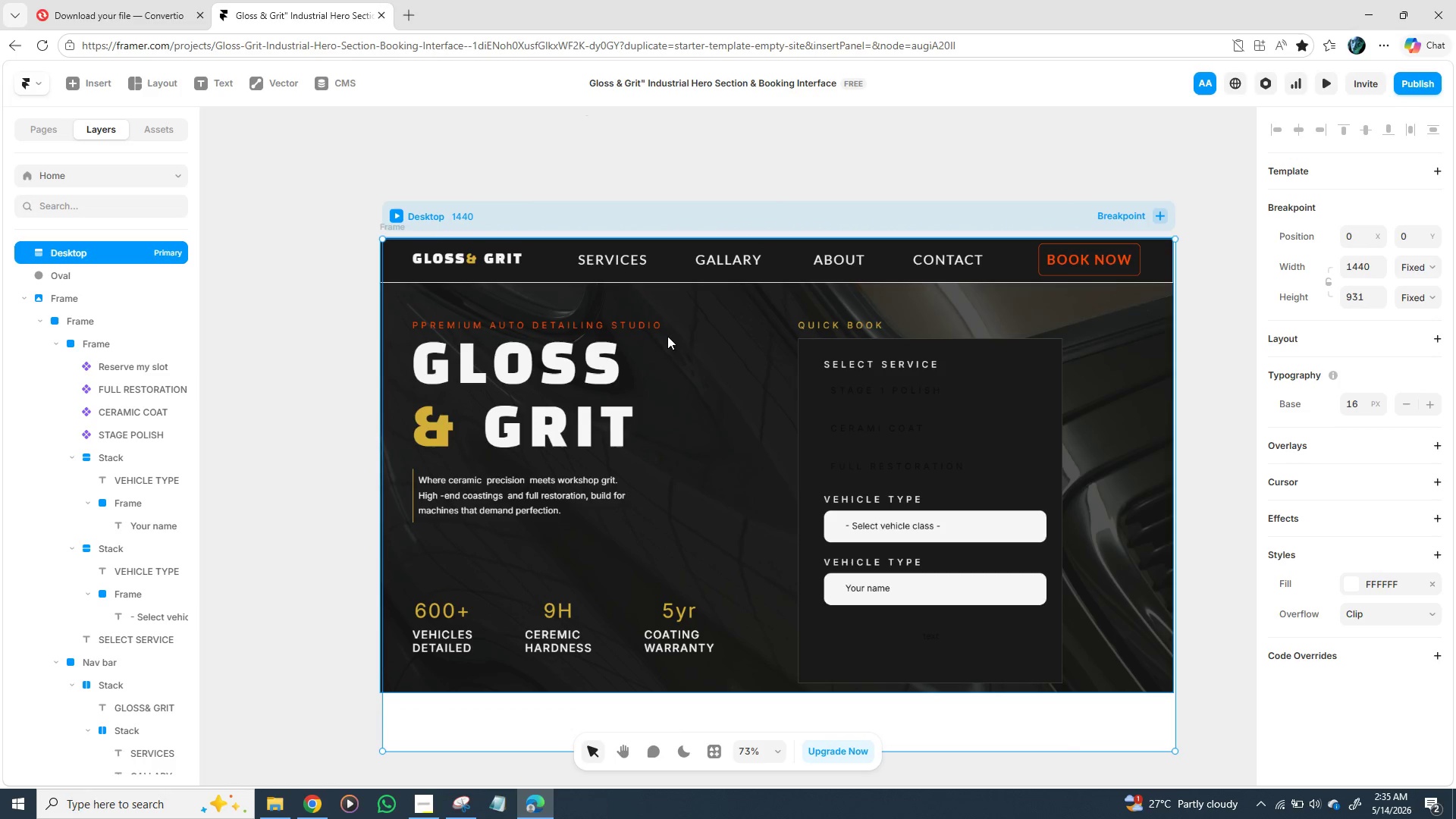 
key(ArrowRight)
 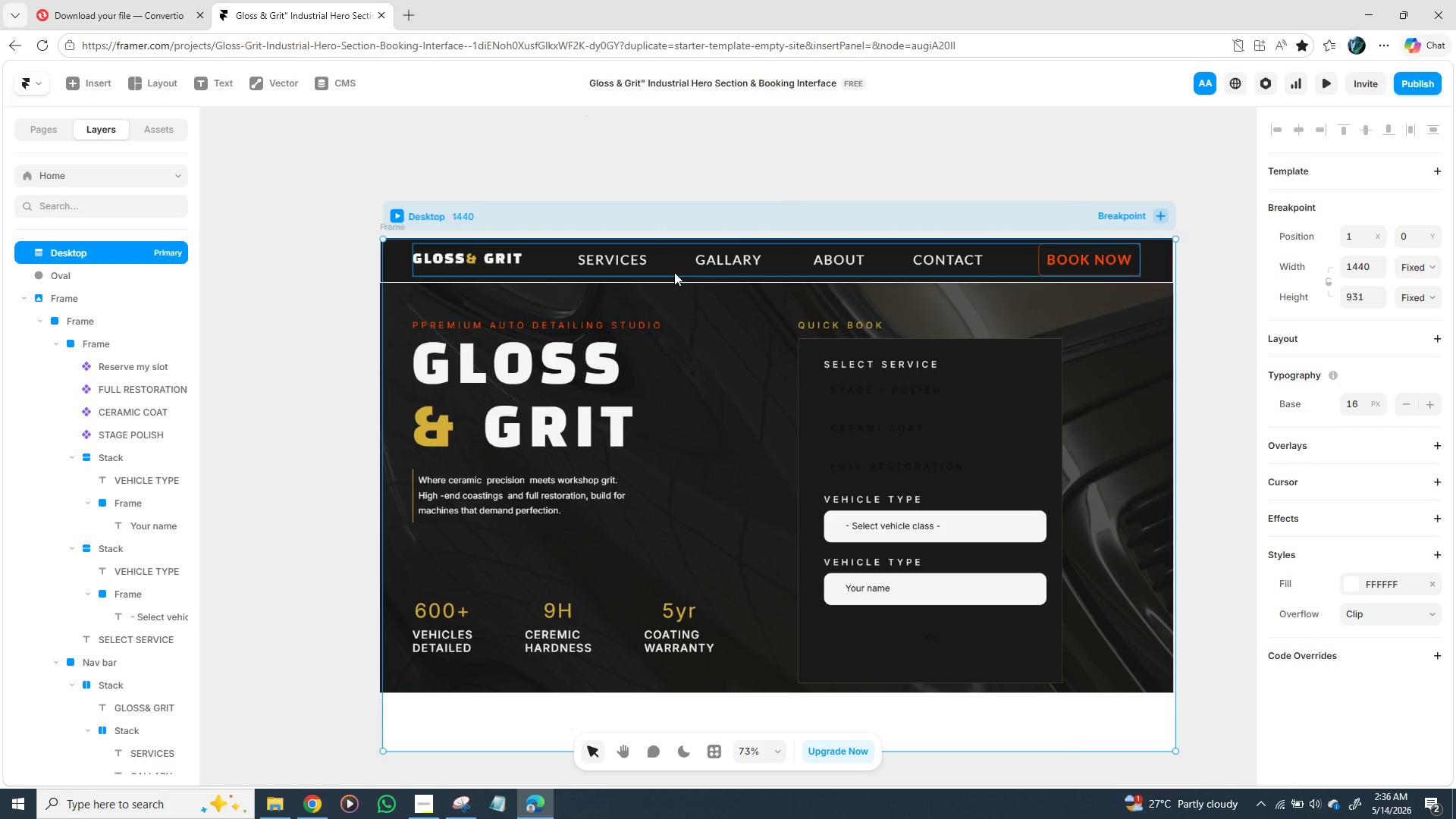 
key(ArrowRight)
 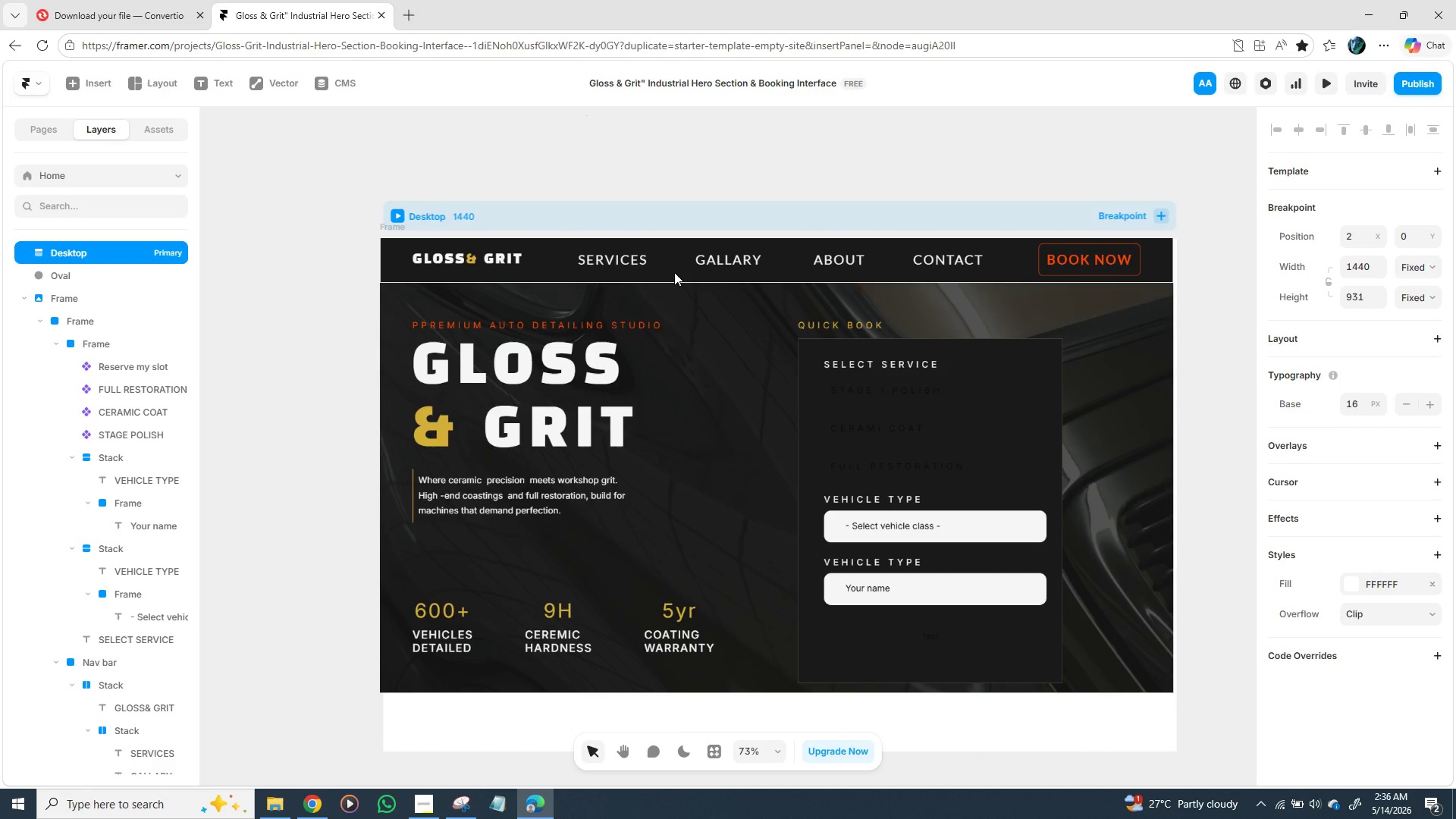 
key(ArrowRight)
 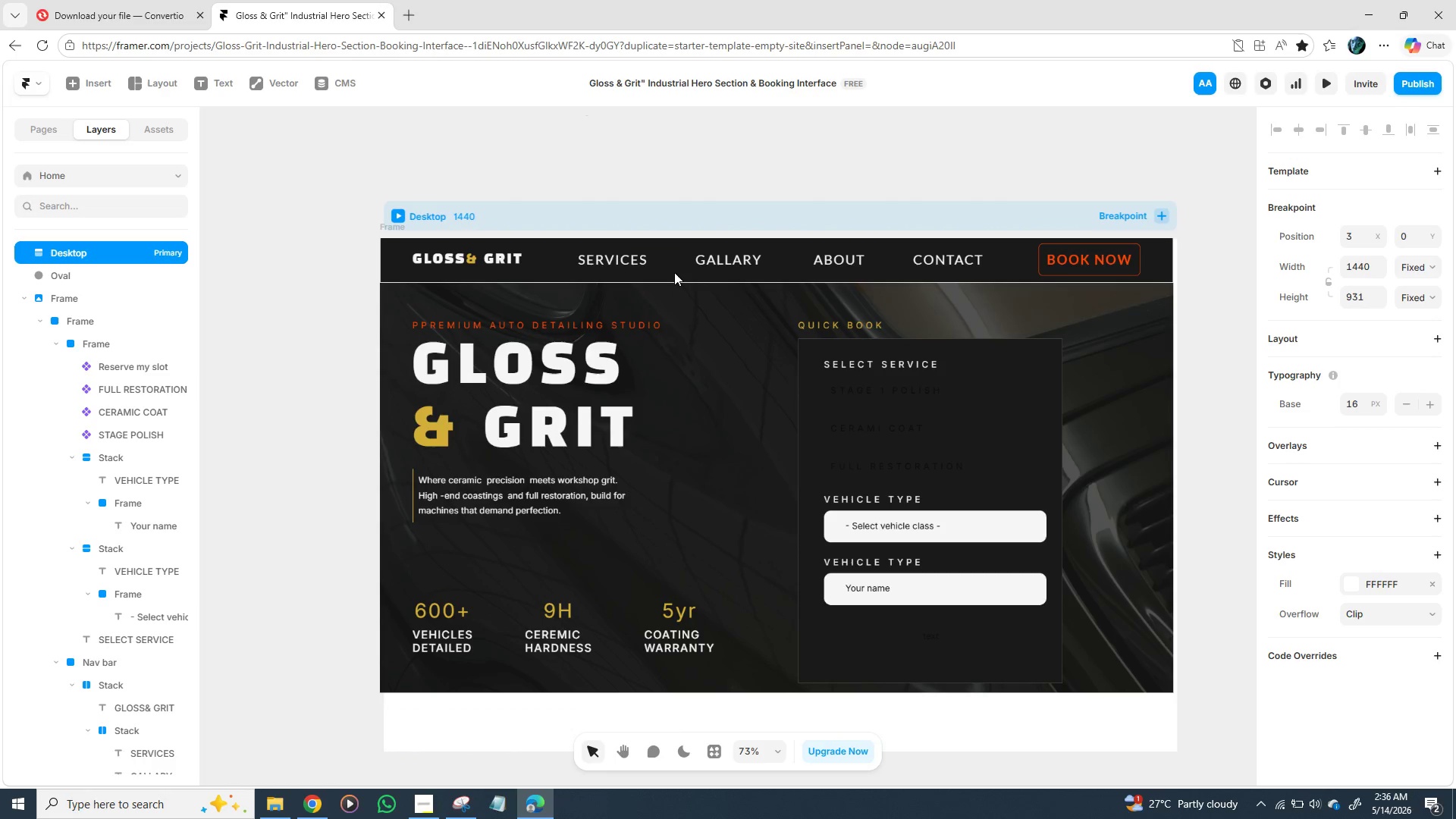 
key(ArrowRight)
 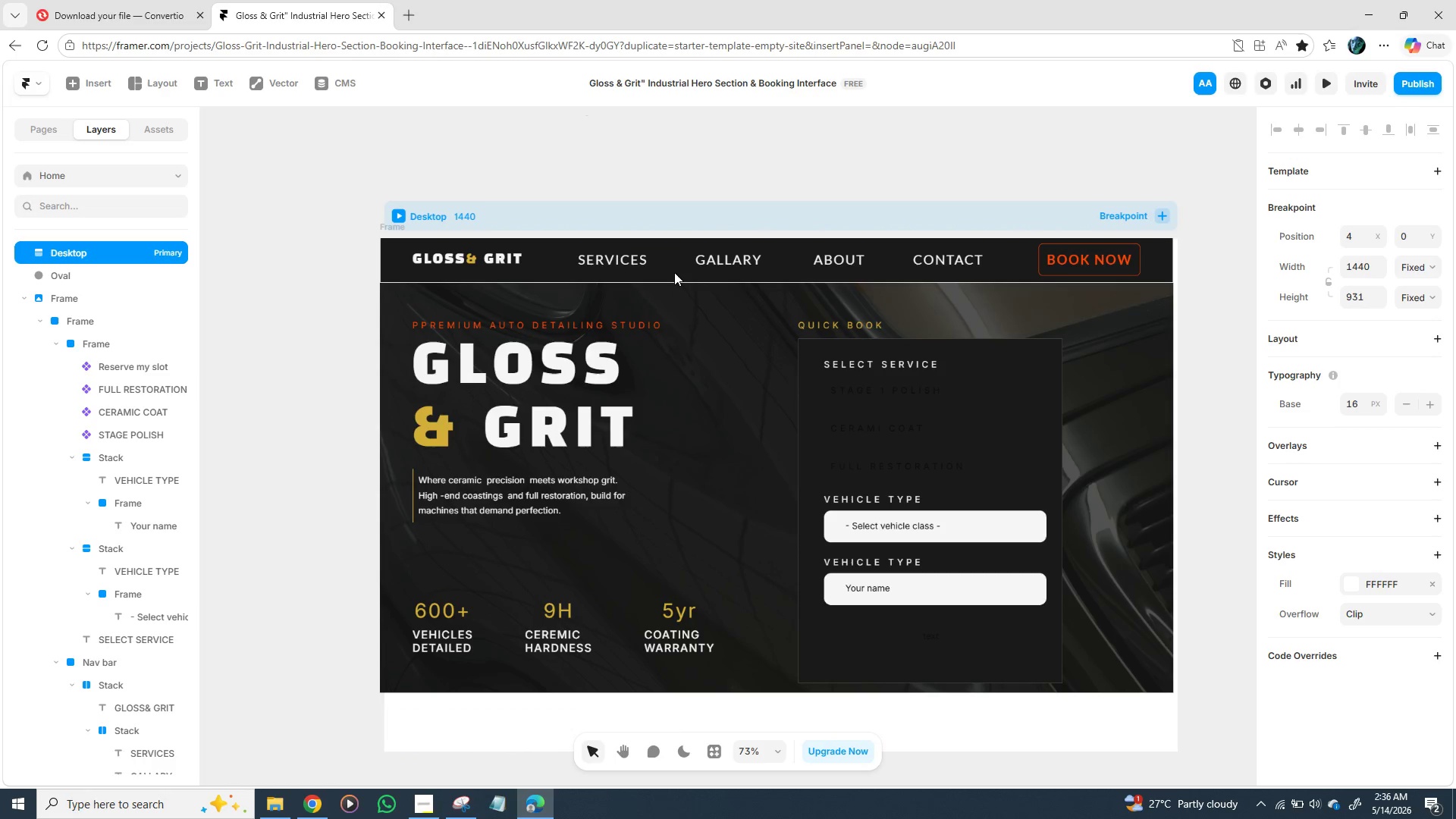 
key(ArrowRight)
 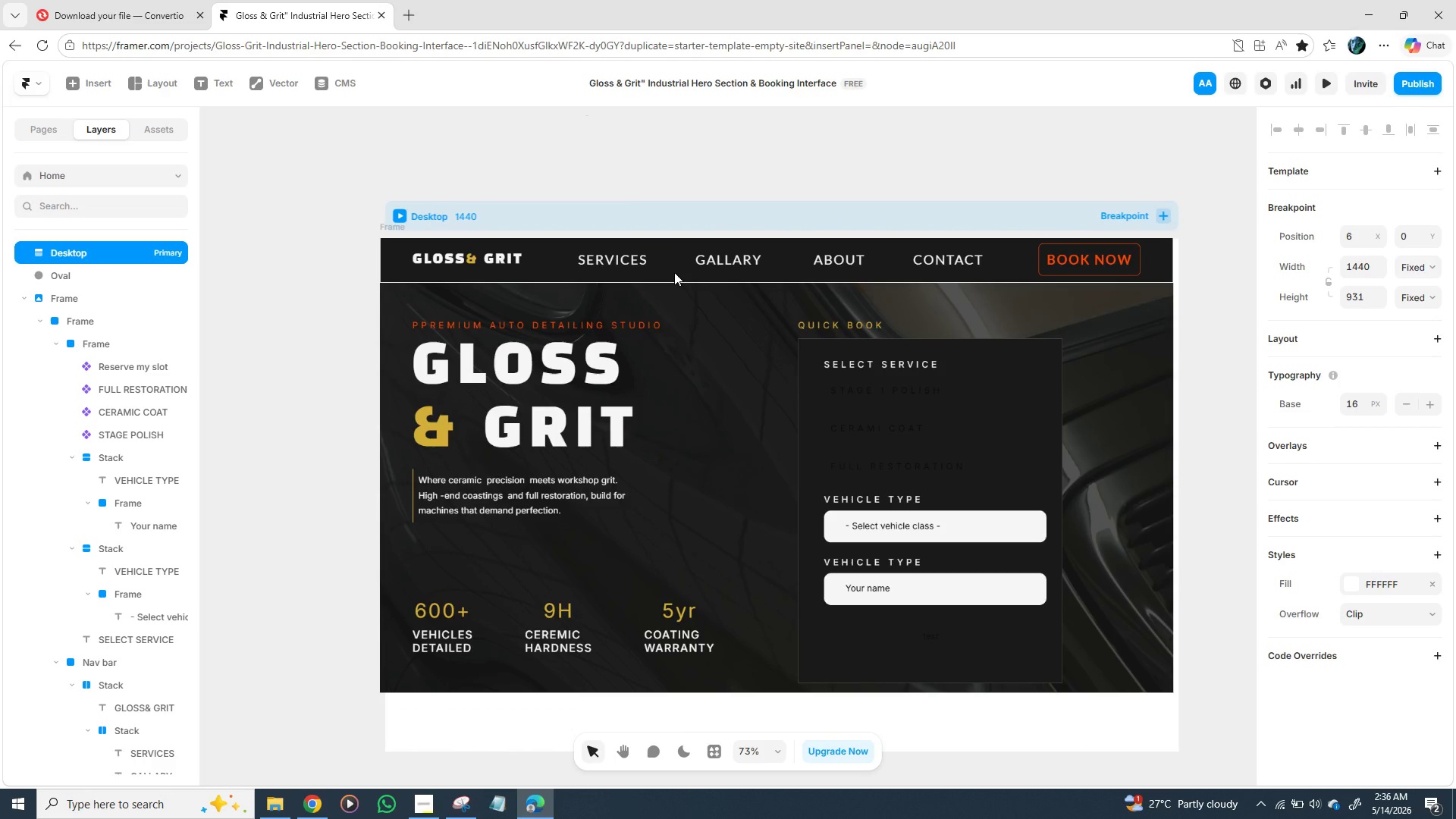 
key(ArrowRight)
 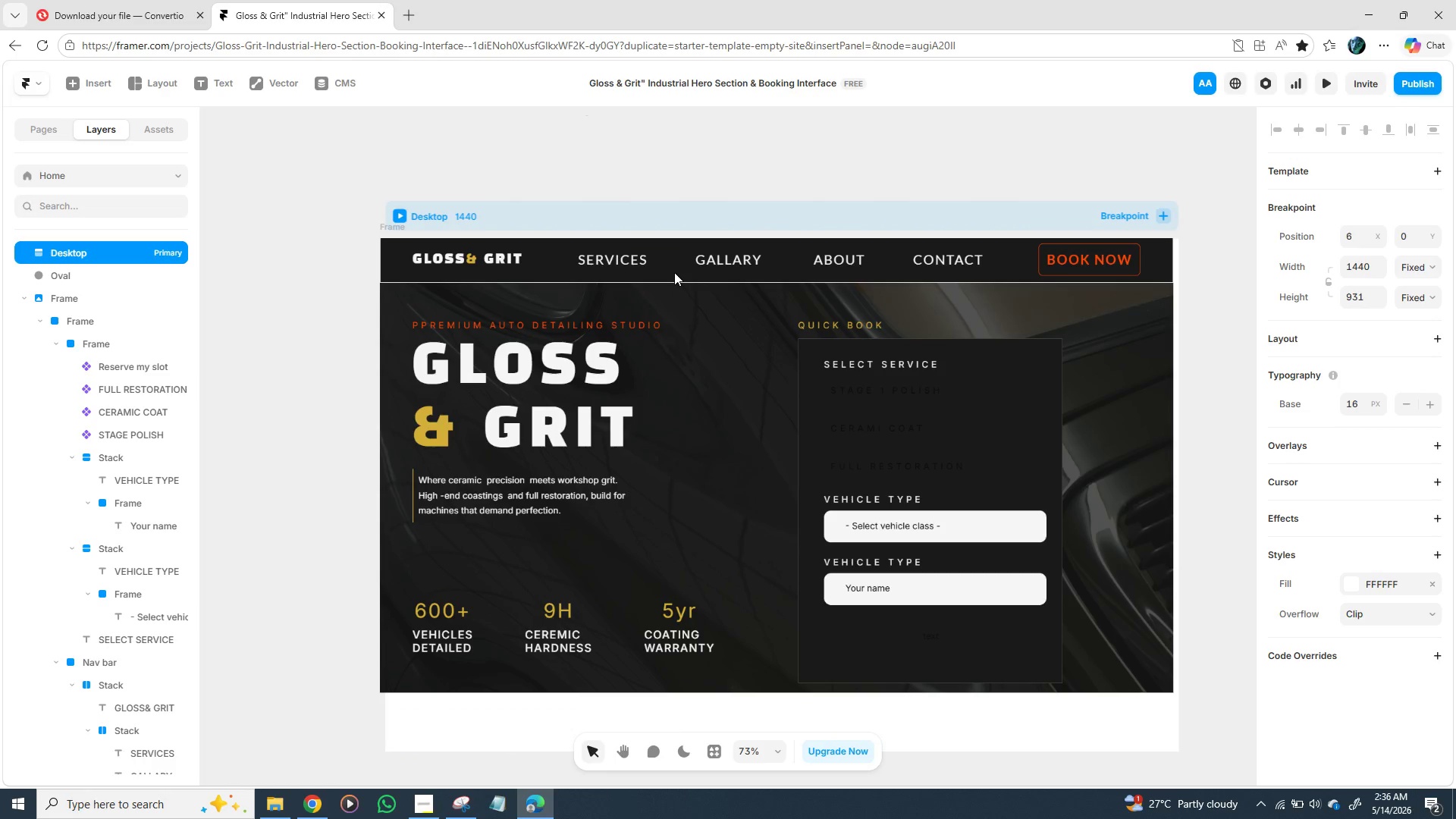 
key(ArrowRight)
 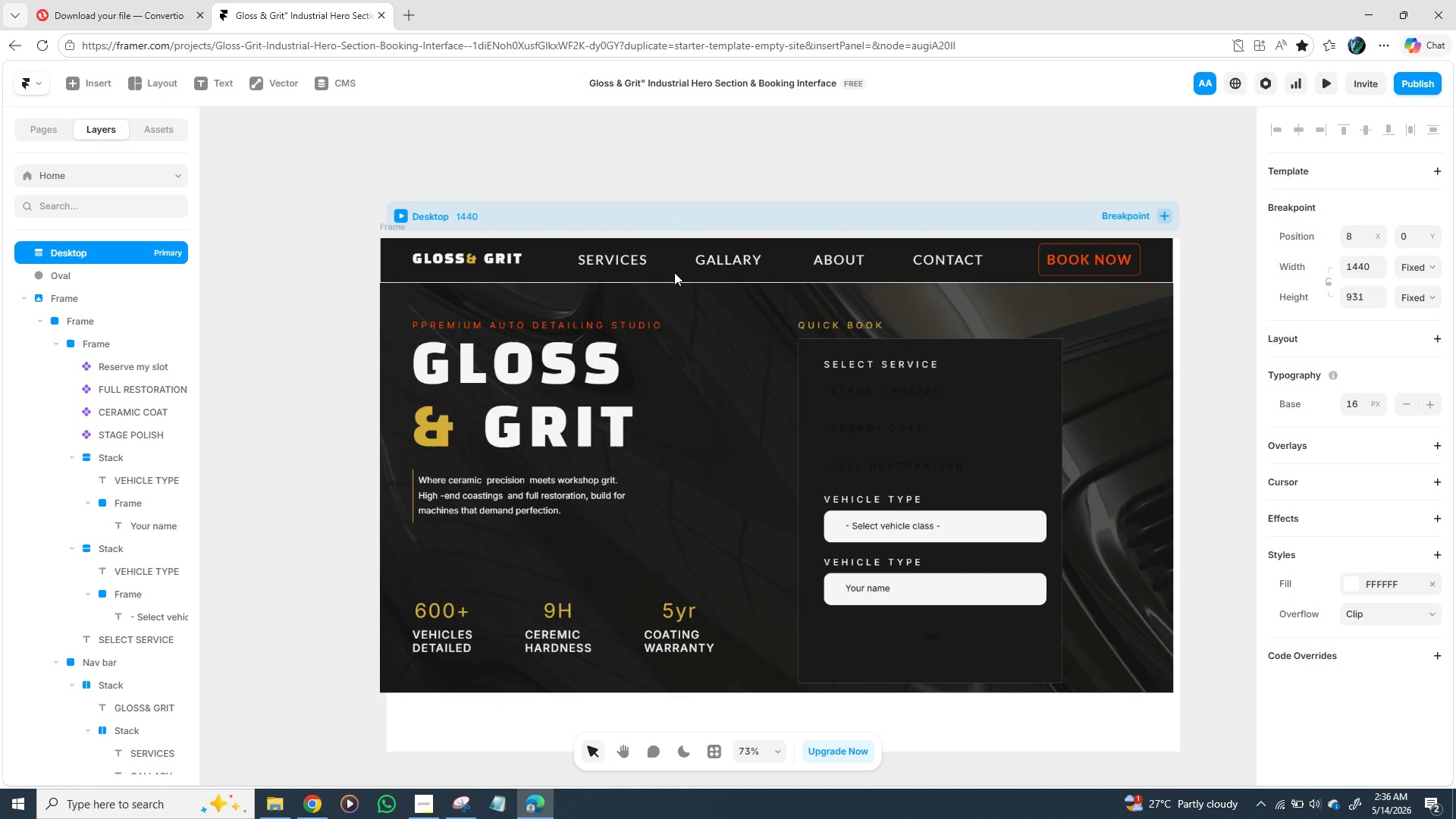 
key(ArrowRight)
 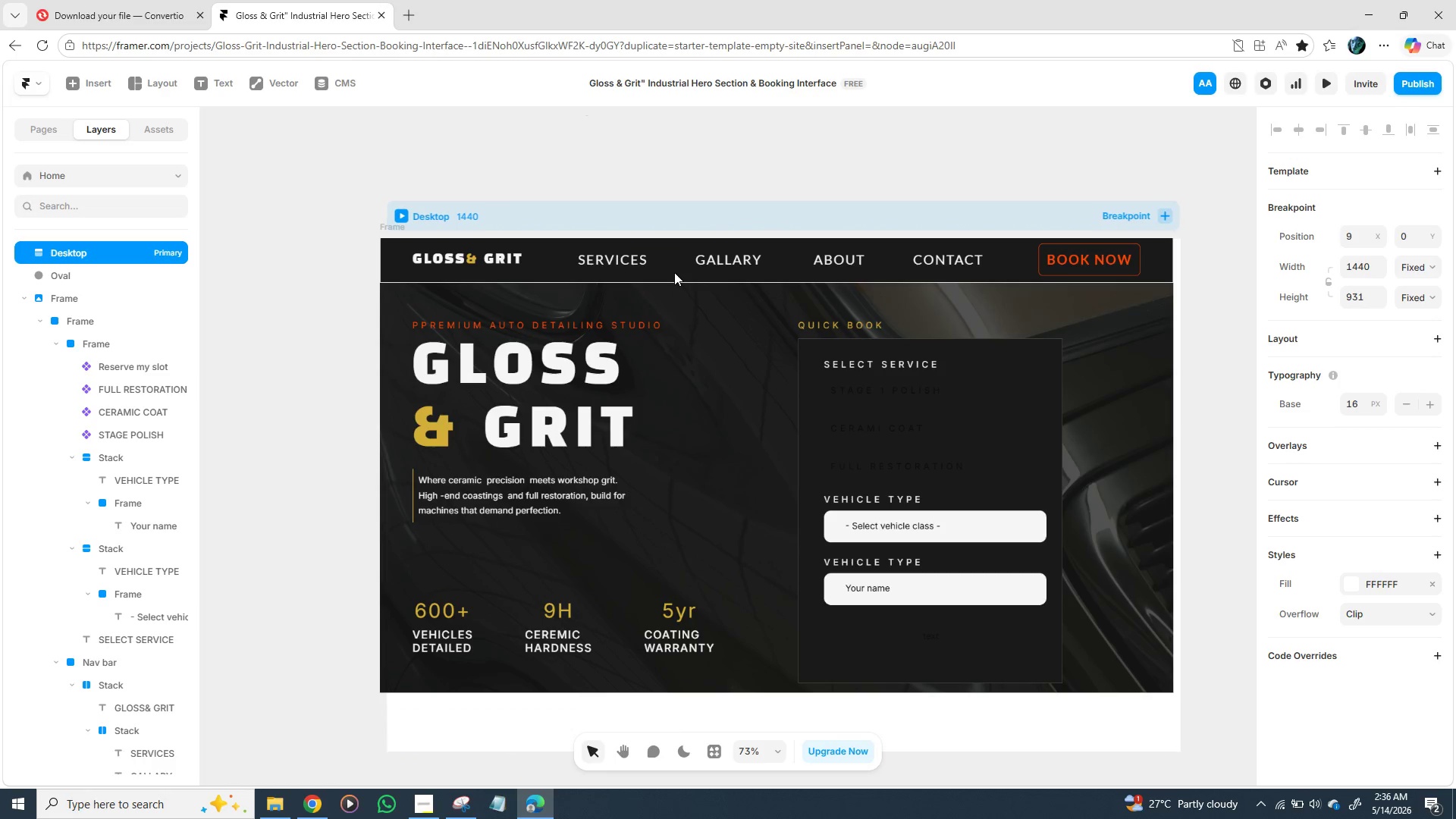 
key(ArrowRight)
 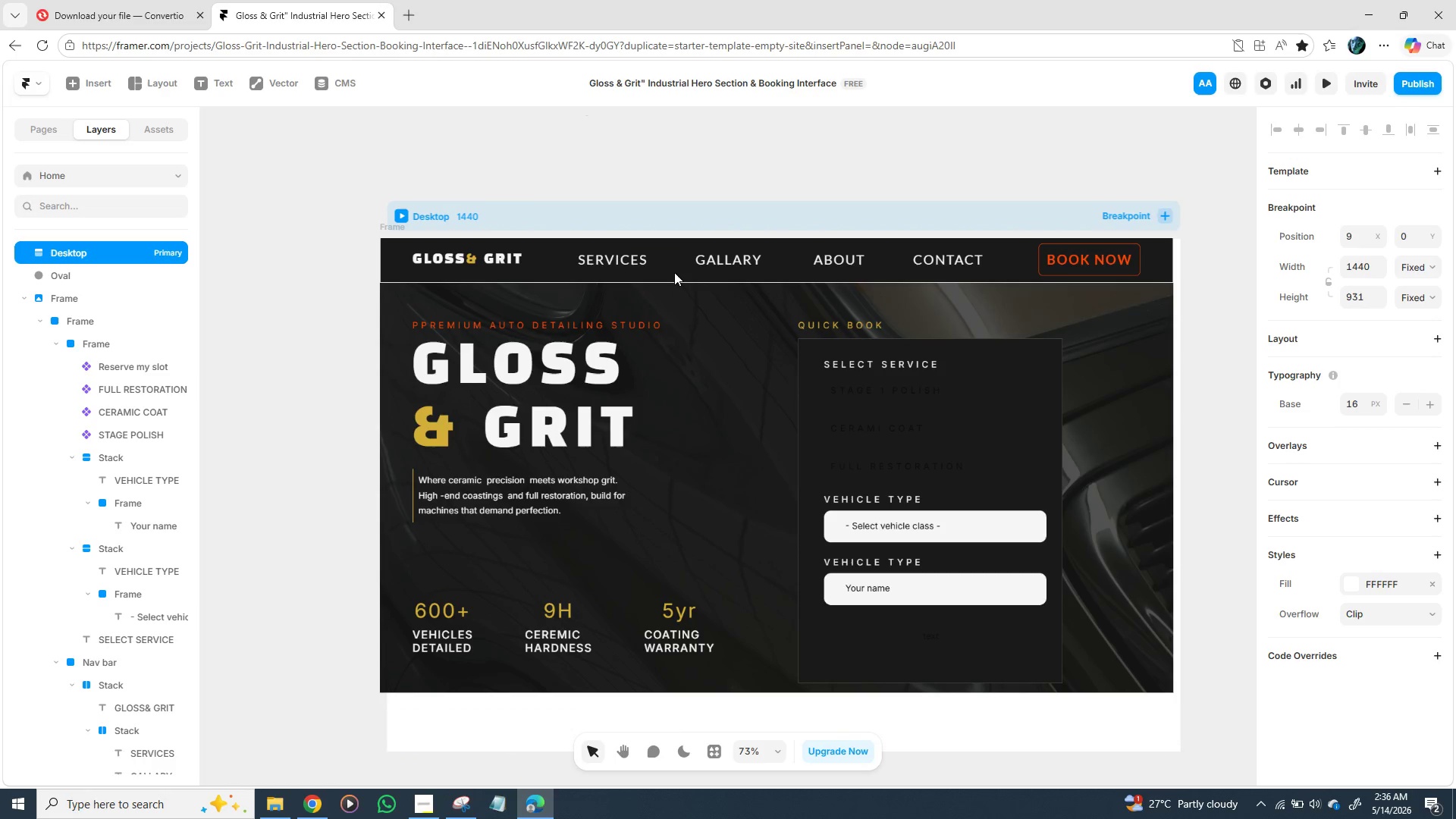 
key(ArrowRight)
 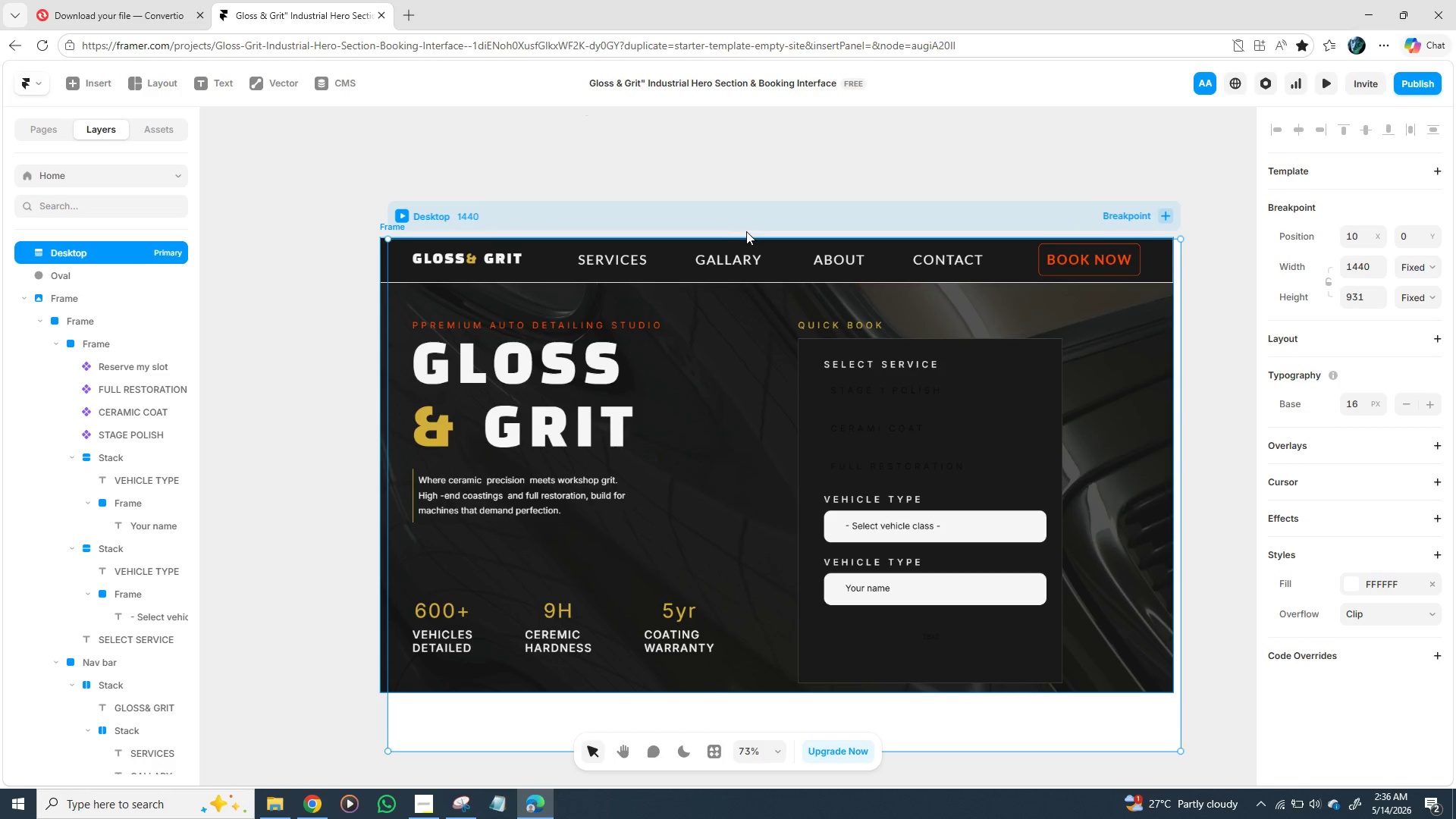 
left_click_drag(start_coordinate=[751, 205], to_coordinate=[744, 201])
 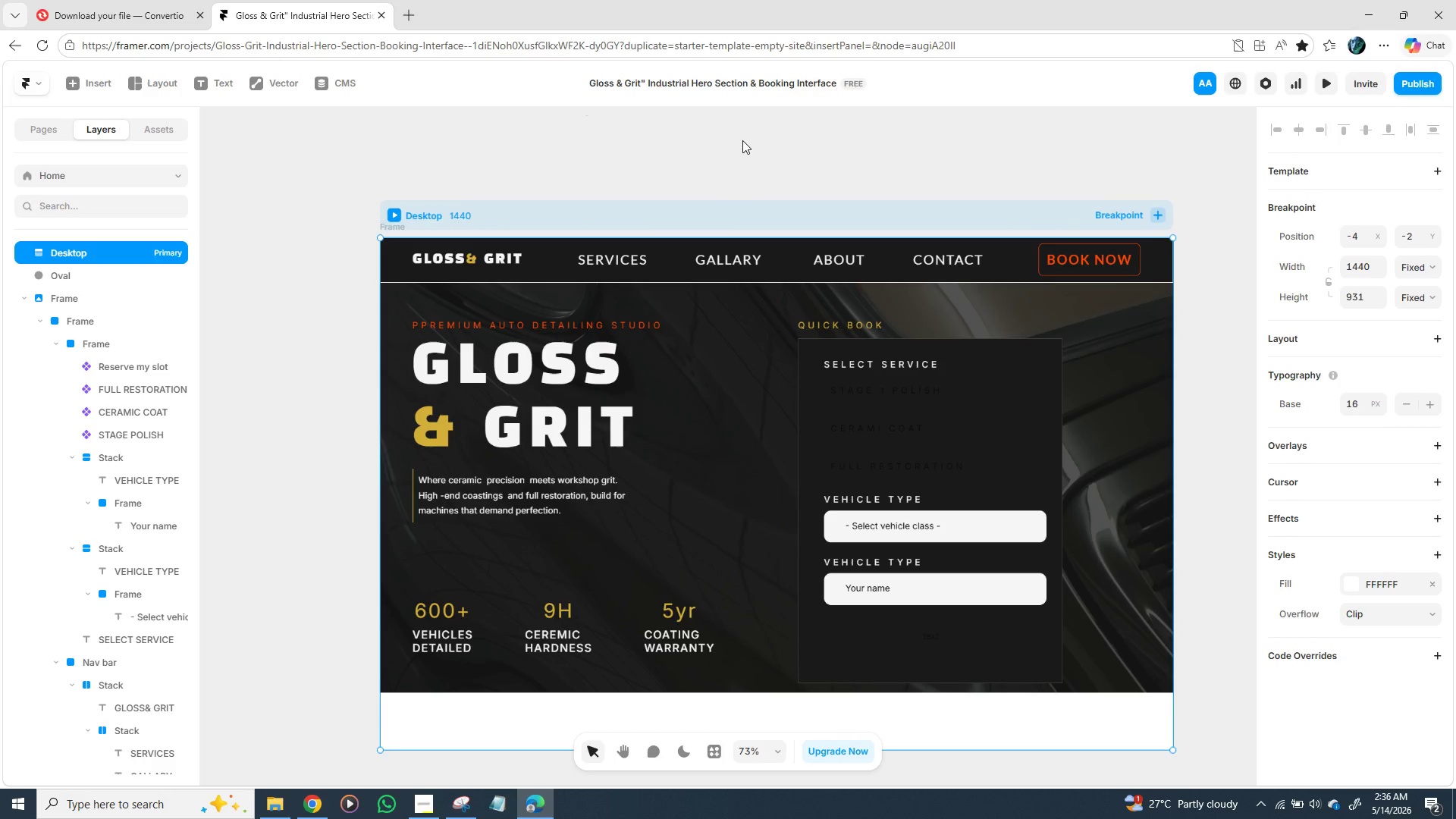 
left_click([744, 140])
 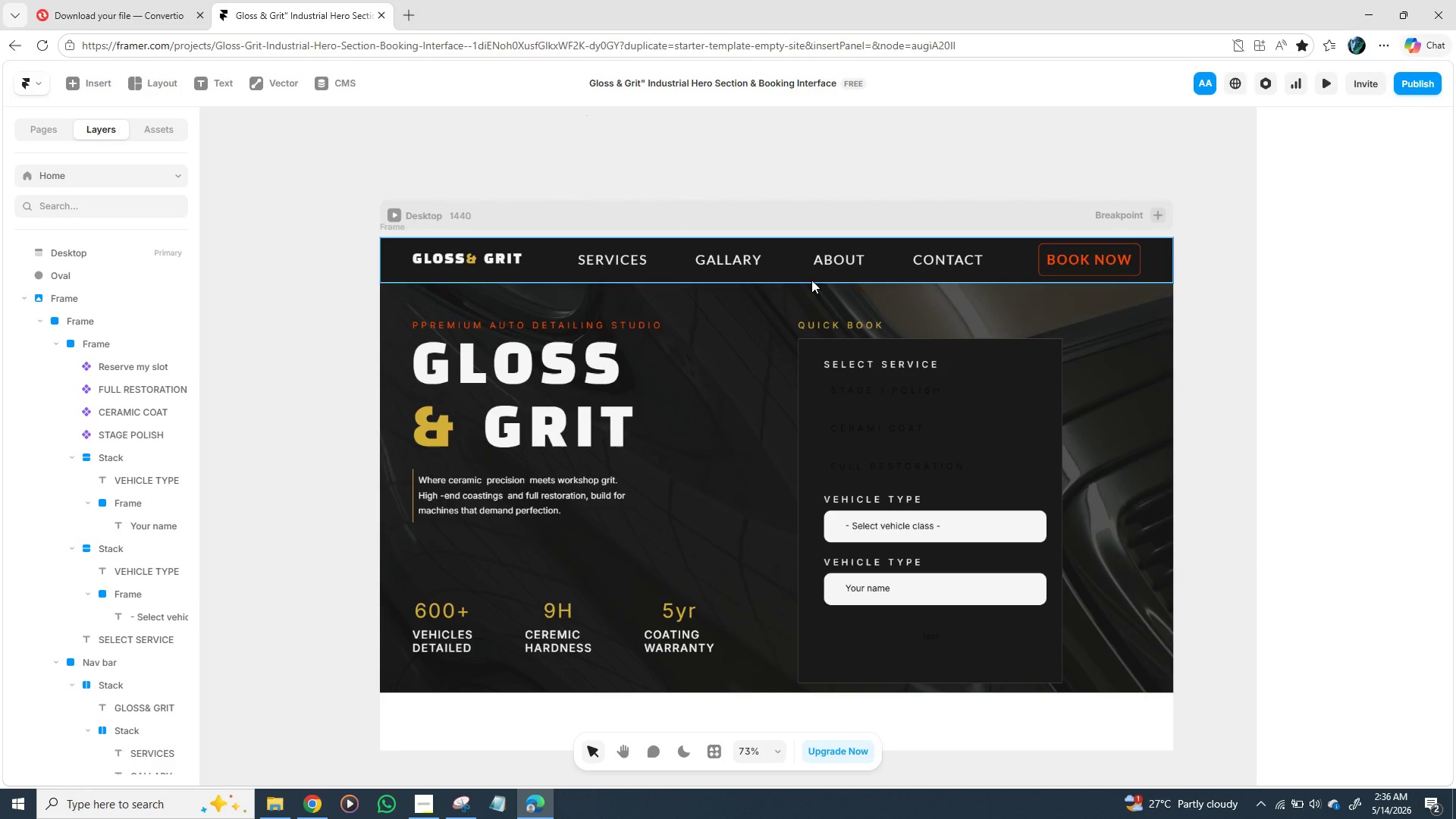 
wait(5.11)
 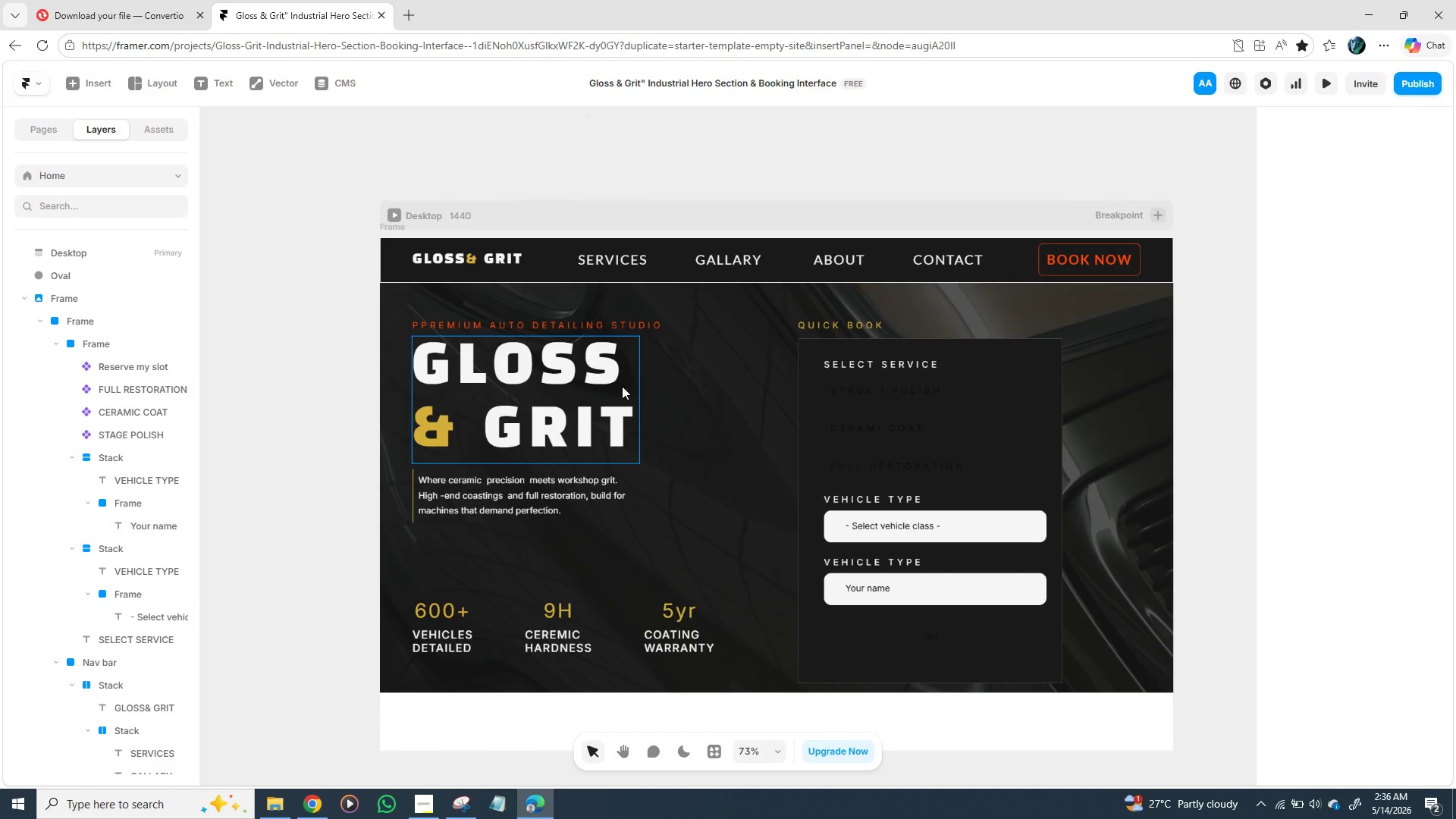 
left_click([674, 271])
 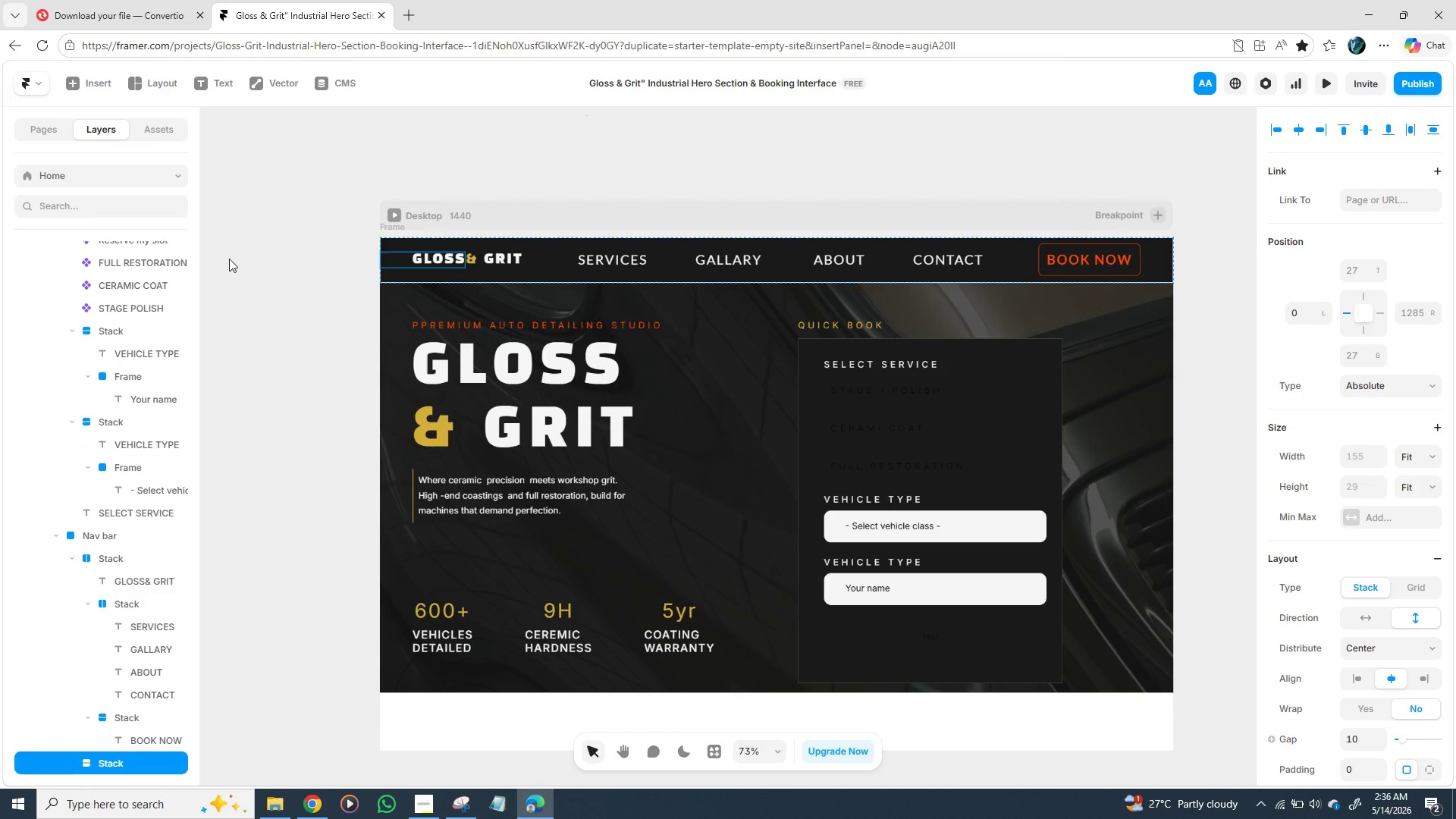 
scroll: coordinate [209, 271], scroll_direction: up, amount: 4.0
 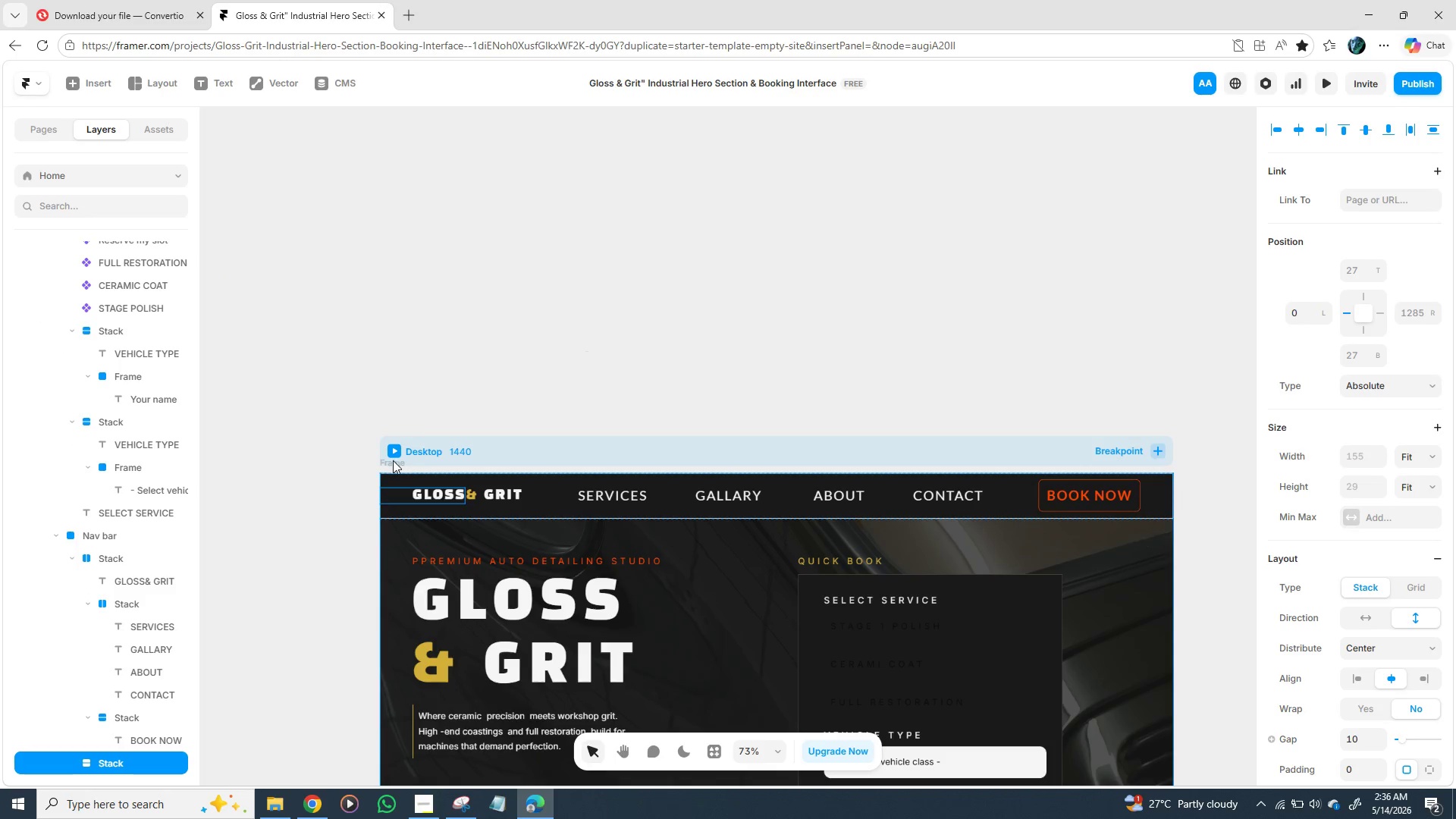 
left_click_drag(start_coordinate=[393, 460], to_coordinate=[374, 444])
 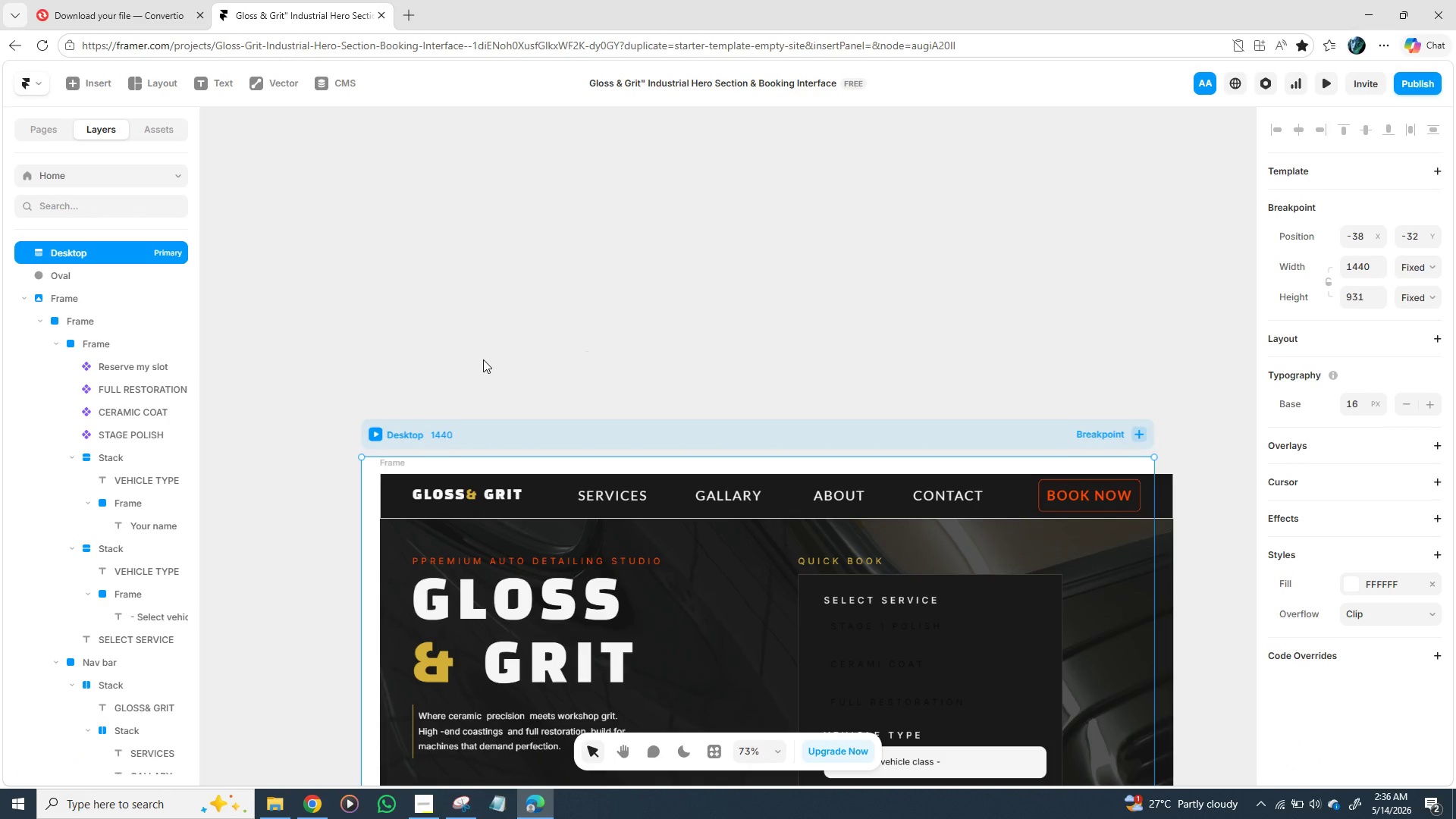 
key(Control+Z)
 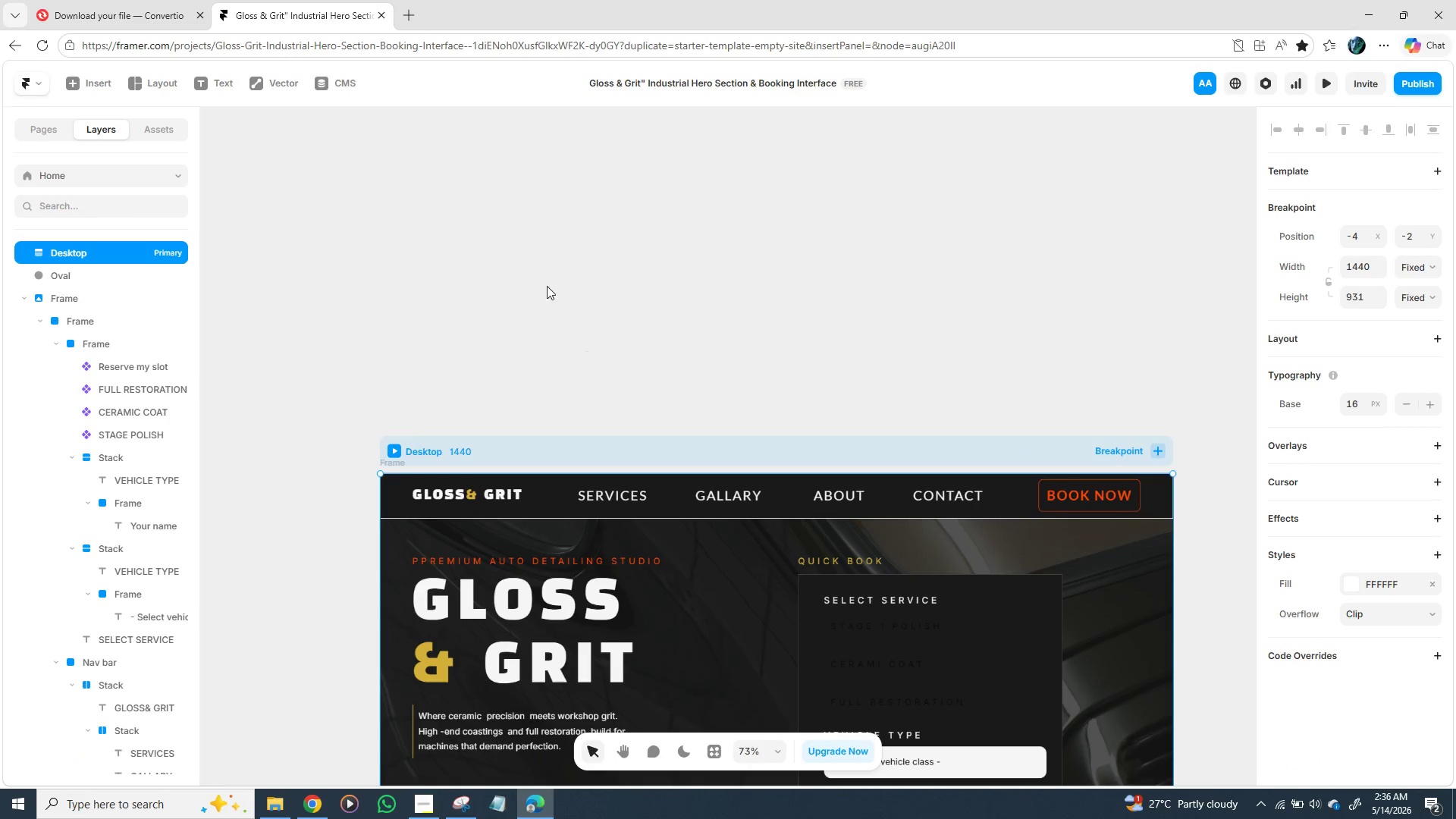 
left_click_drag(start_coordinate=[579, 265], to_coordinate=[585, 262])
 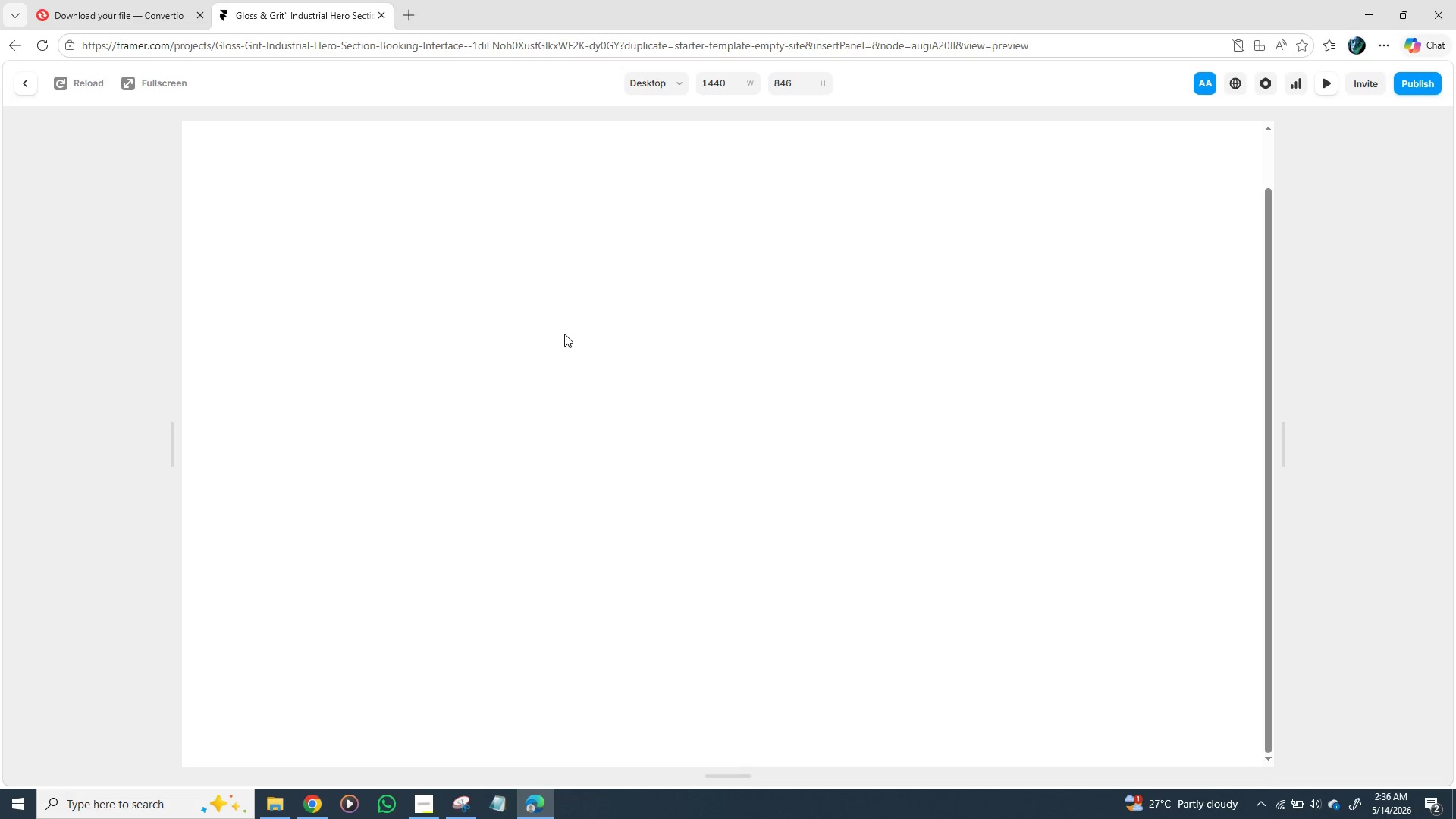 
wait(28.39)
 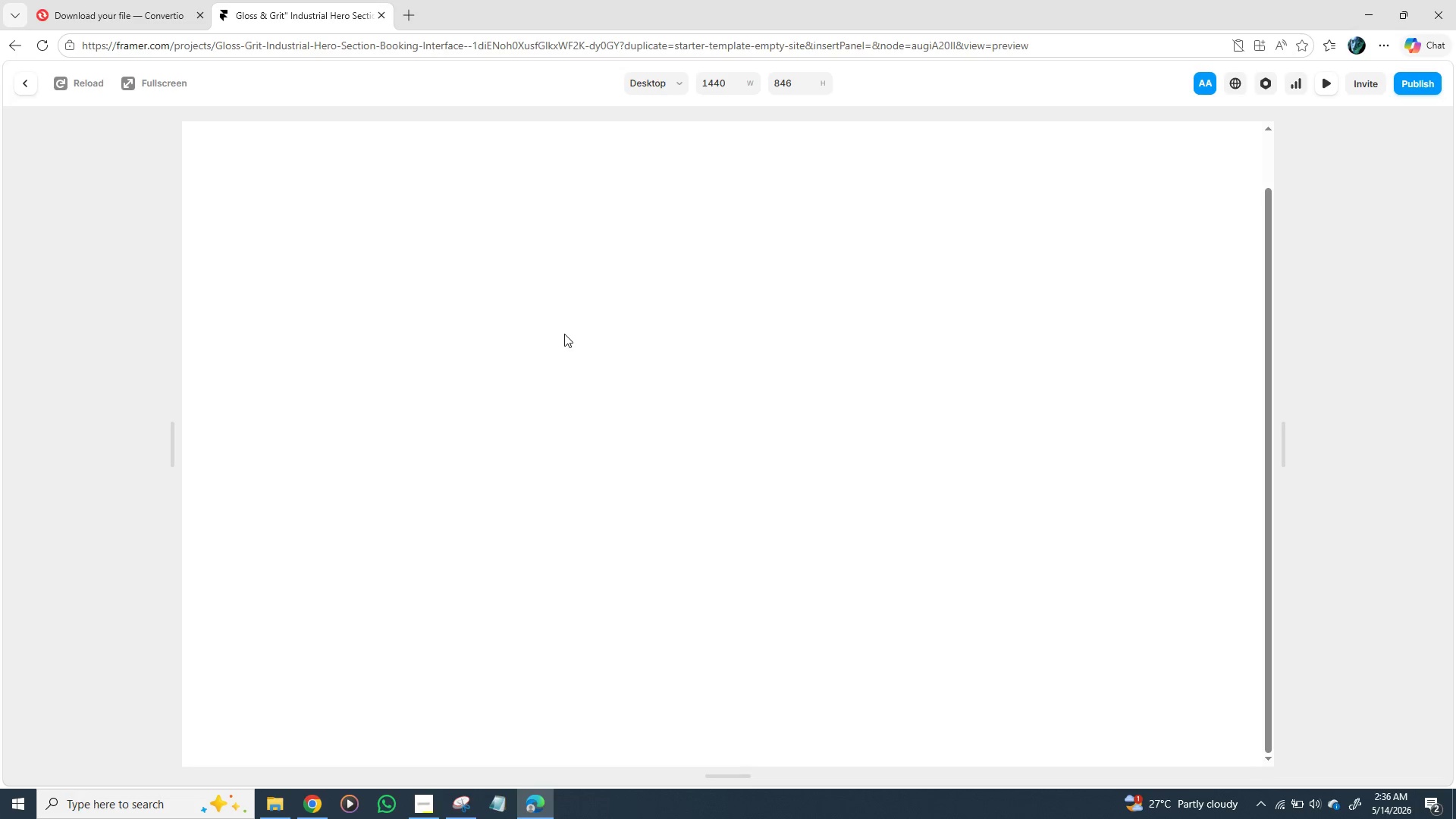 
left_click([80, 86])
 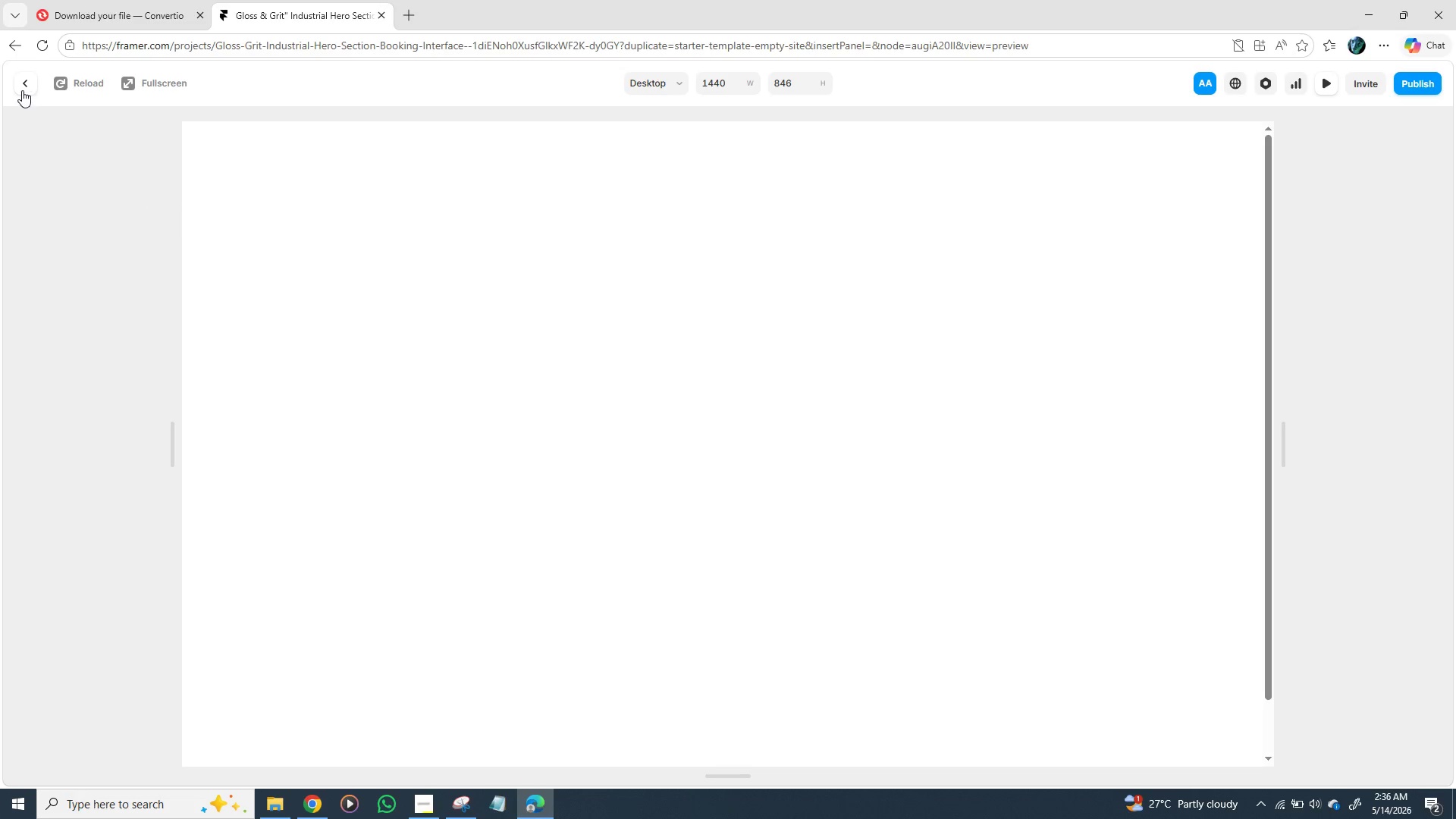 
left_click([22, 83])
 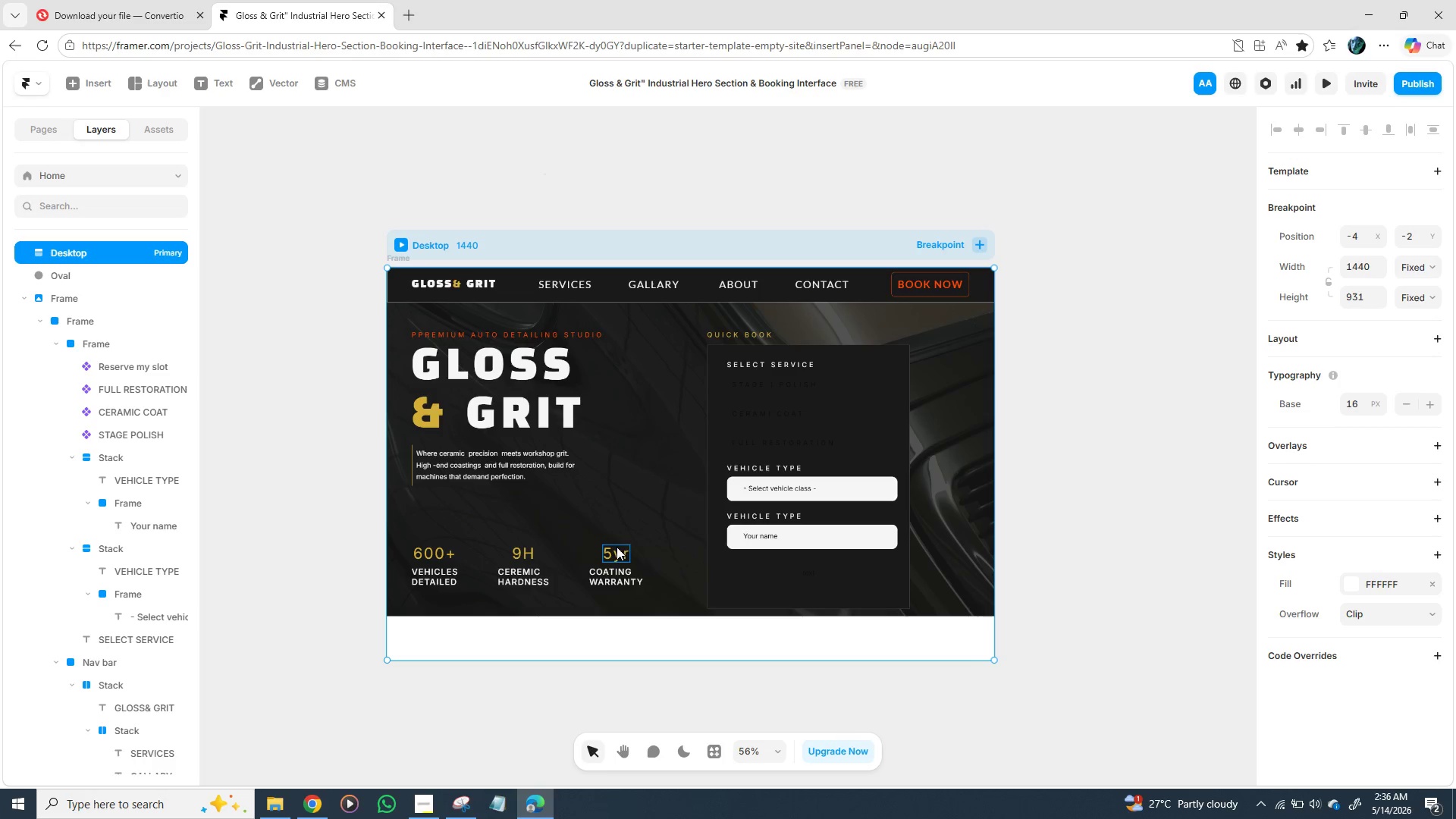 
left_click_drag(start_coordinate=[638, 491], to_coordinate=[635, 558])
 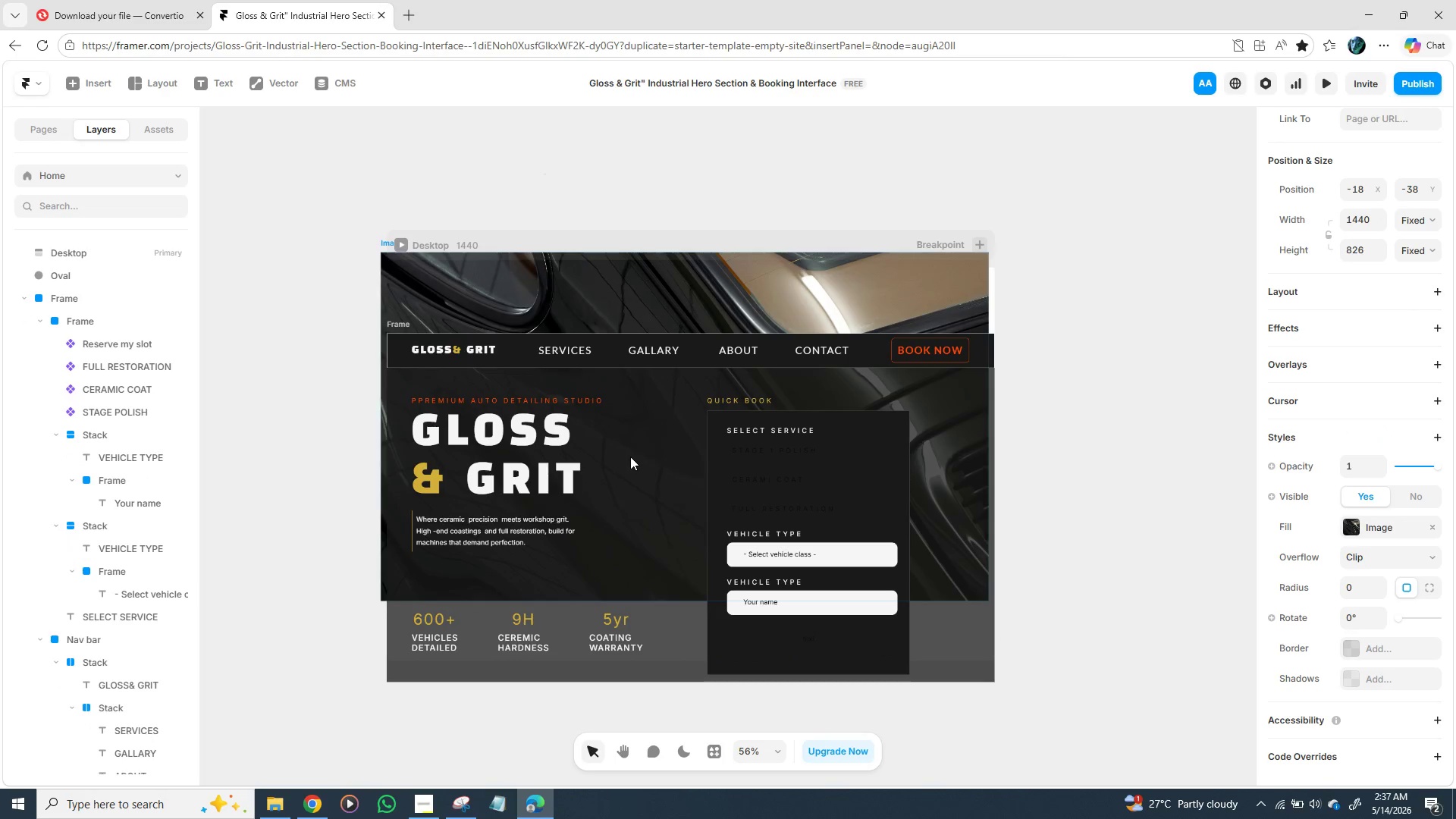 
wait(10.38)
 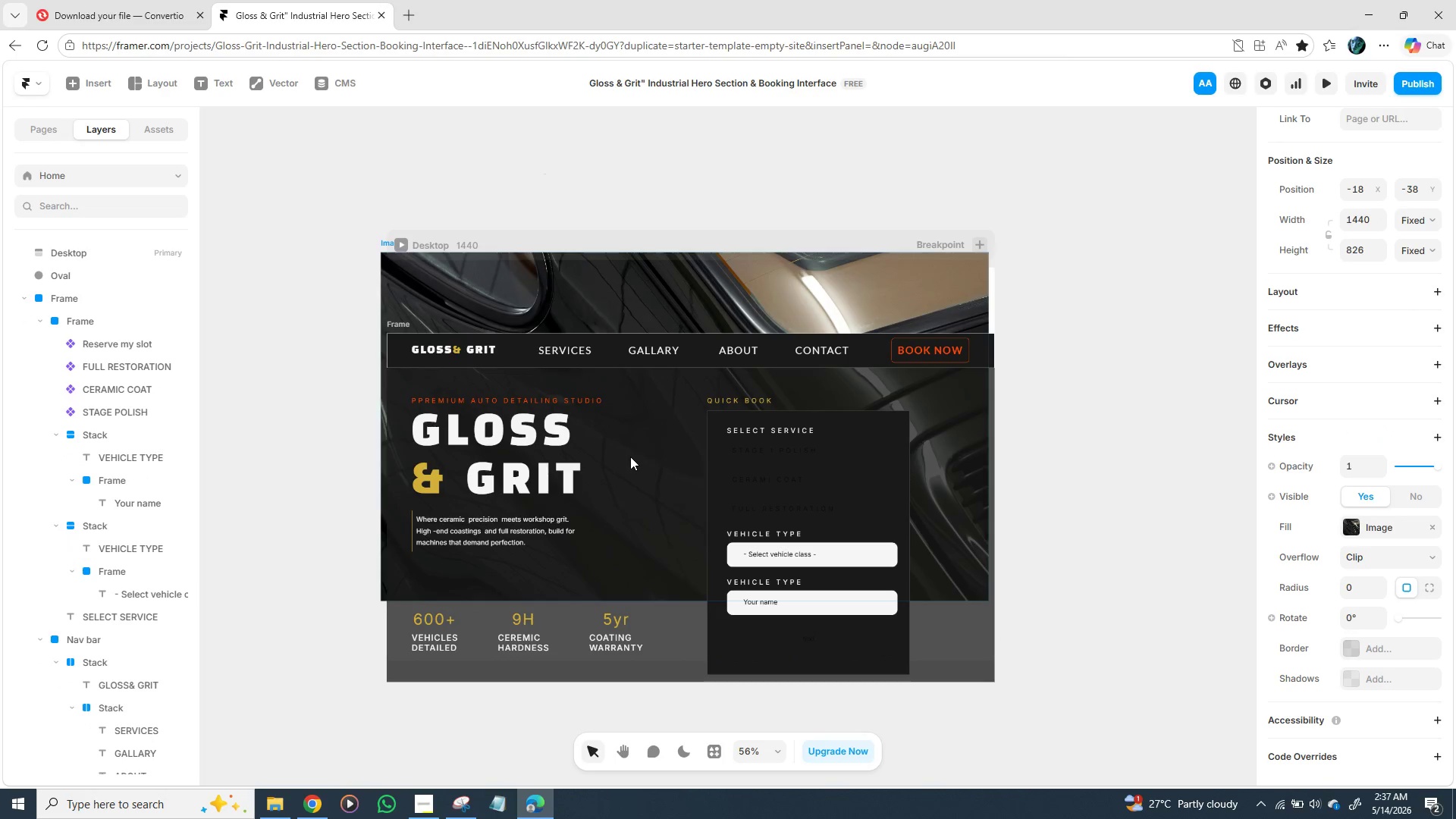 
left_click([303, 436])
 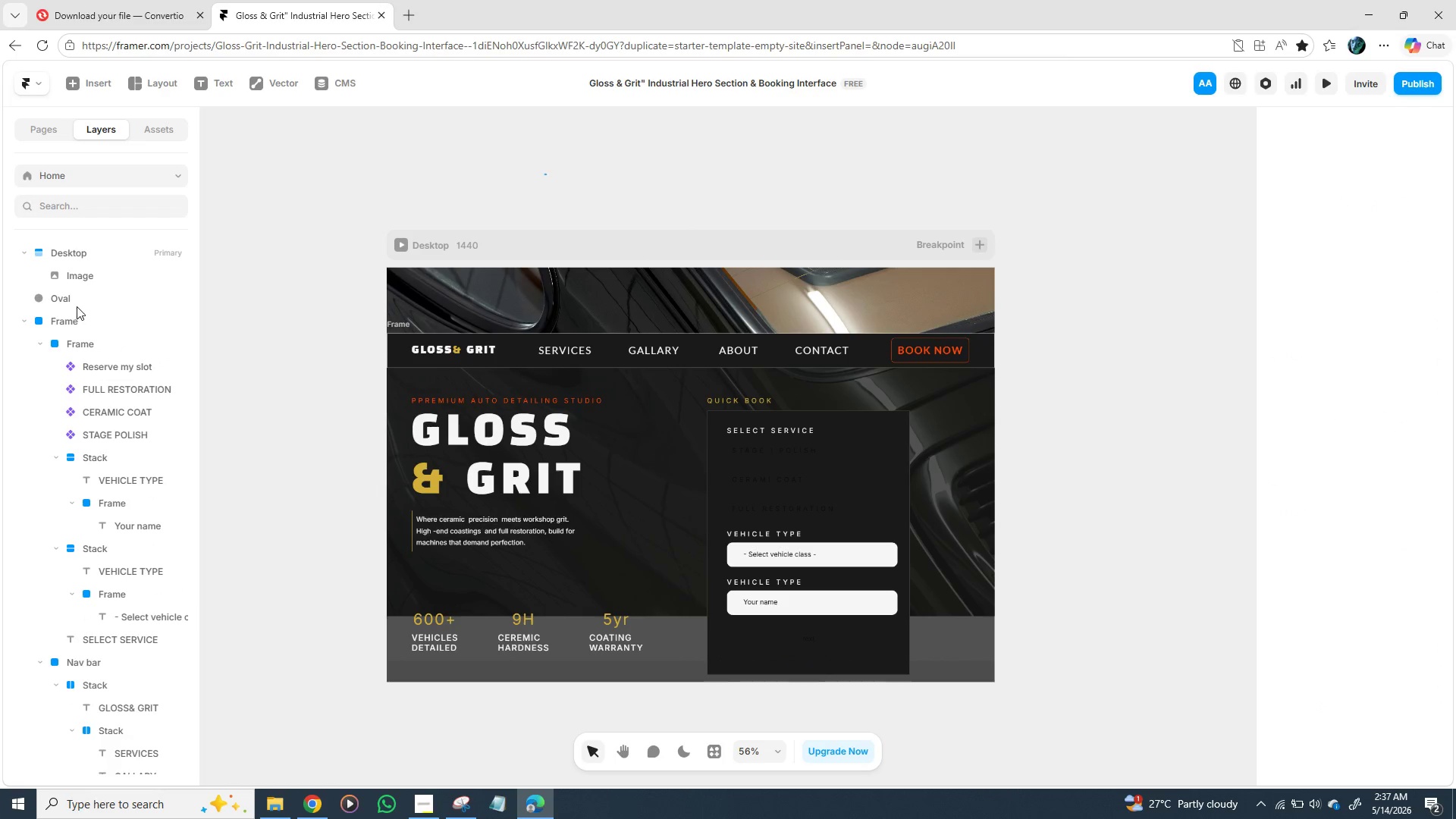 
left_click([77, 322])
 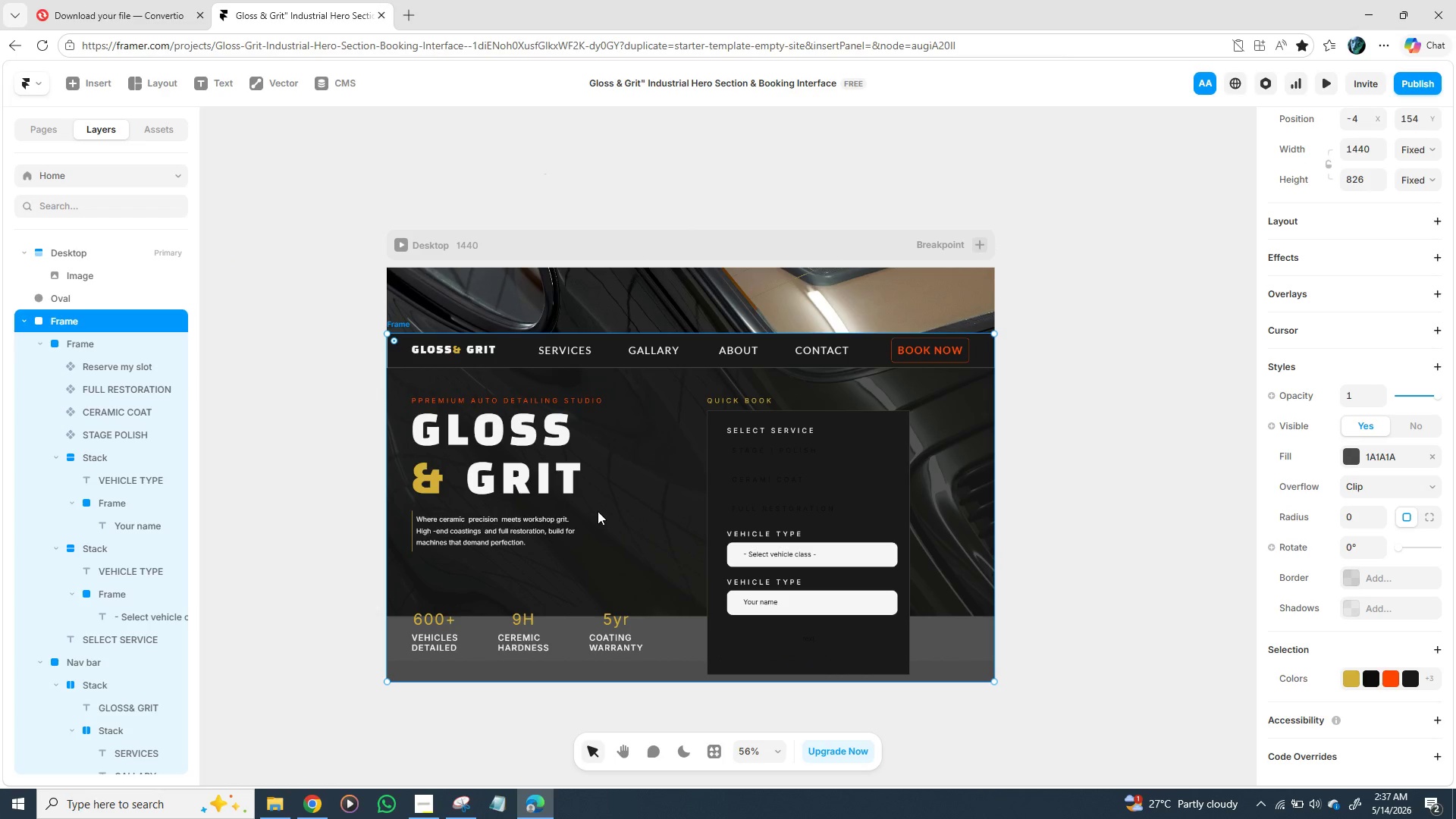 
left_click_drag(start_coordinate=[620, 513], to_coordinate=[620, 448])
 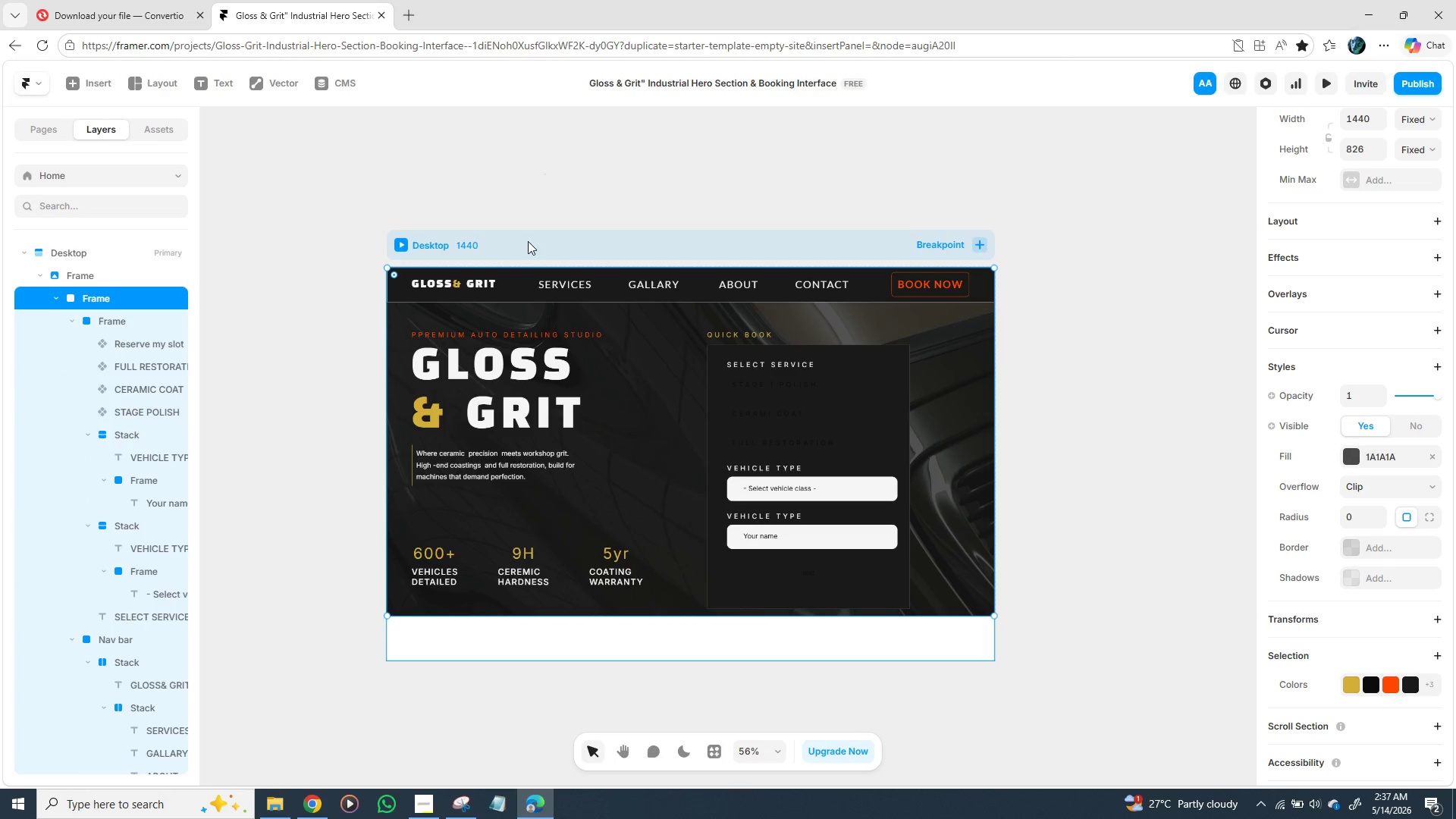 
left_click([514, 233])
 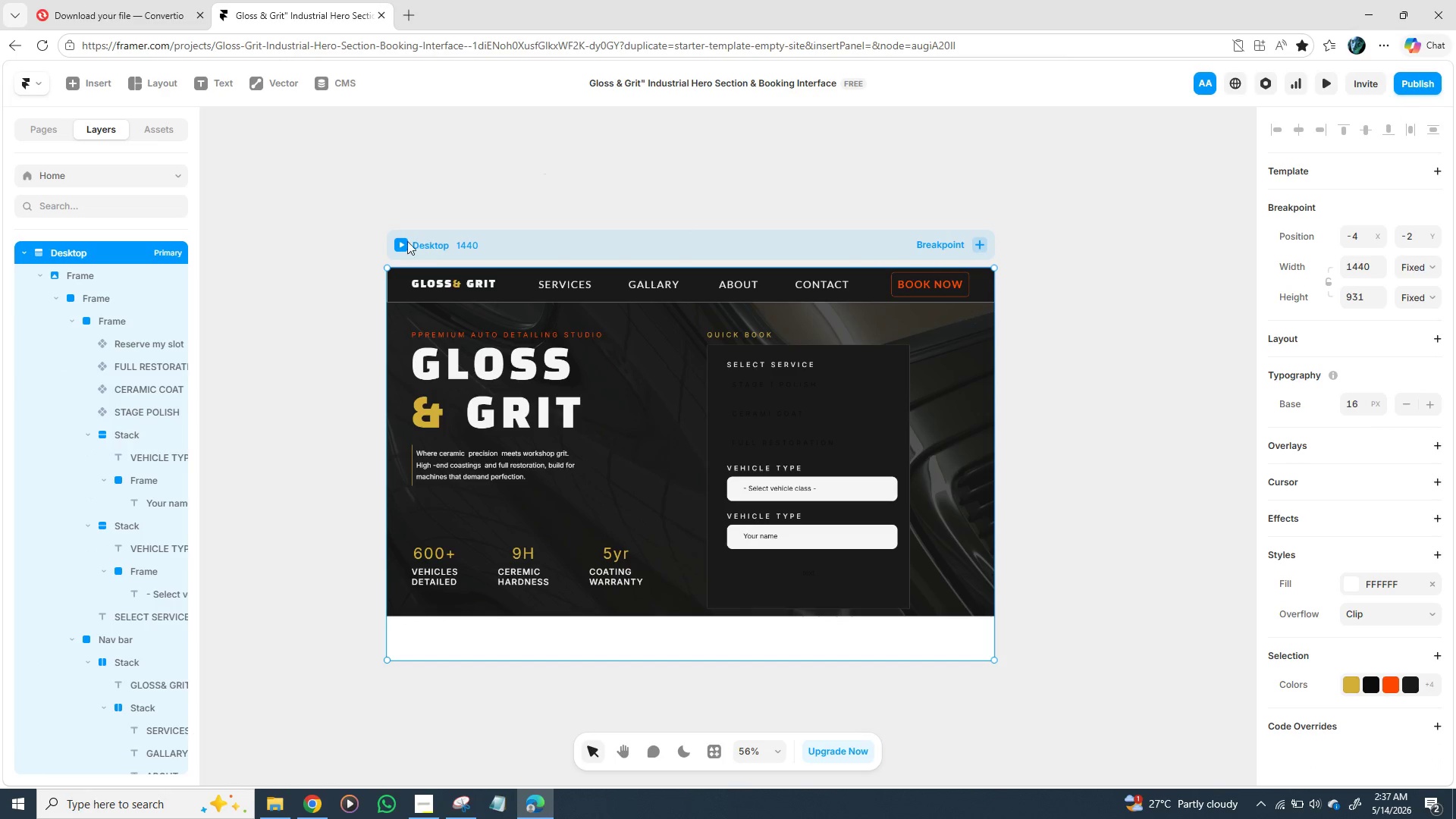 
left_click([396, 244])
 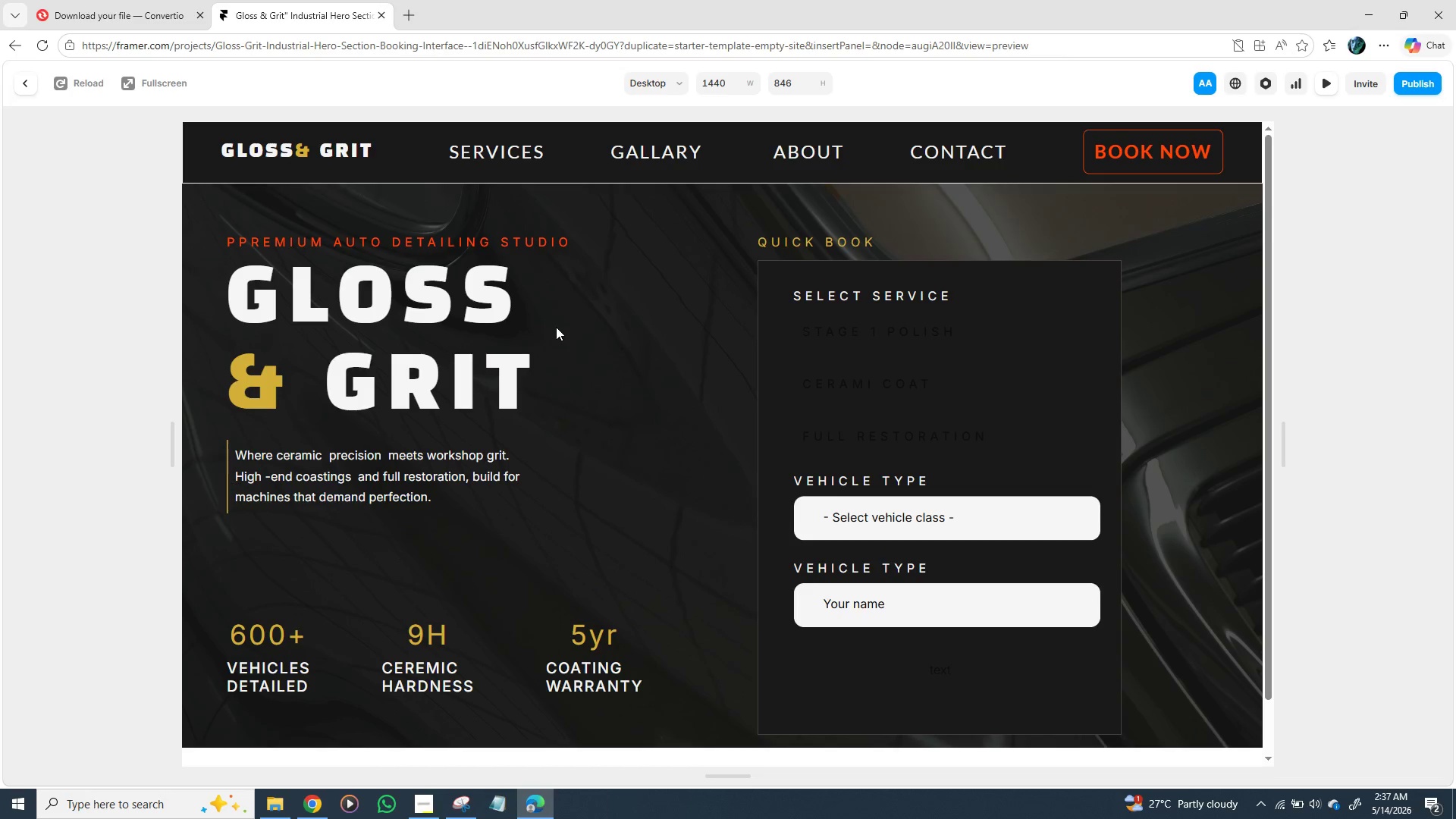 
scroll: coordinate [640, 339], scroll_direction: up, amount: 4.0
 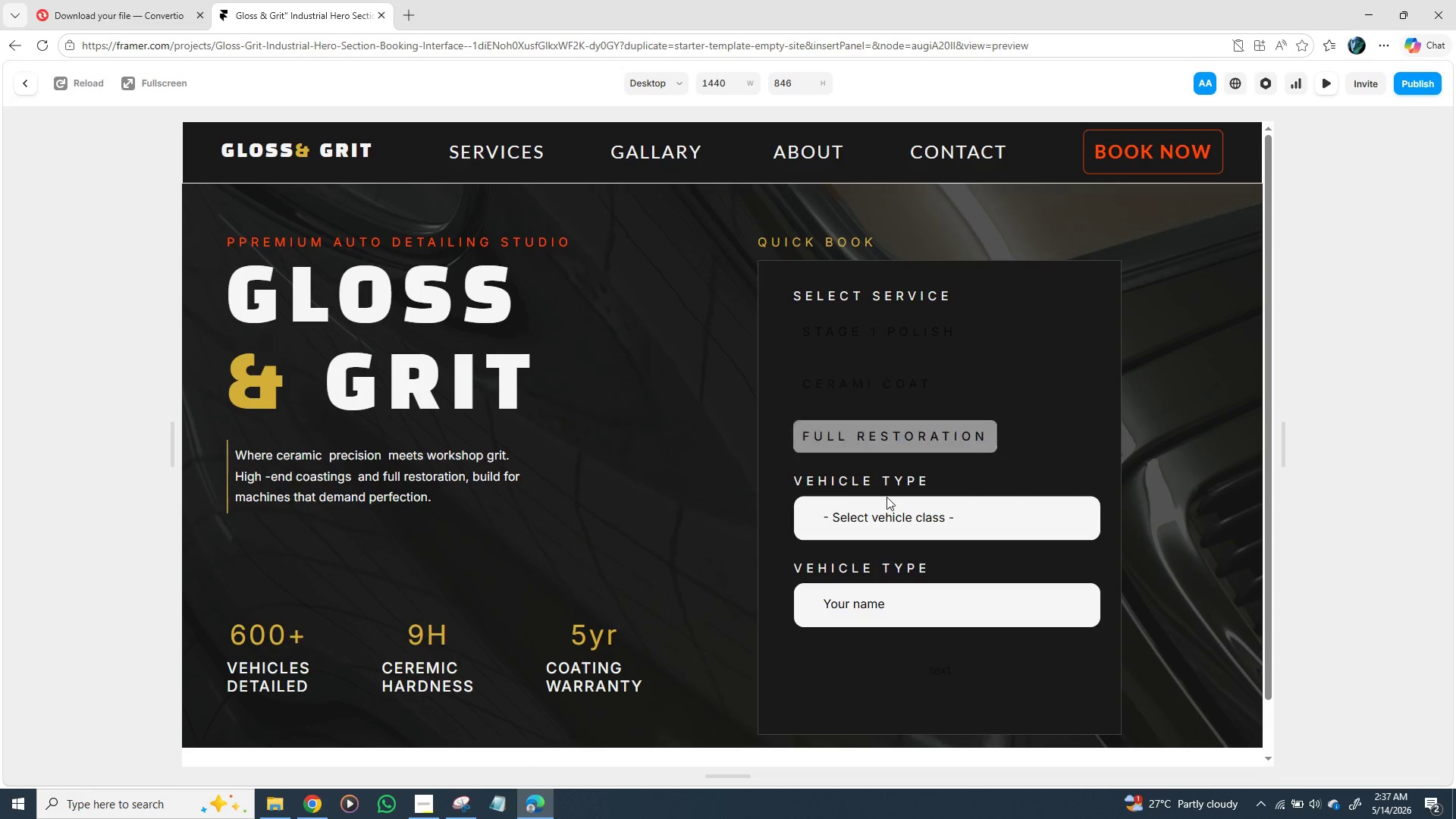 
wait(13.76)
 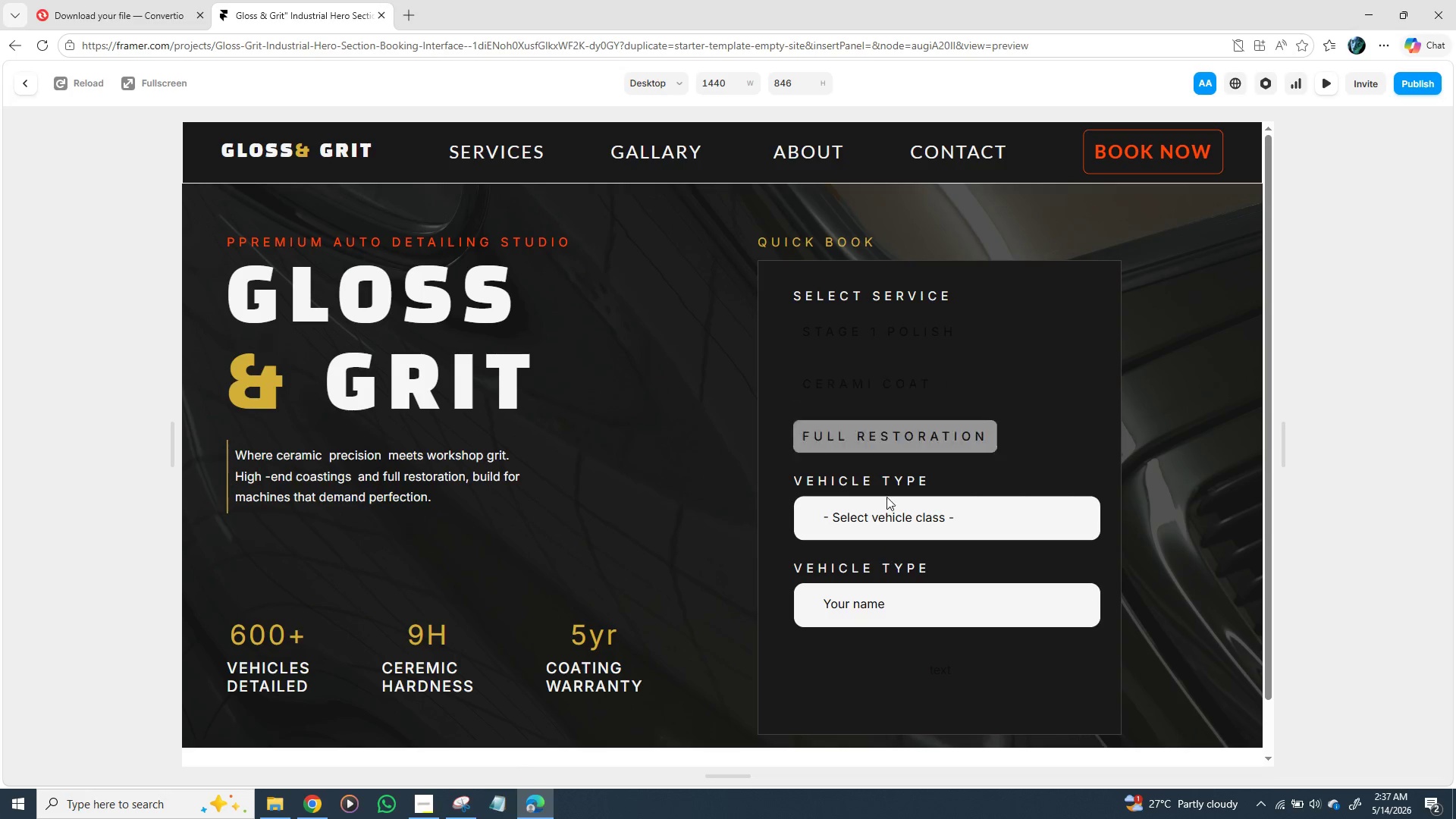 
left_click([921, 679])
 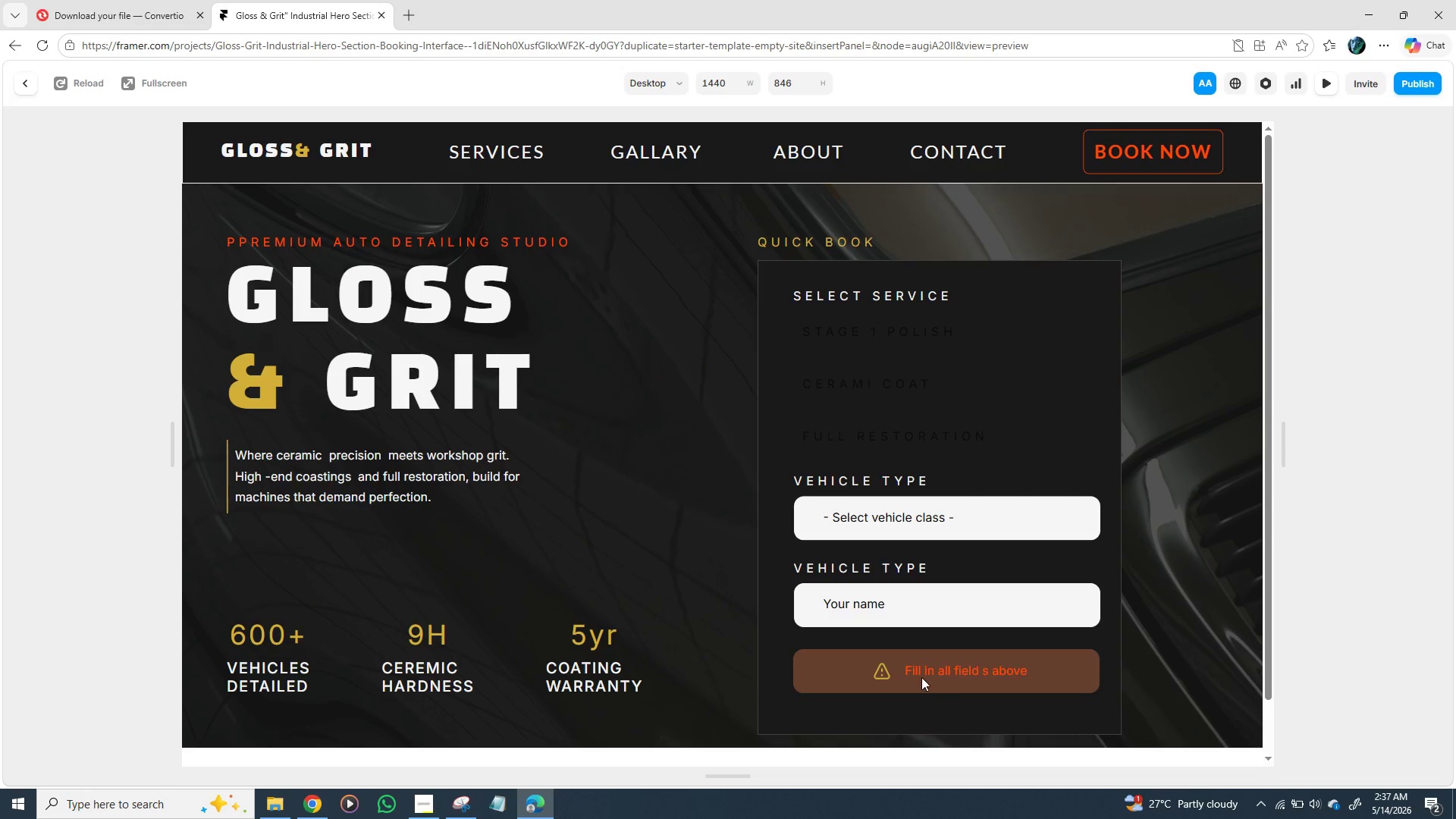 
left_click([930, 668])
 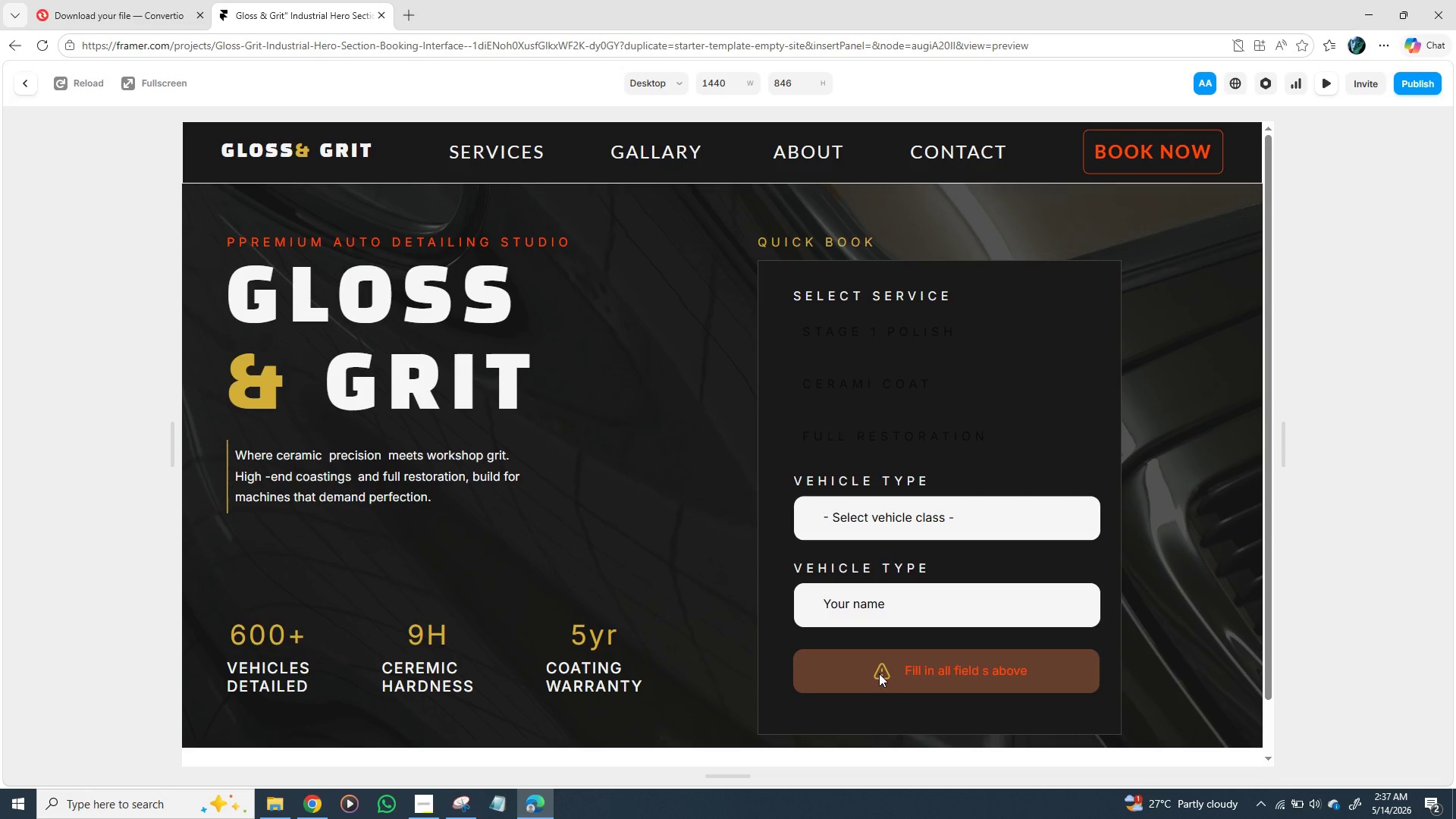 
left_click([879, 673])
 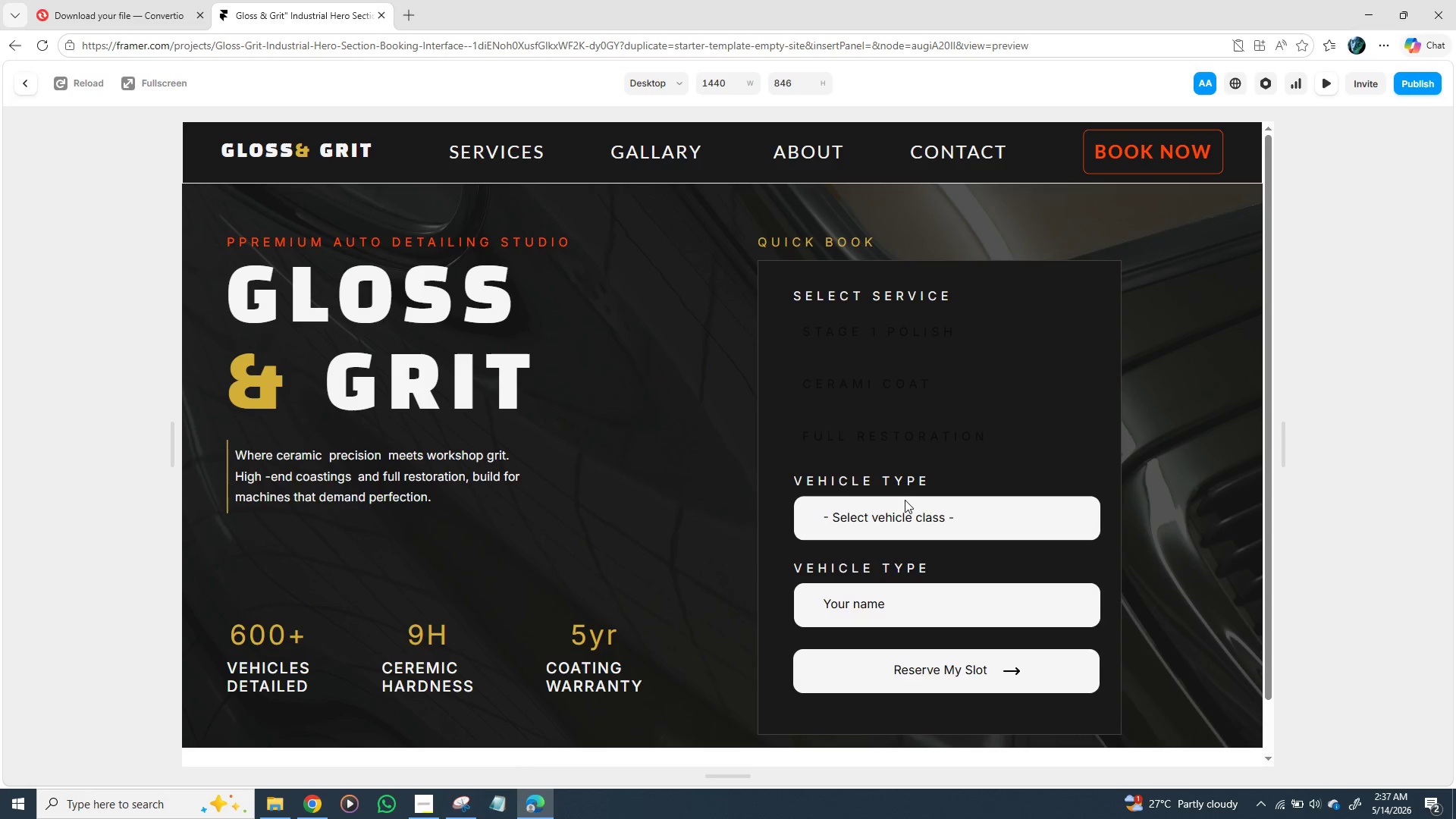 
wait(12.31)
 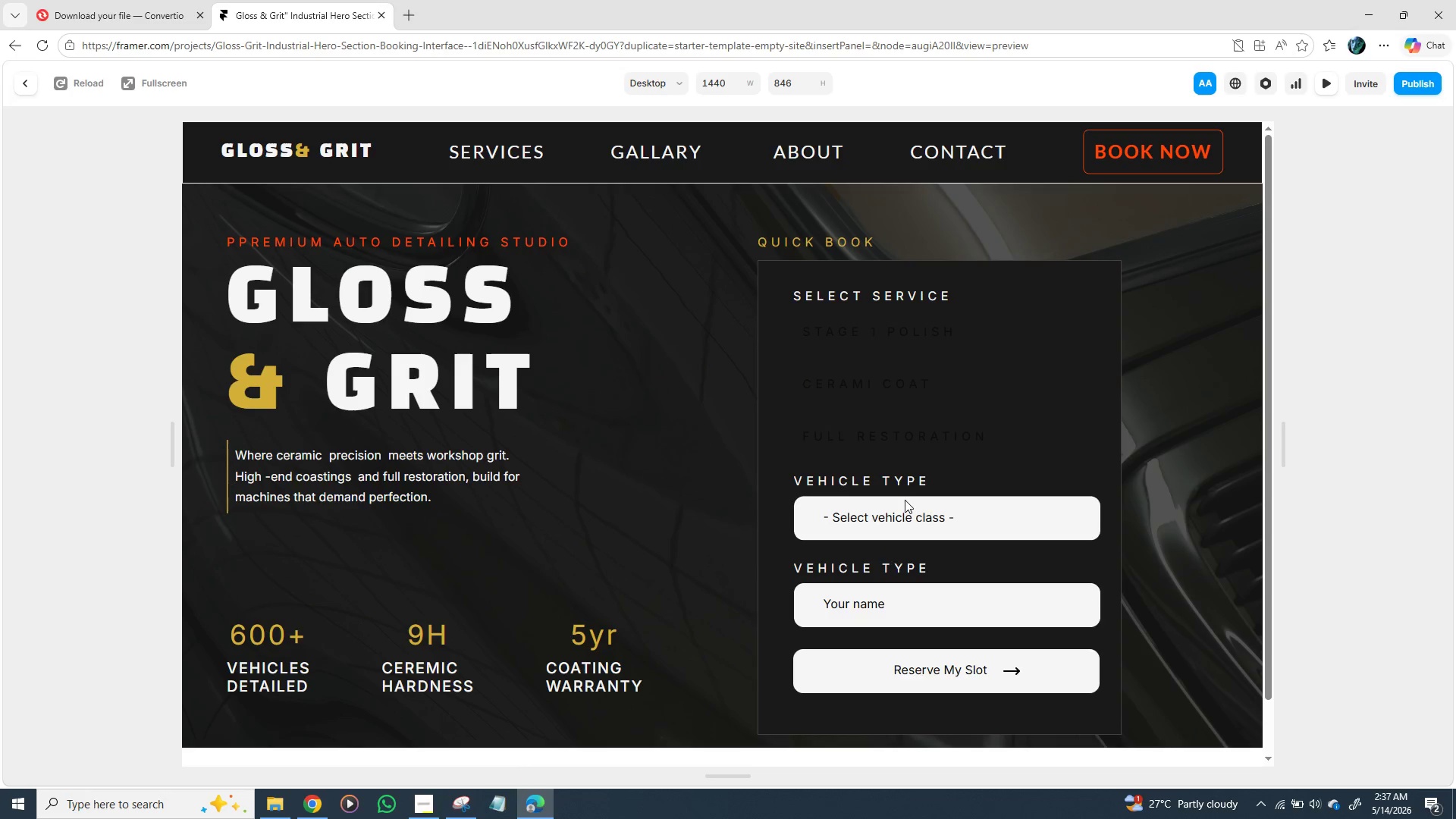 
mouse_move([32, 104])
 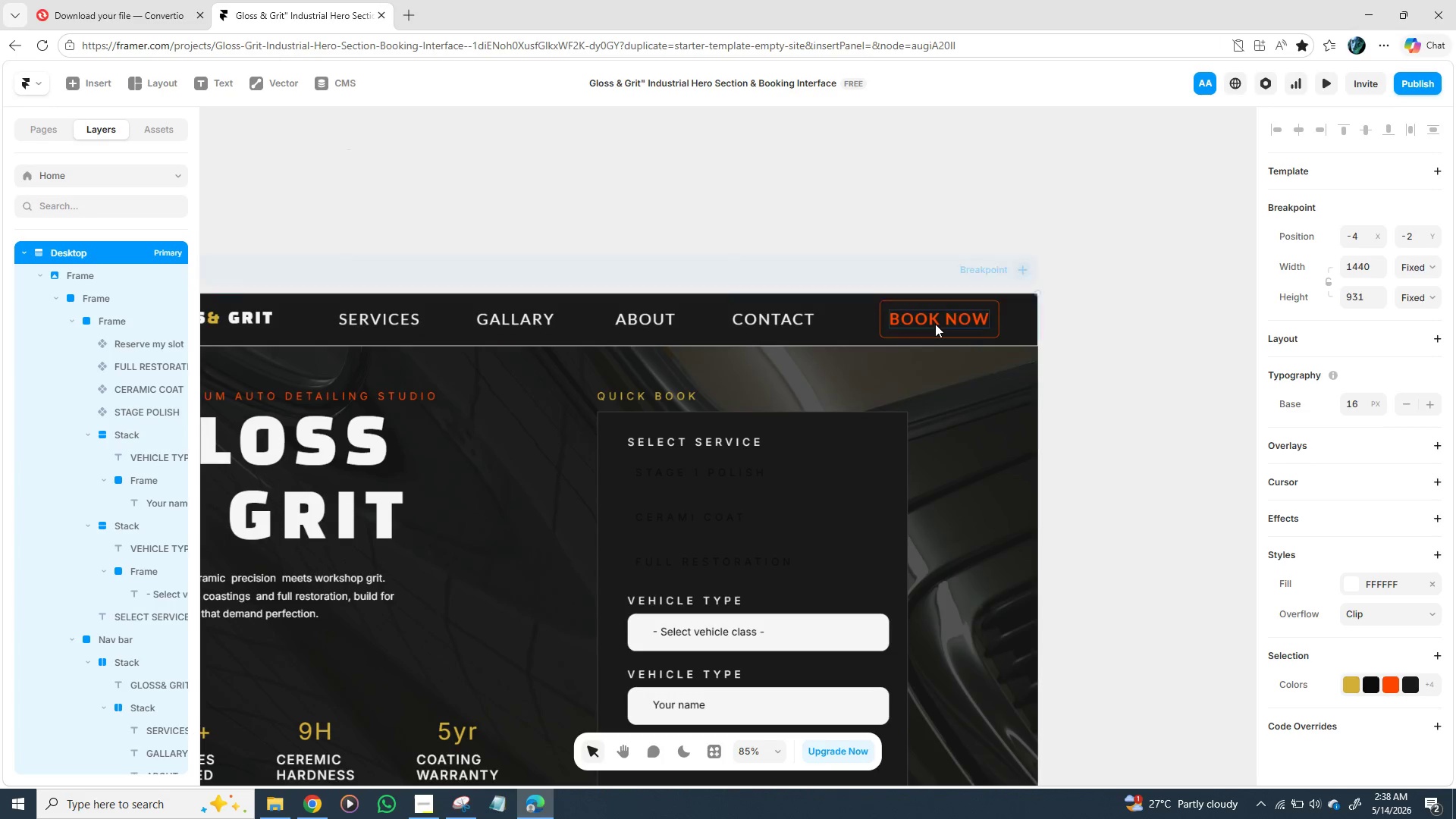 
left_click_drag(start_coordinate=[937, 306], to_coordinate=[943, 306])
 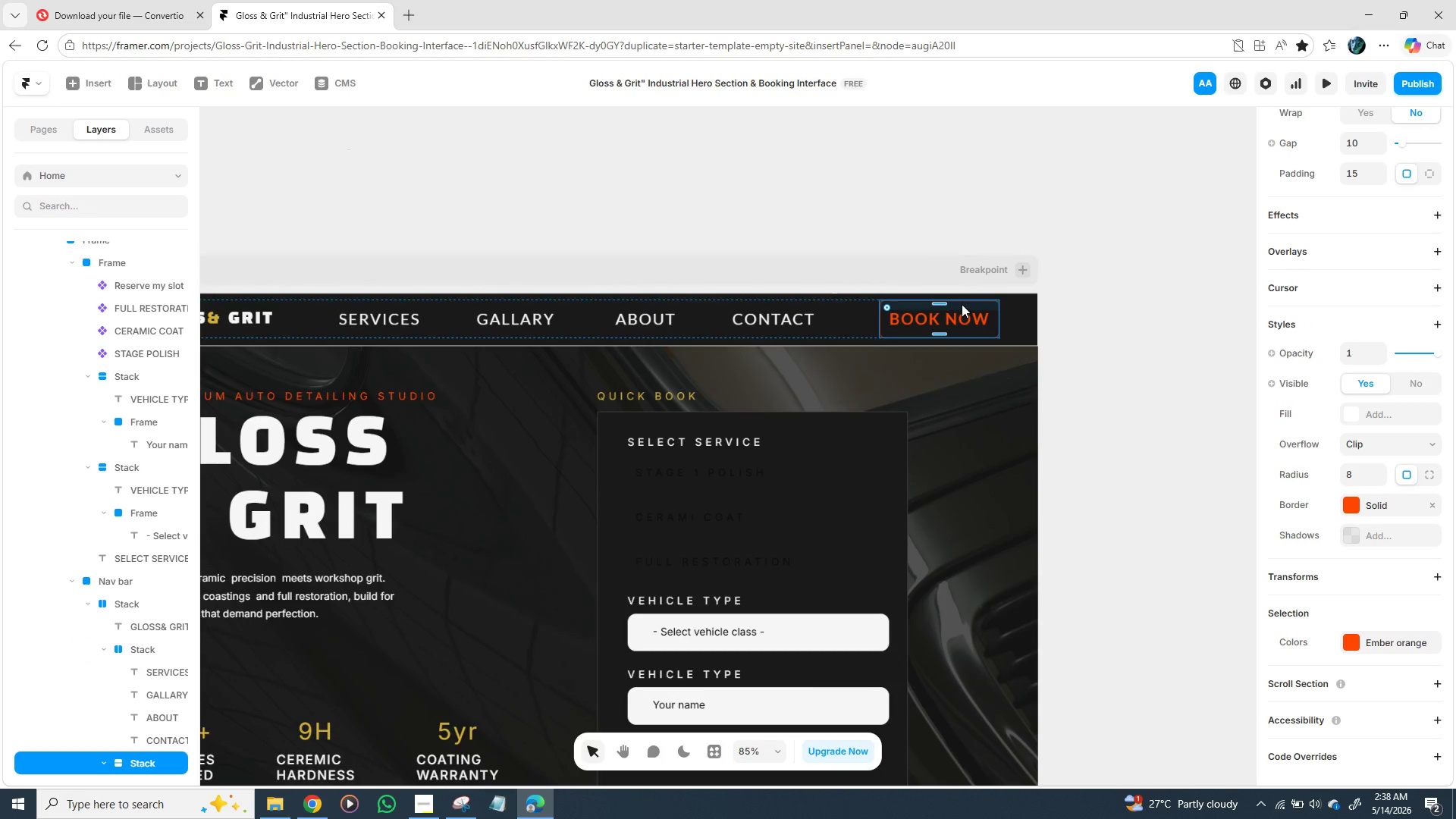 
right_click([962, 304])
 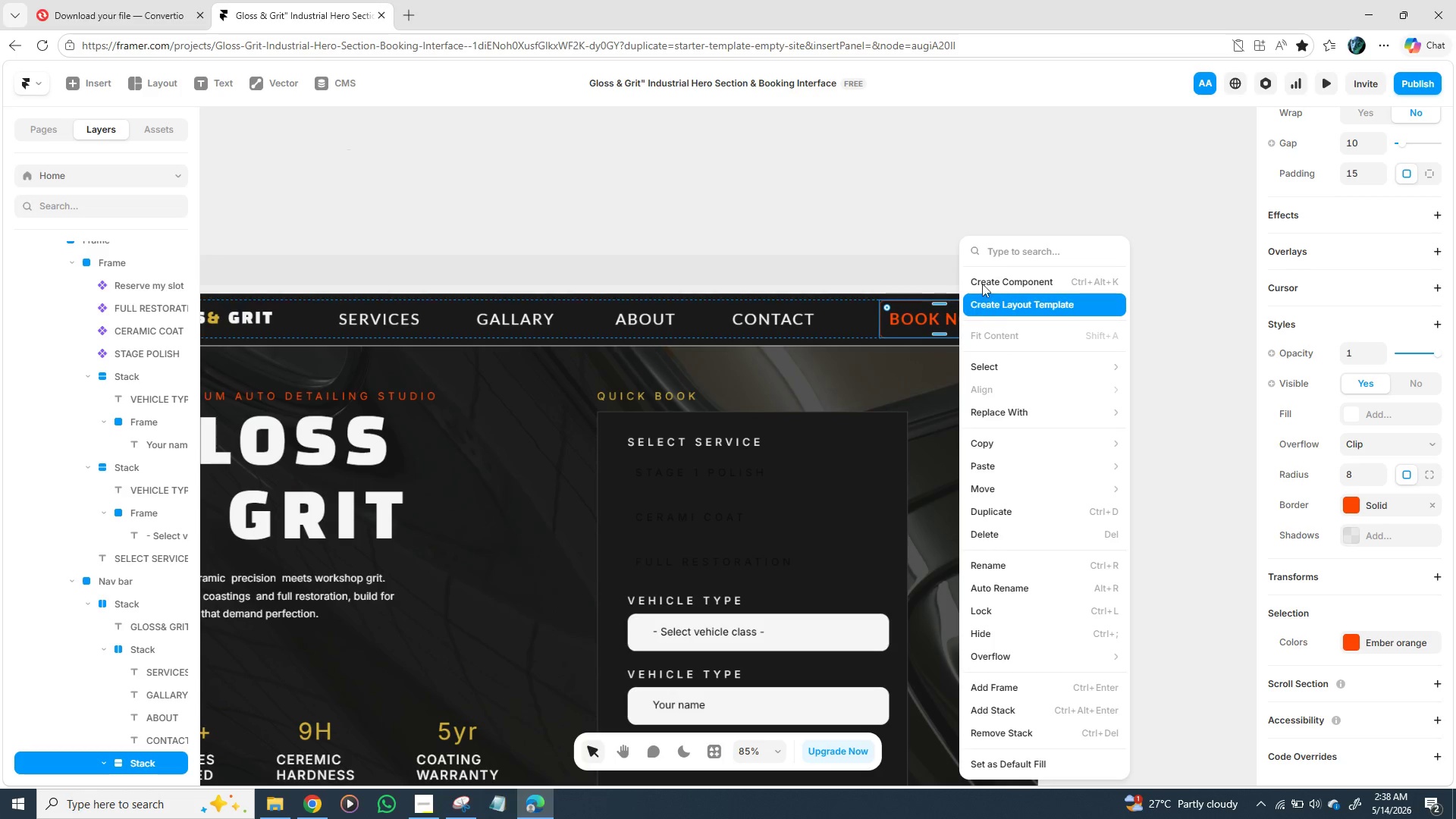 
left_click([989, 277])
 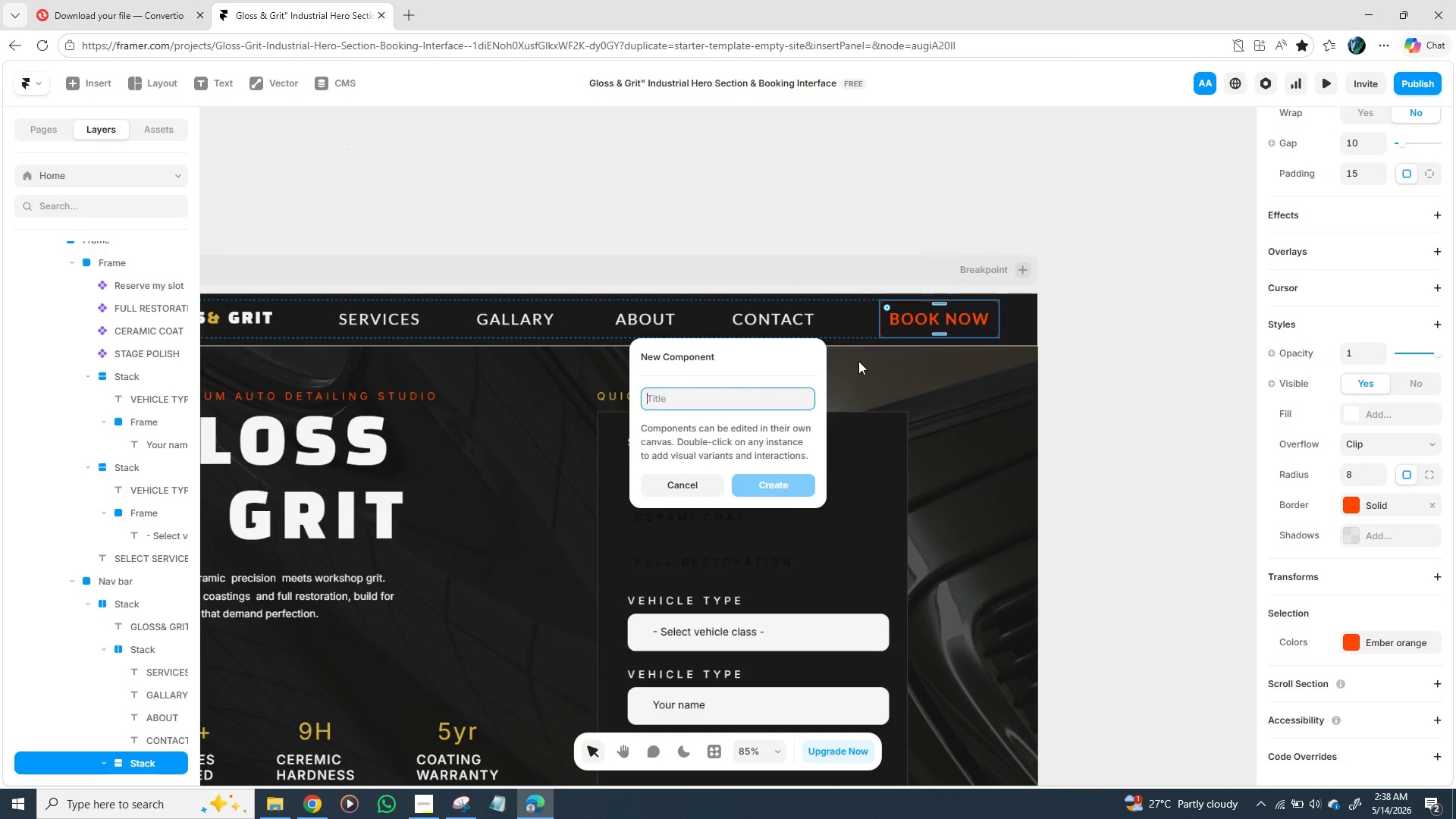 
type(bool)
key(Backspace)
type(k noe )
 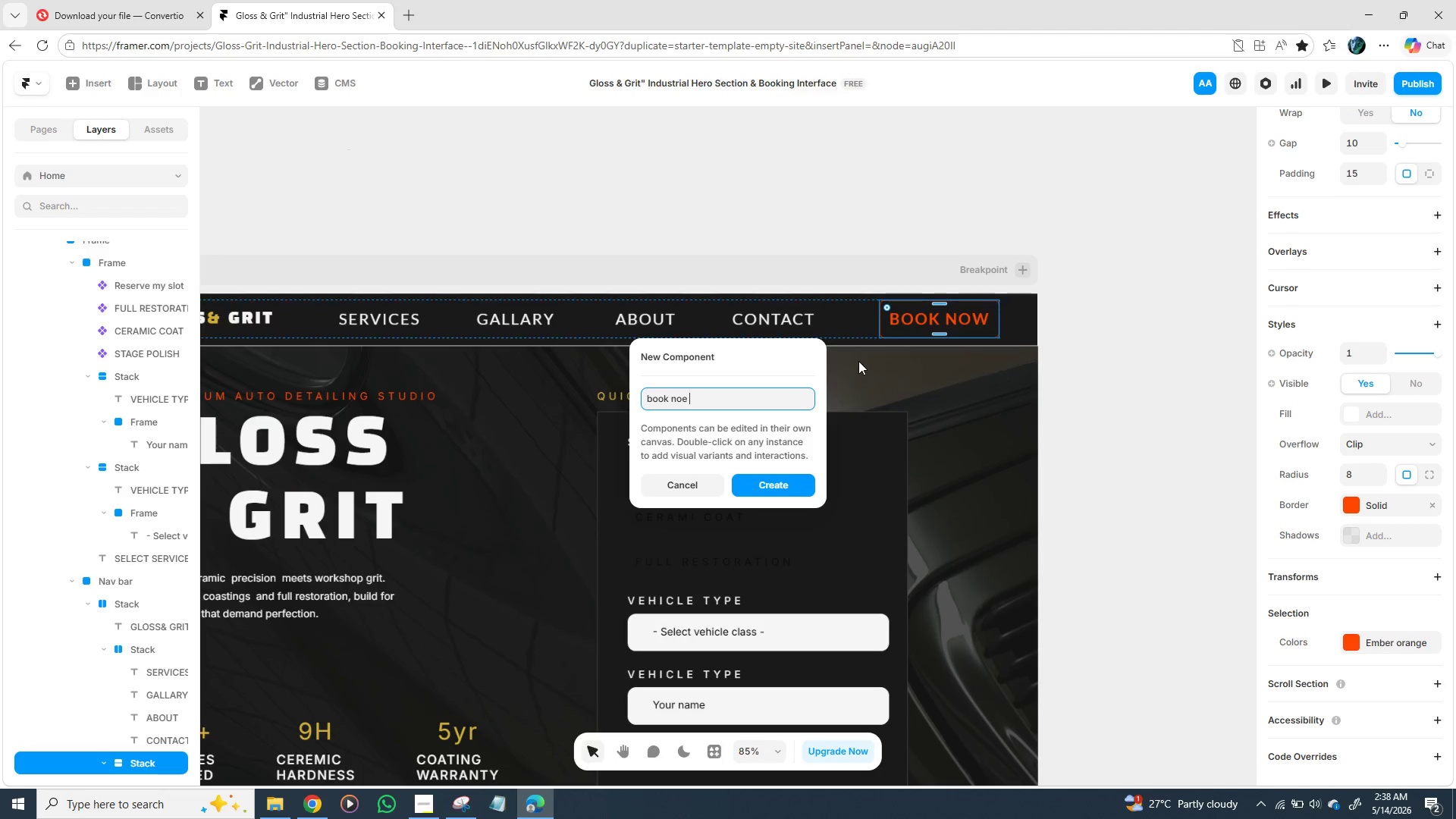 
key(Enter)
 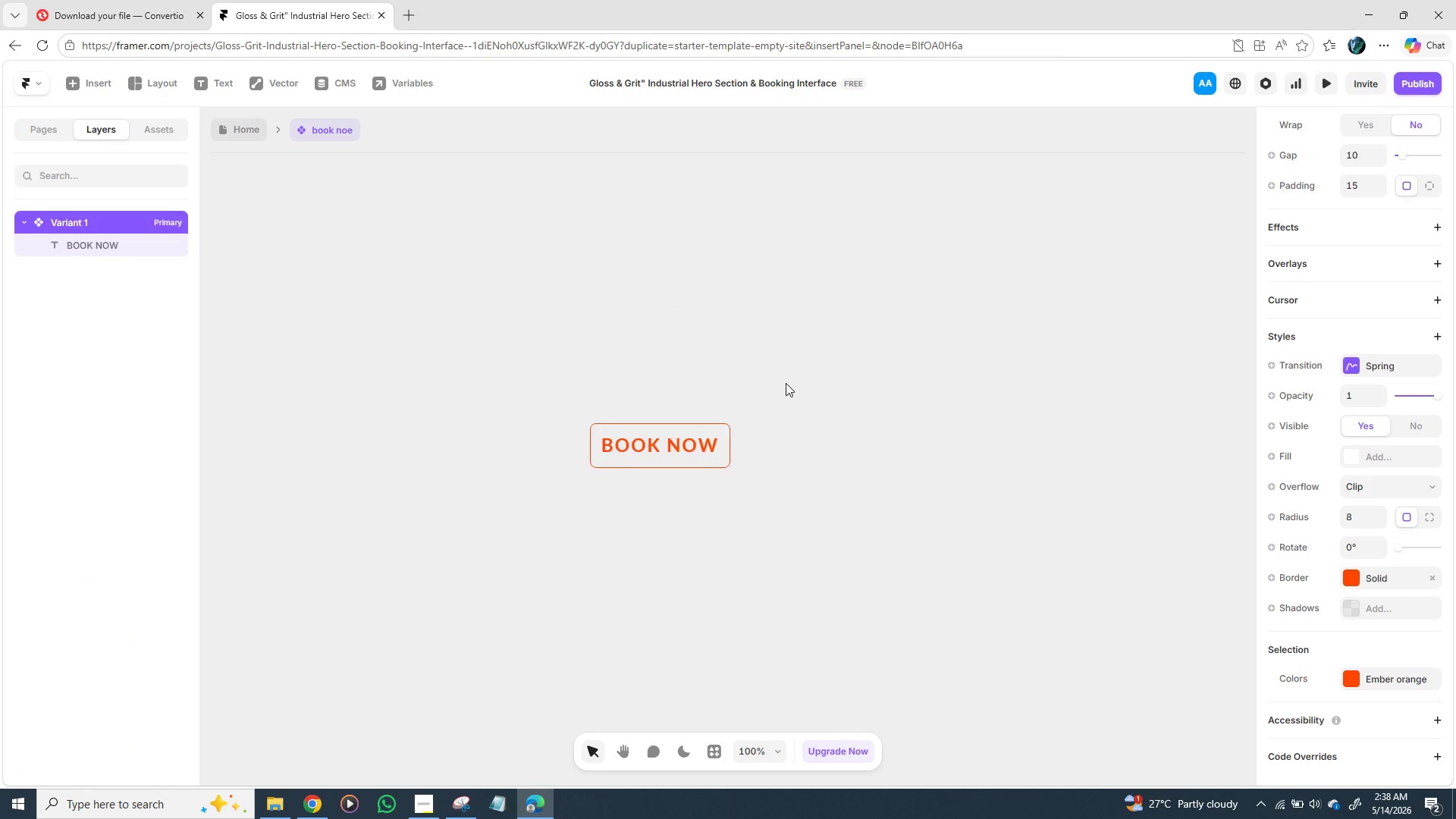 
wait(8.17)
 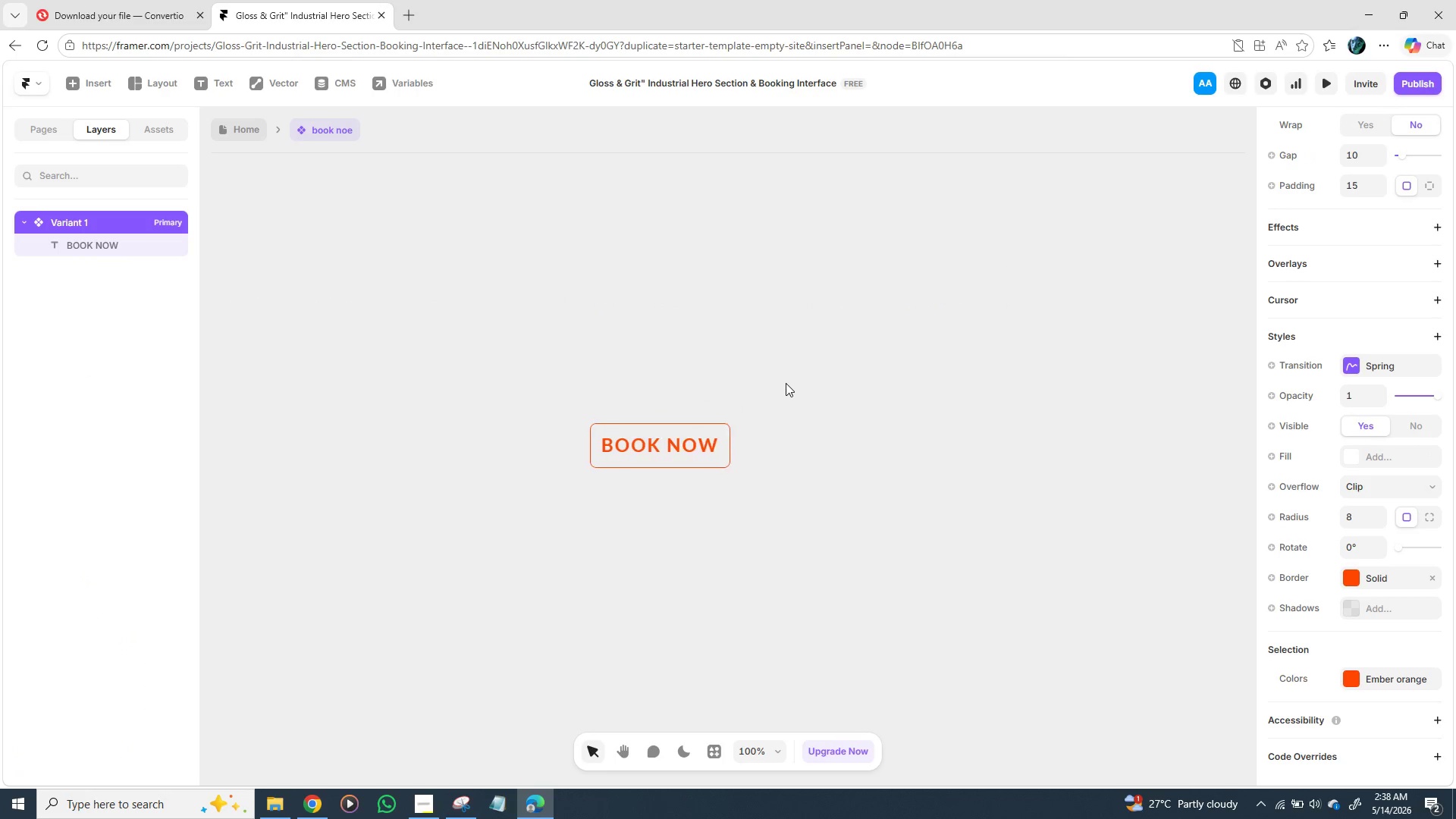 
double_click([698, 431])
 